 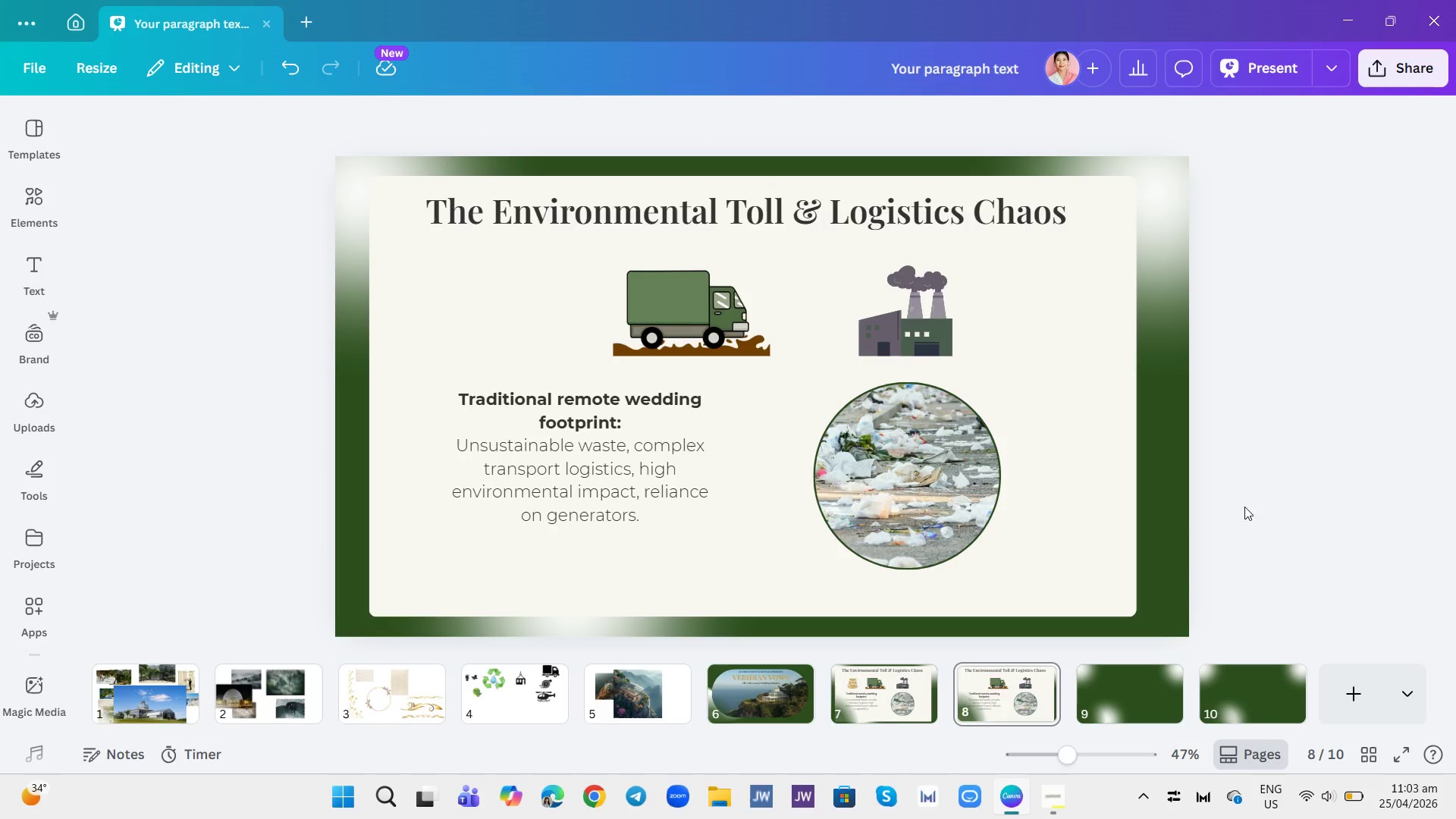 
left_click([1025, 694])
 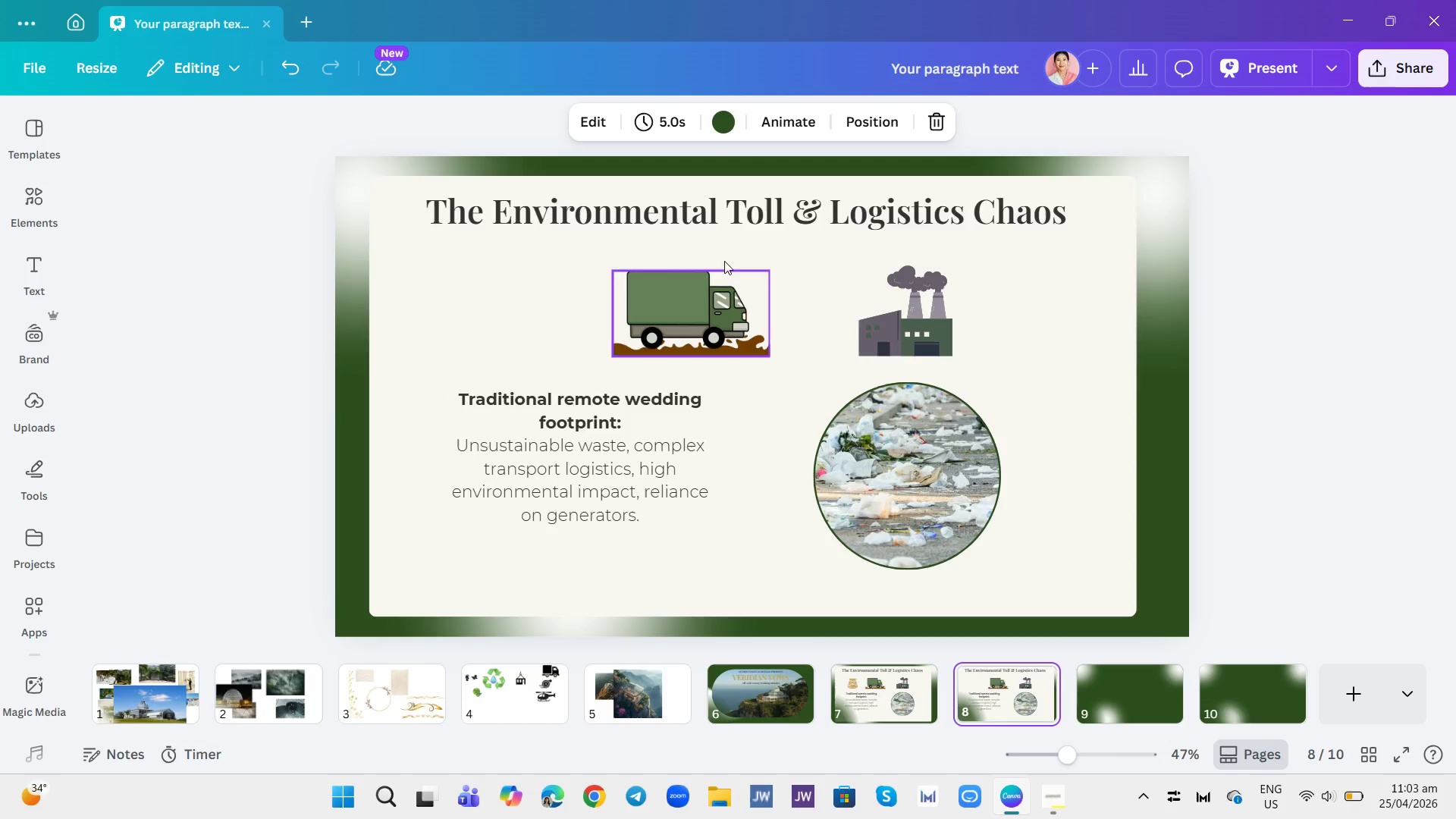 
double_click([740, 224])
 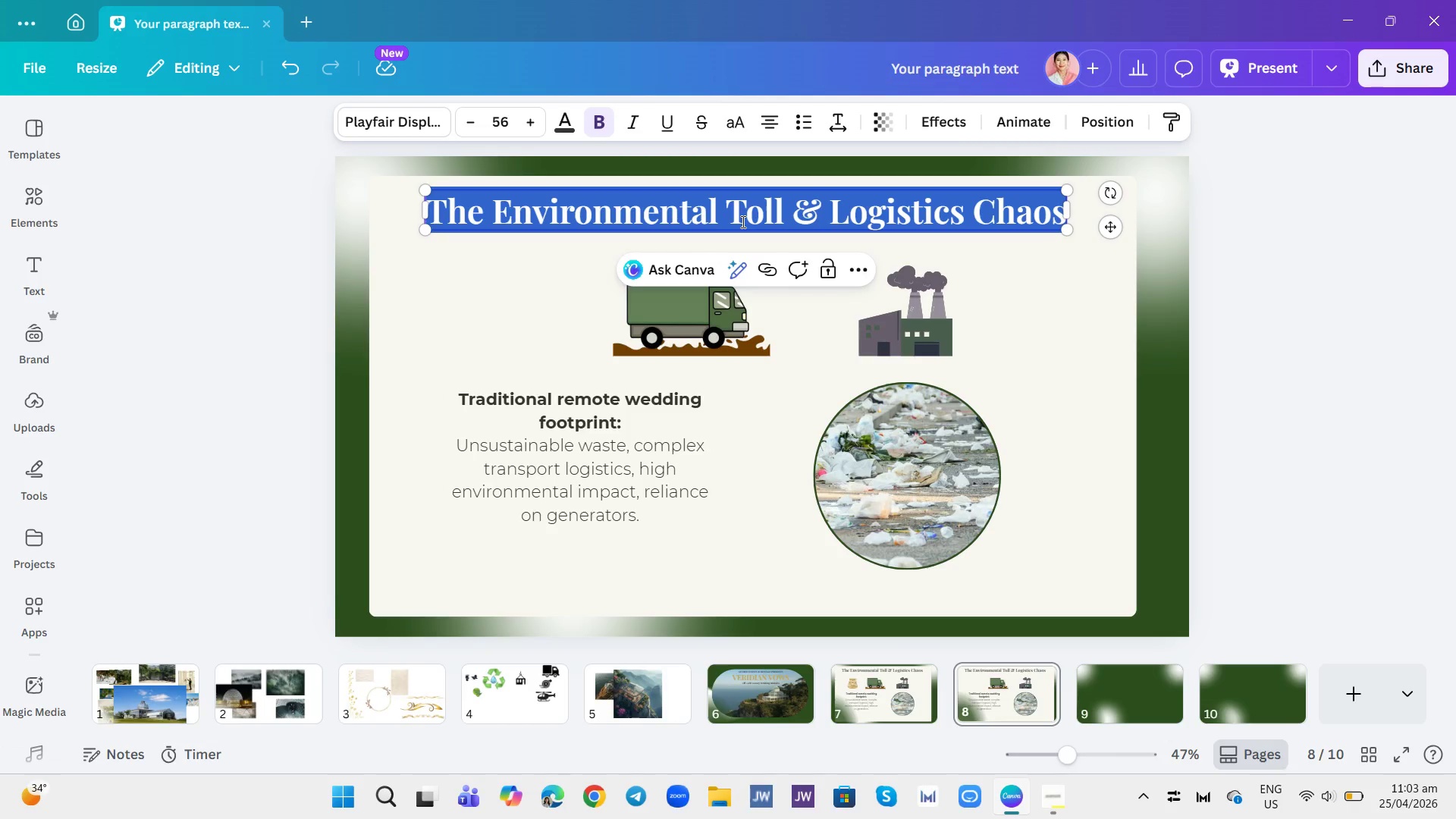 
type(Veridian Vows: Sustainable Luxury Redeployed)
 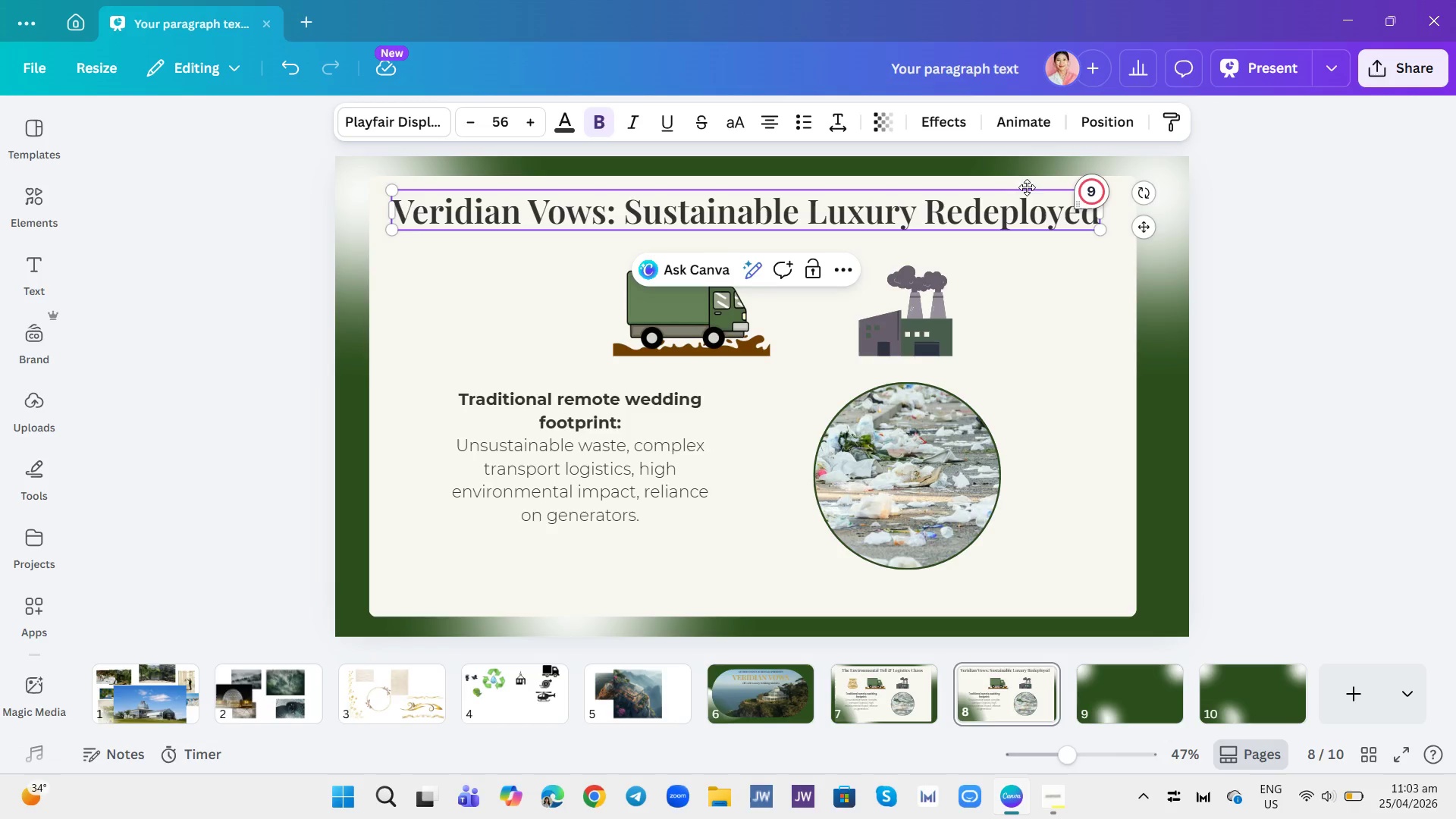 
left_click([916, 227])
 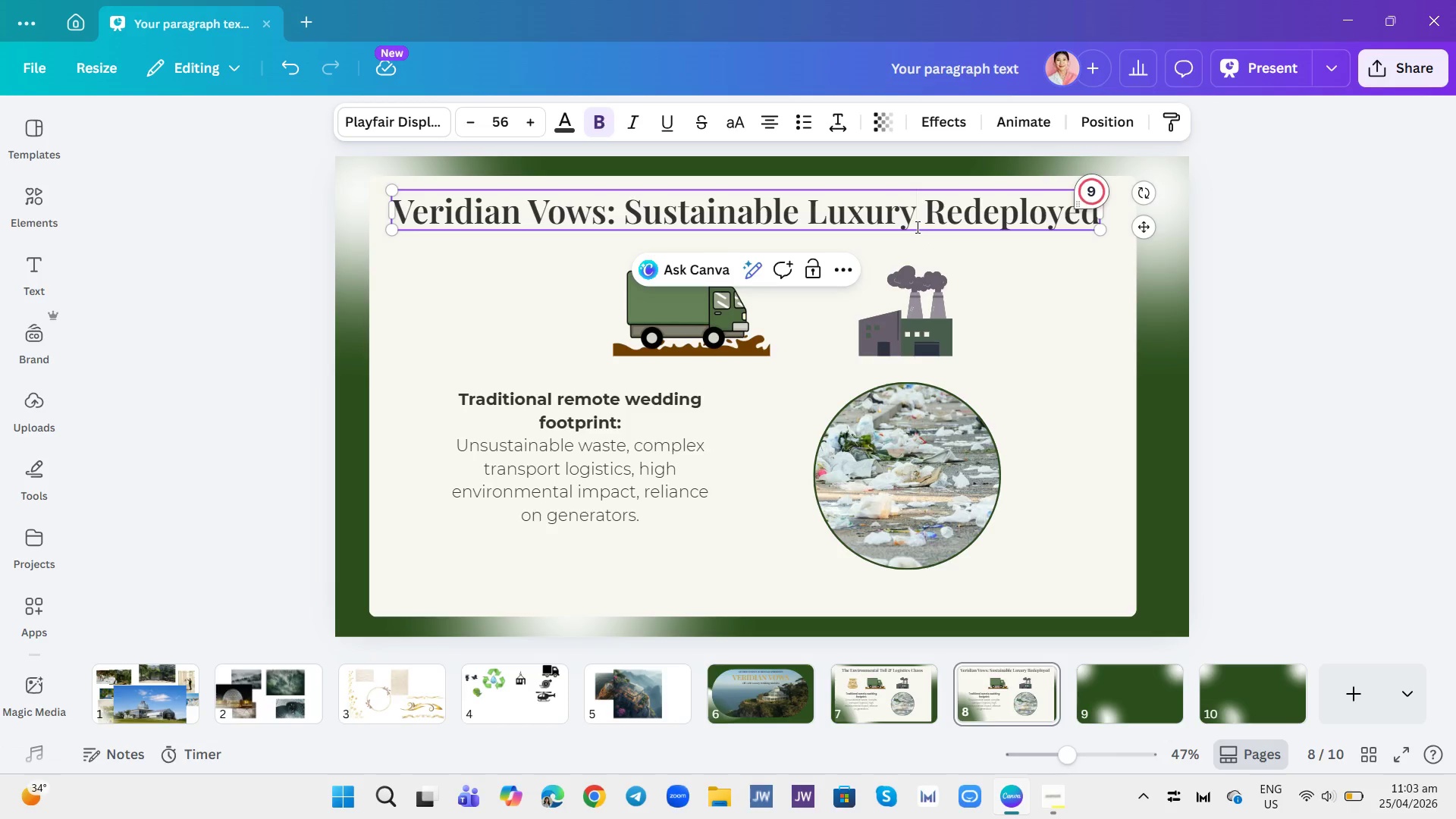 
key(Comma)
 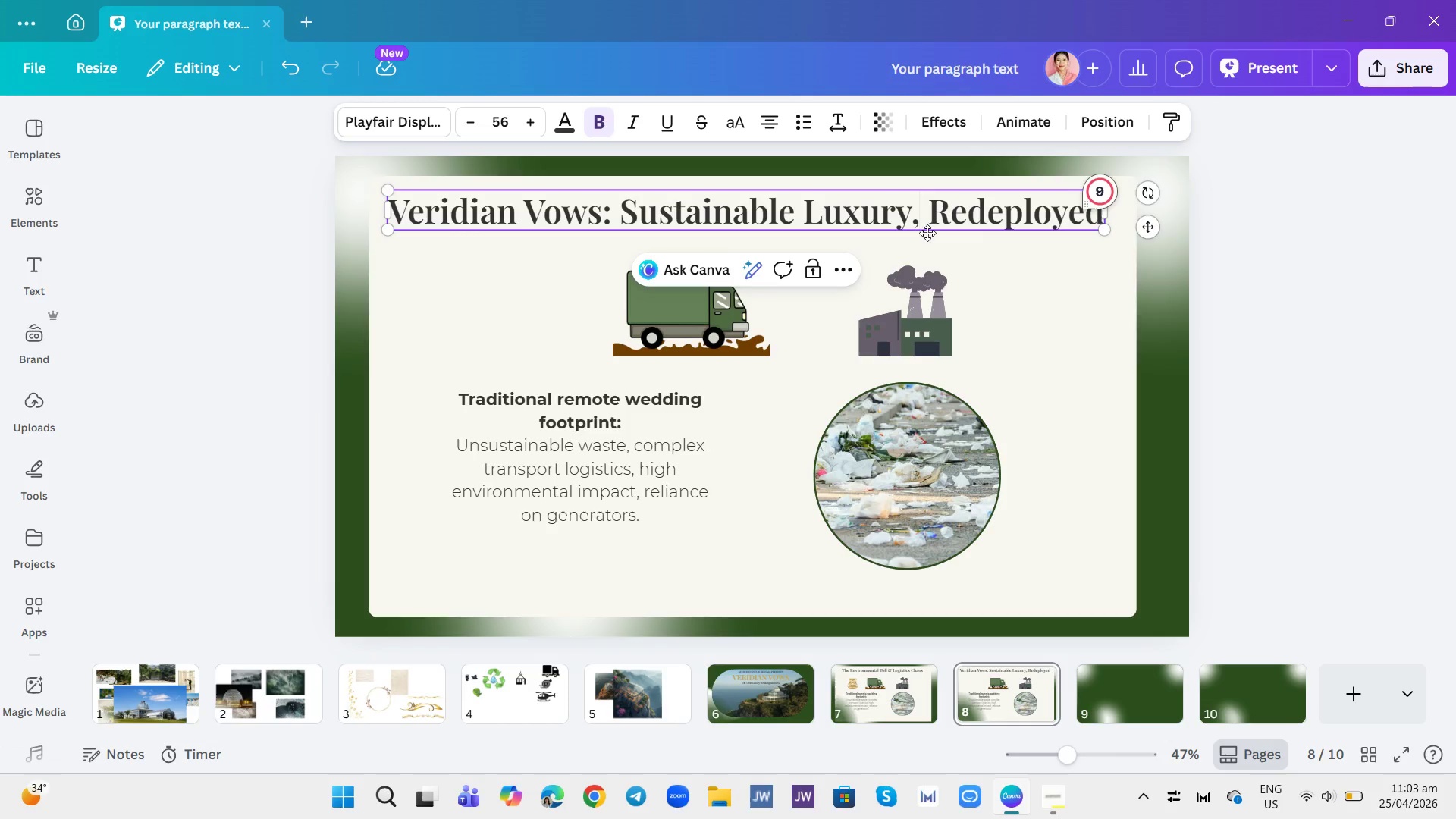 
left_click([1016, 297])
 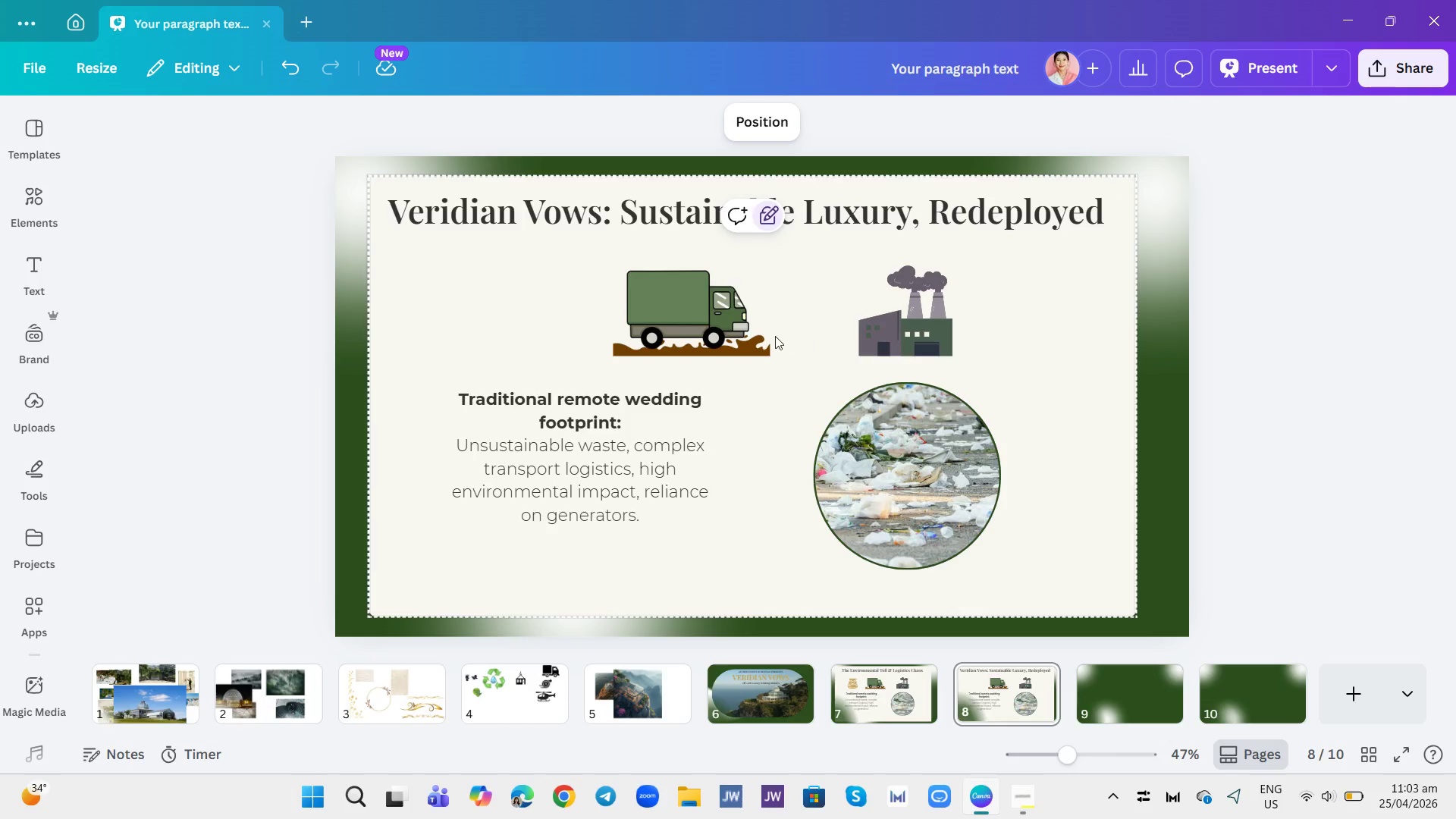 
left_click([727, 324])
 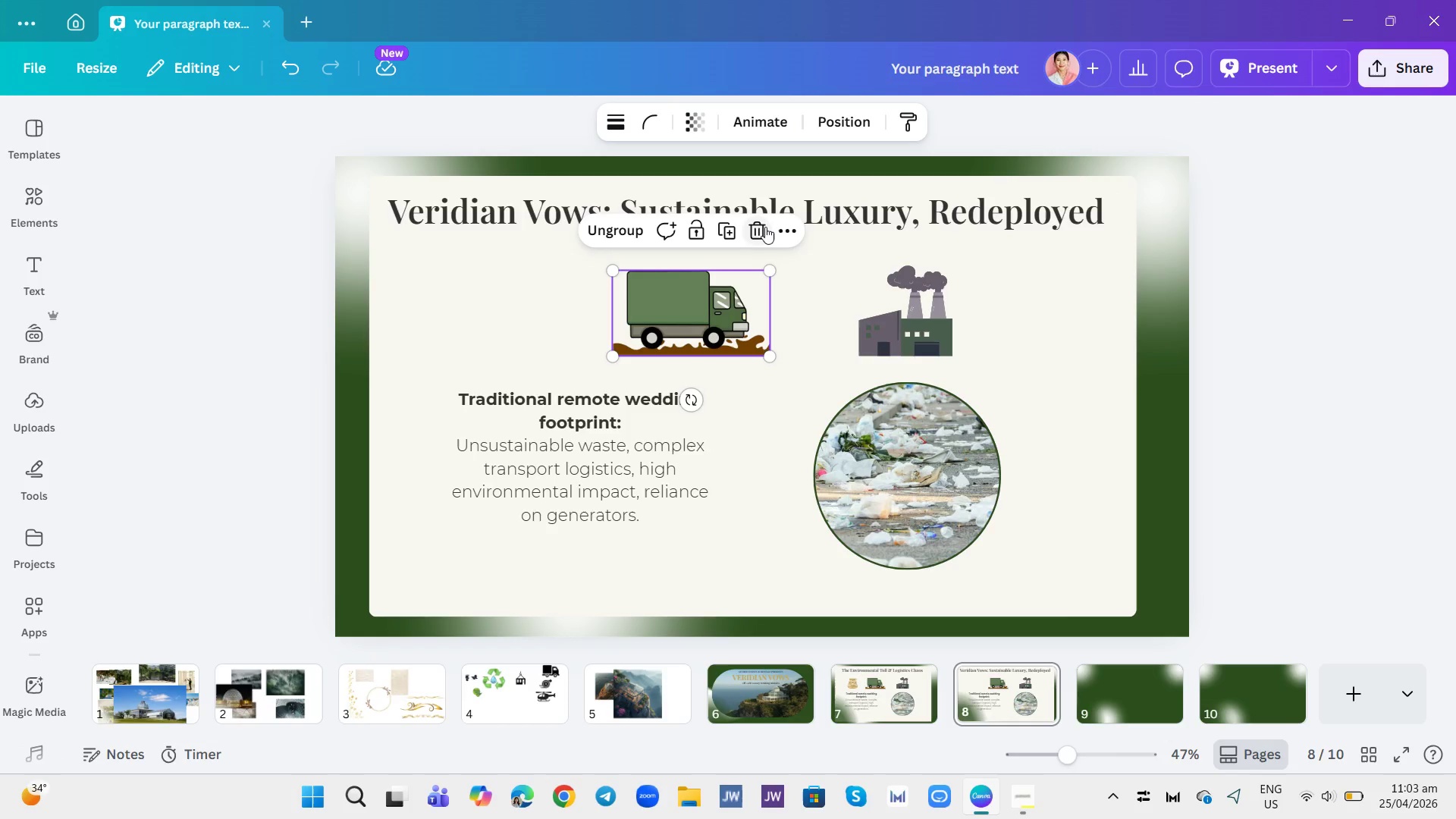 
left_click([765, 227])
 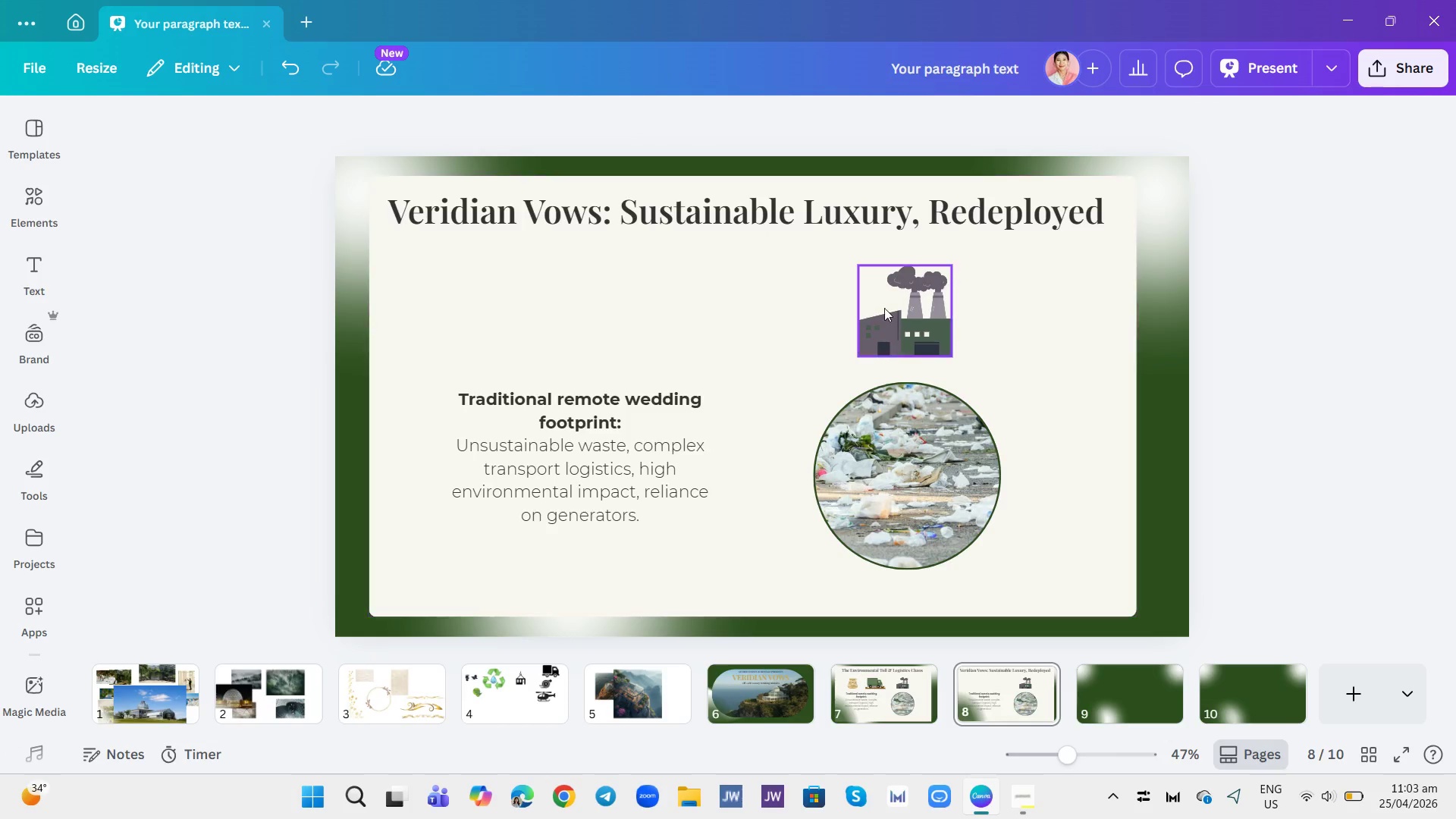 
left_click([895, 315])
 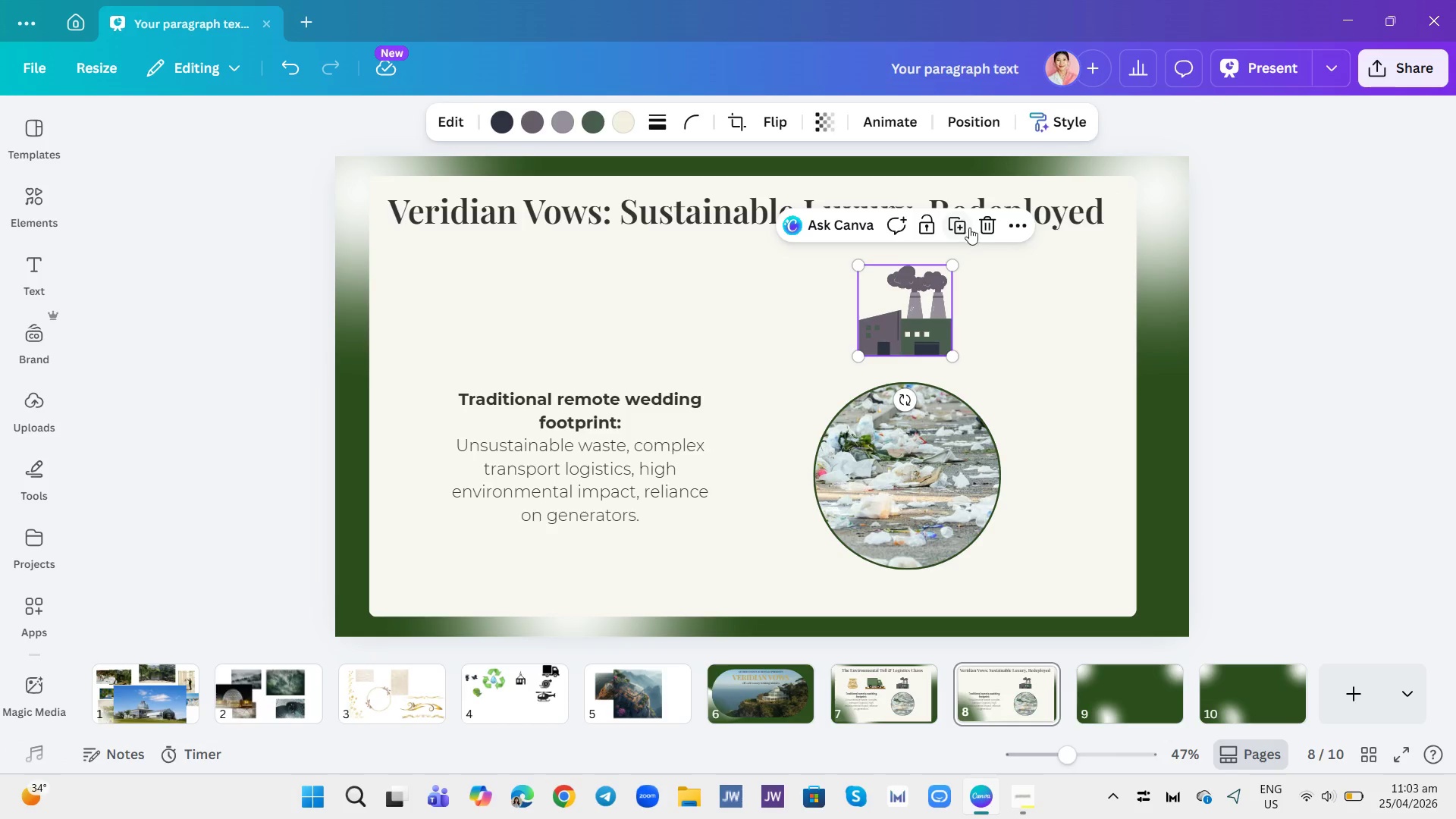 
left_click([986, 222])
 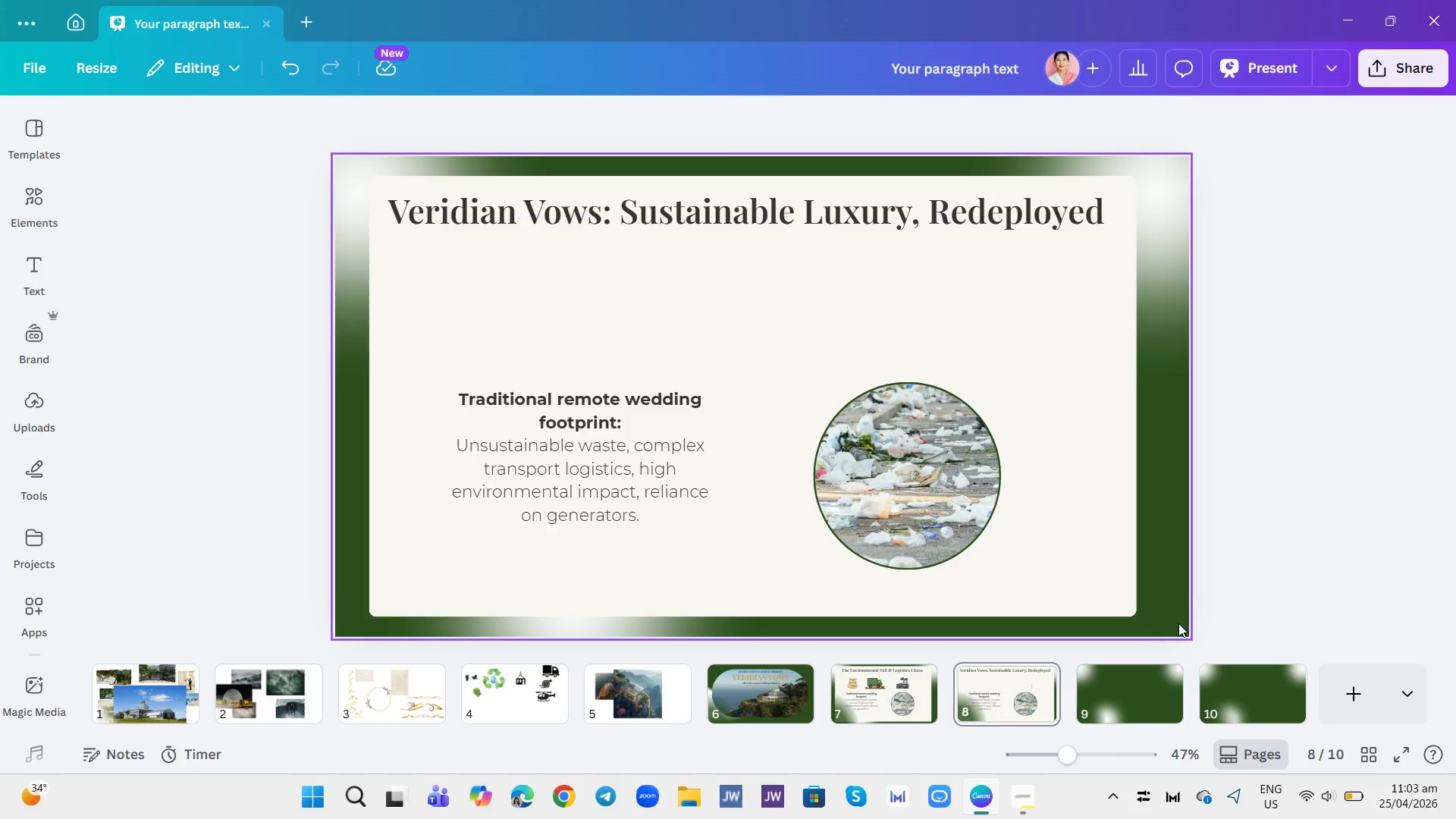 
right_click([1003, 685])
 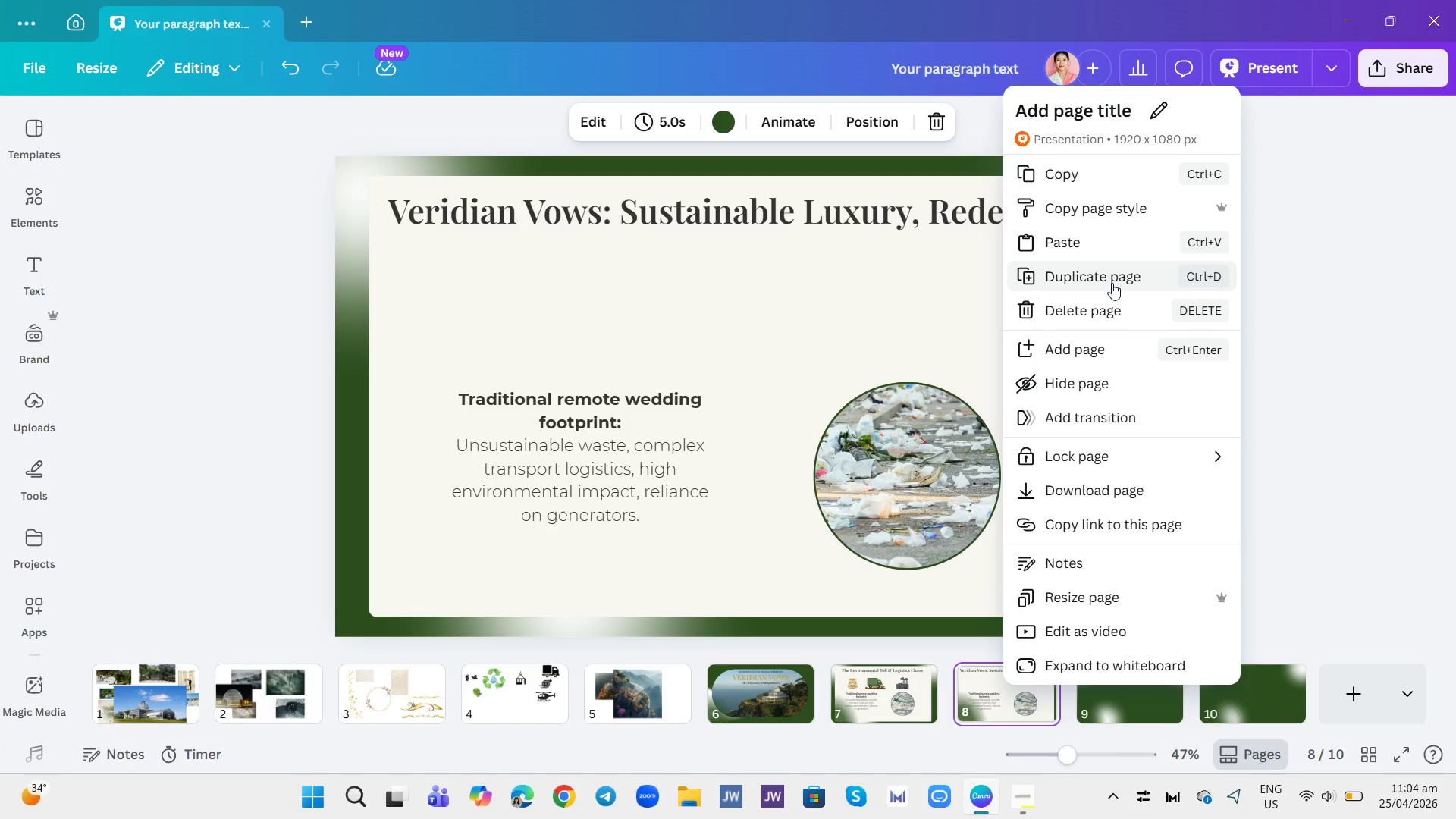 
left_click([1112, 283])
 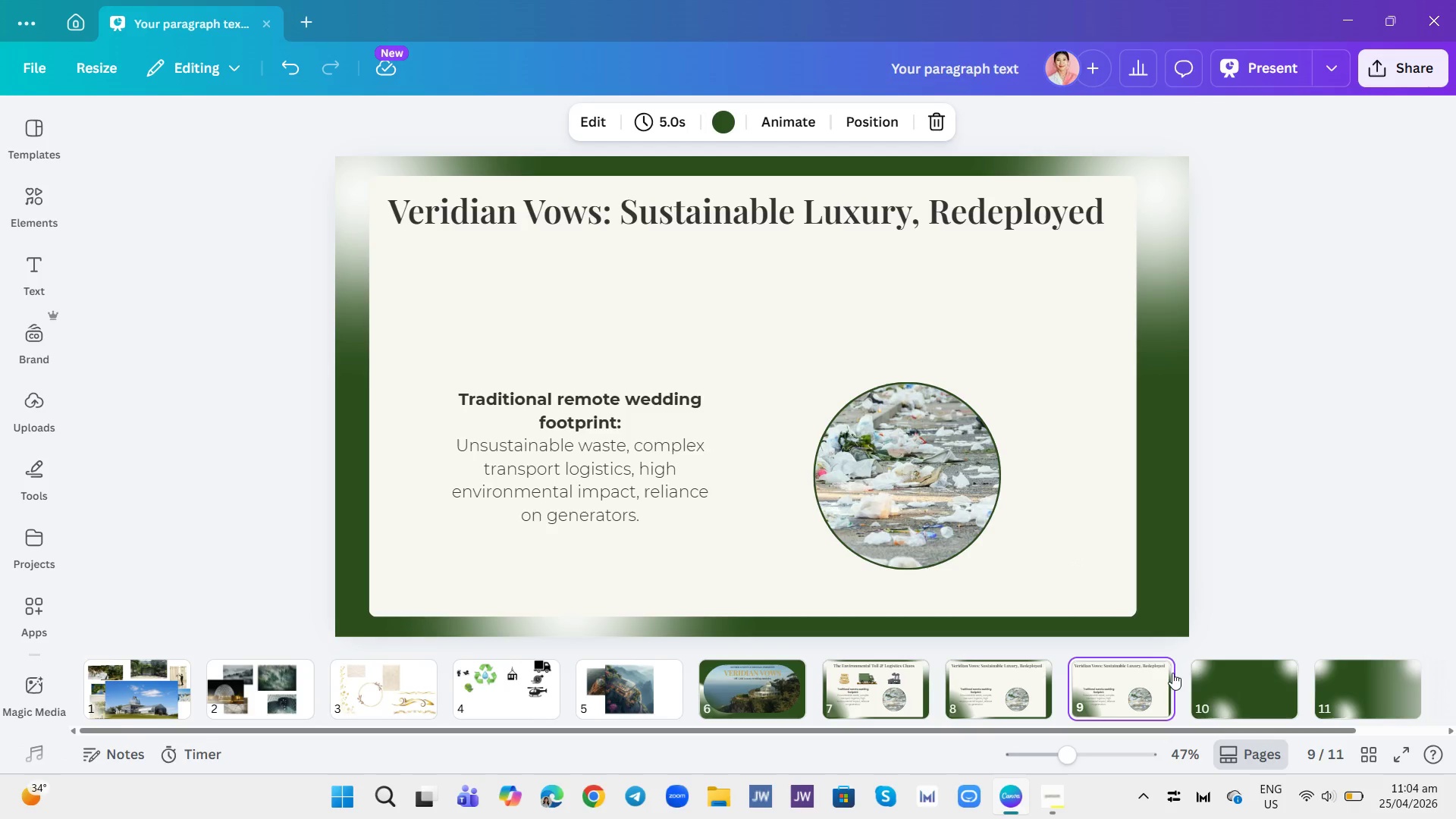 
right_click([1116, 676])
 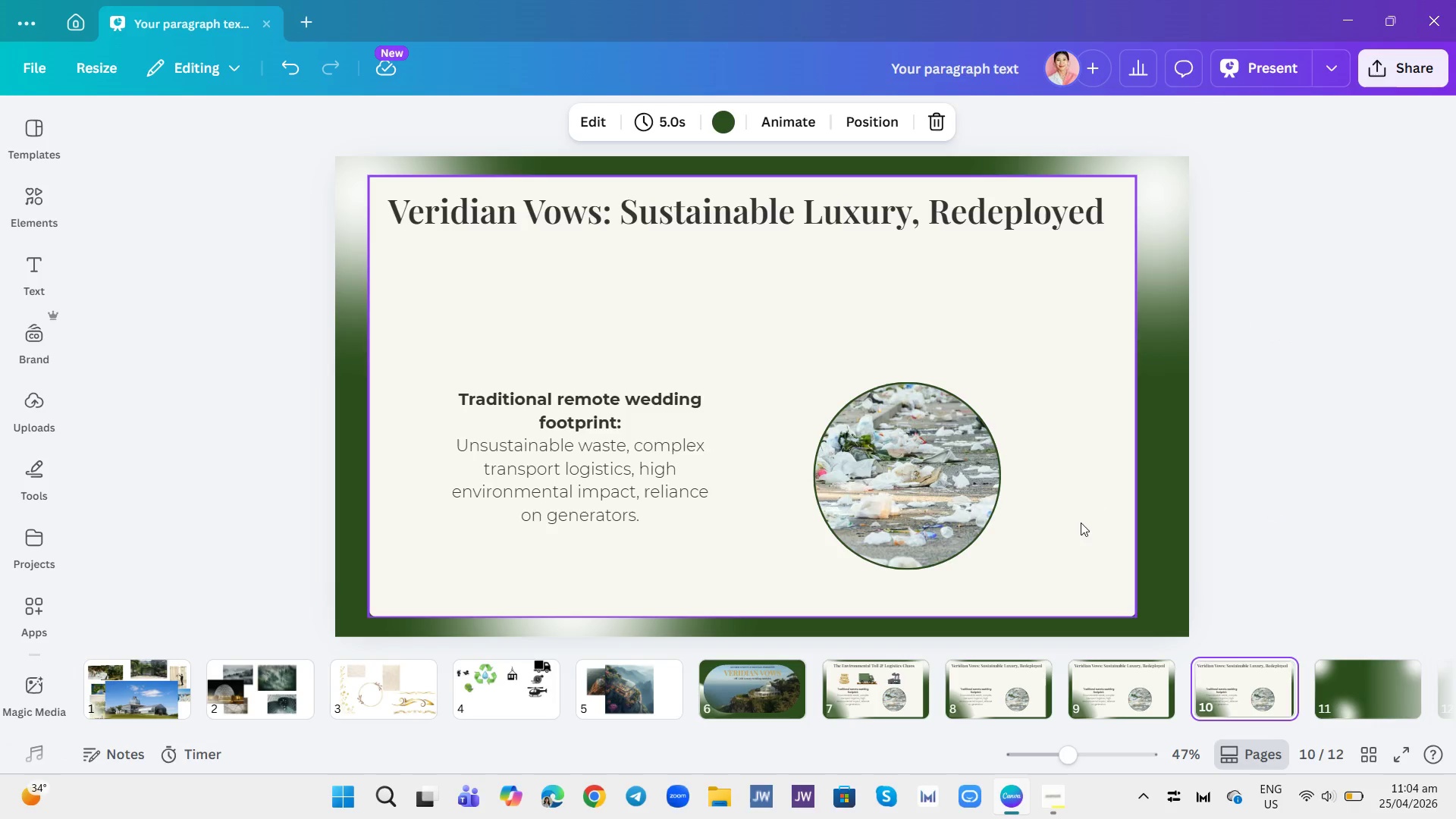 
left_click([993, 696])
 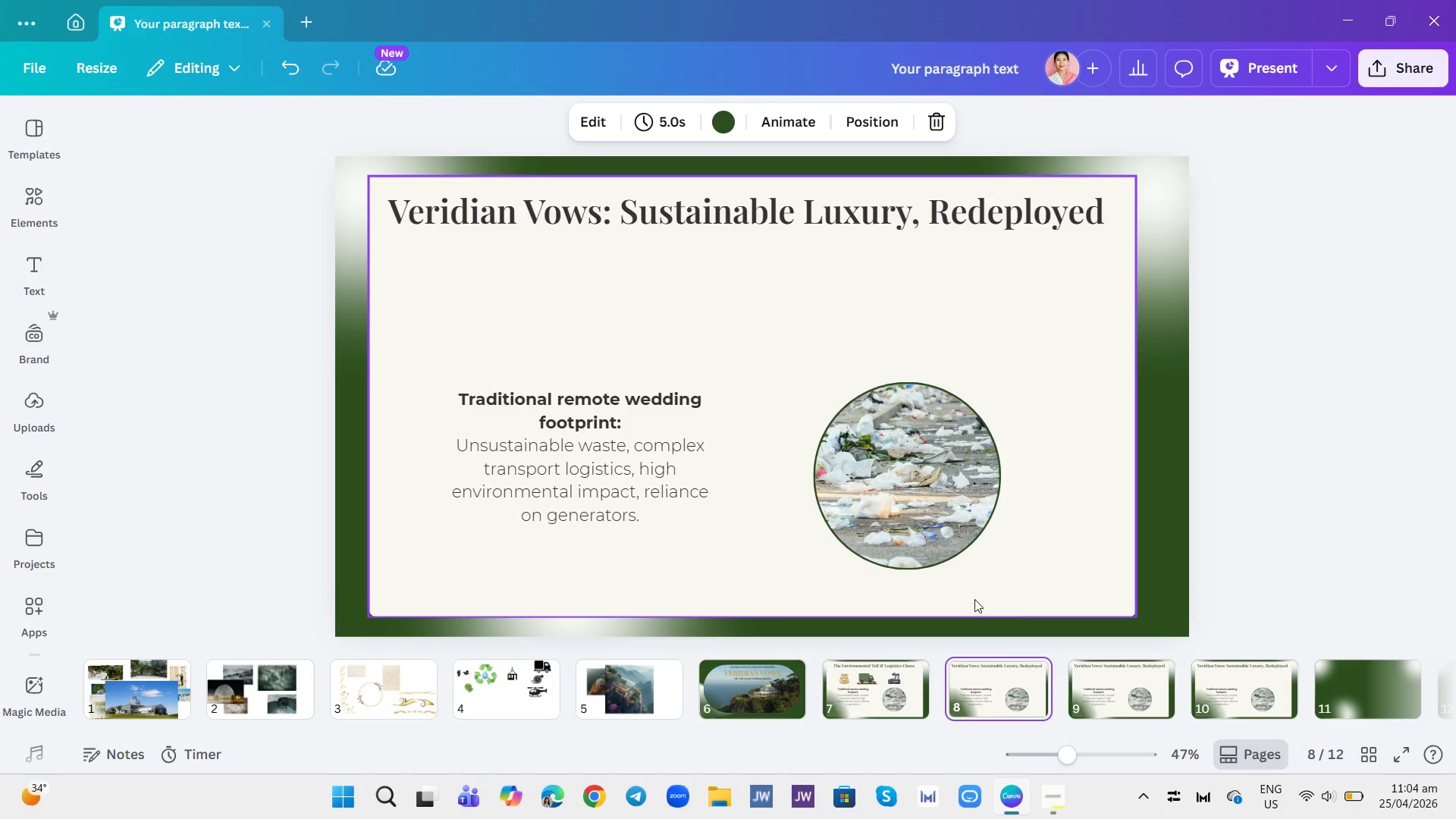 
left_click([727, 693])
 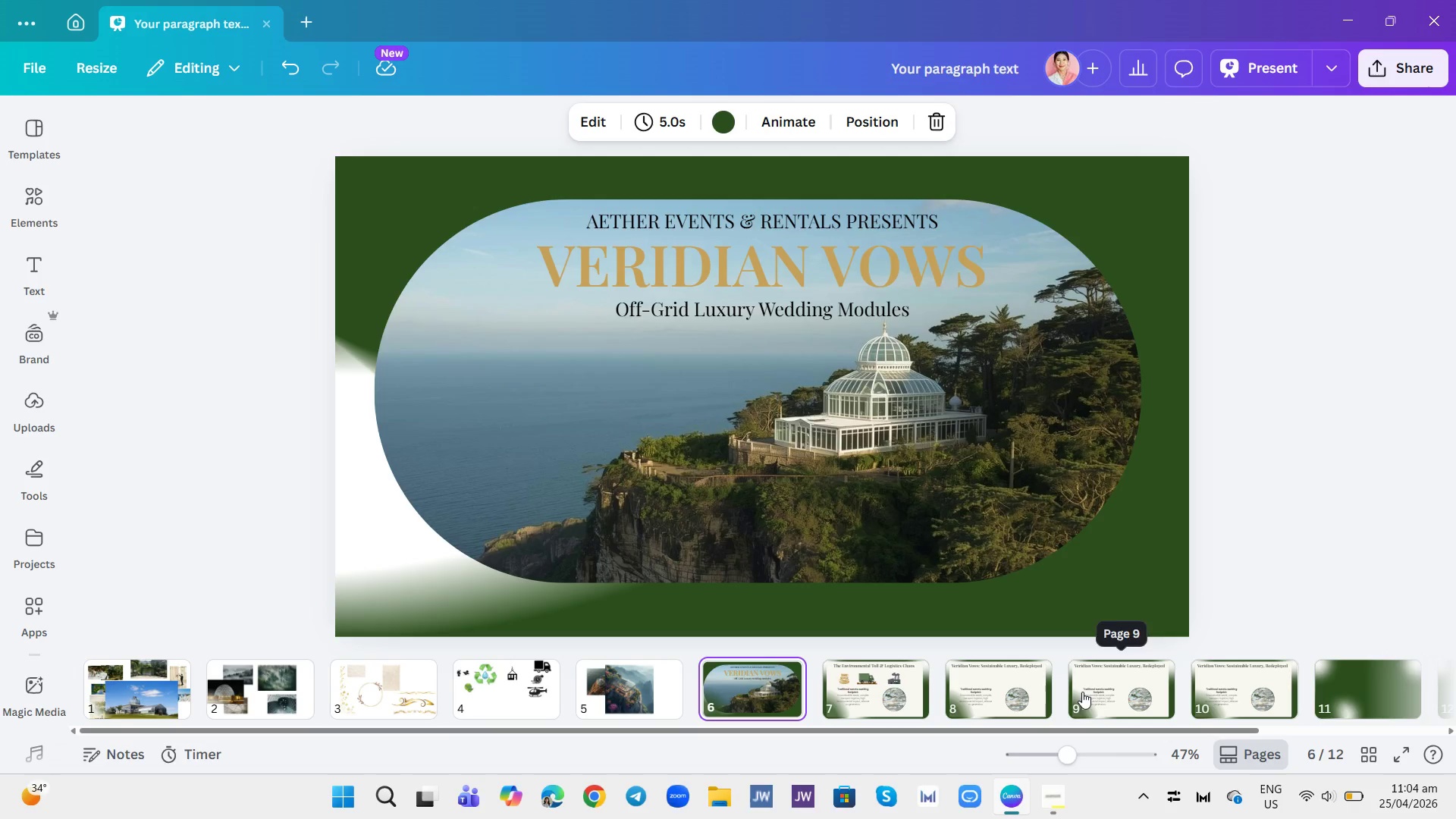 
left_click([1035, 696])
 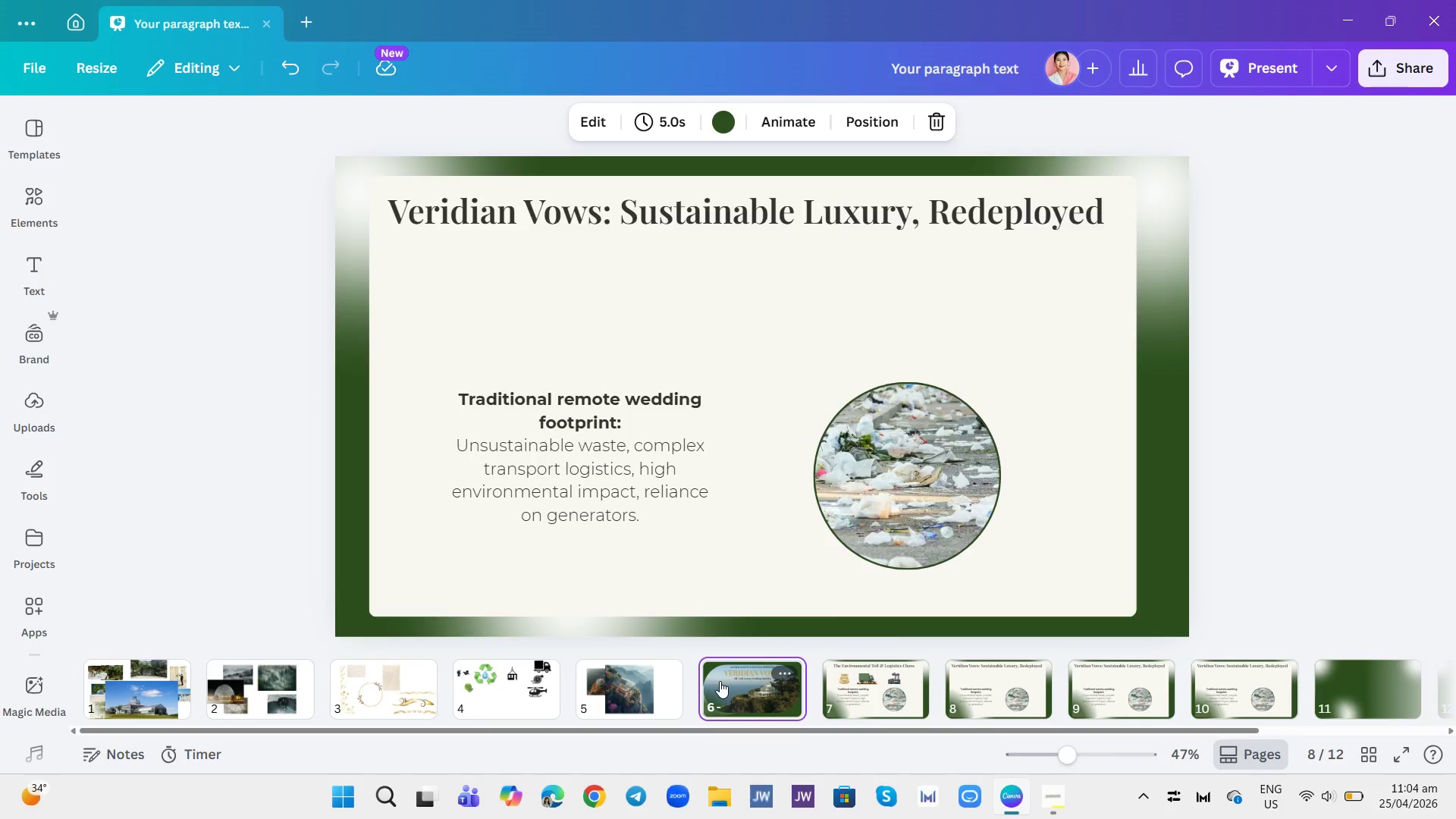 
right_click([822, 477])
 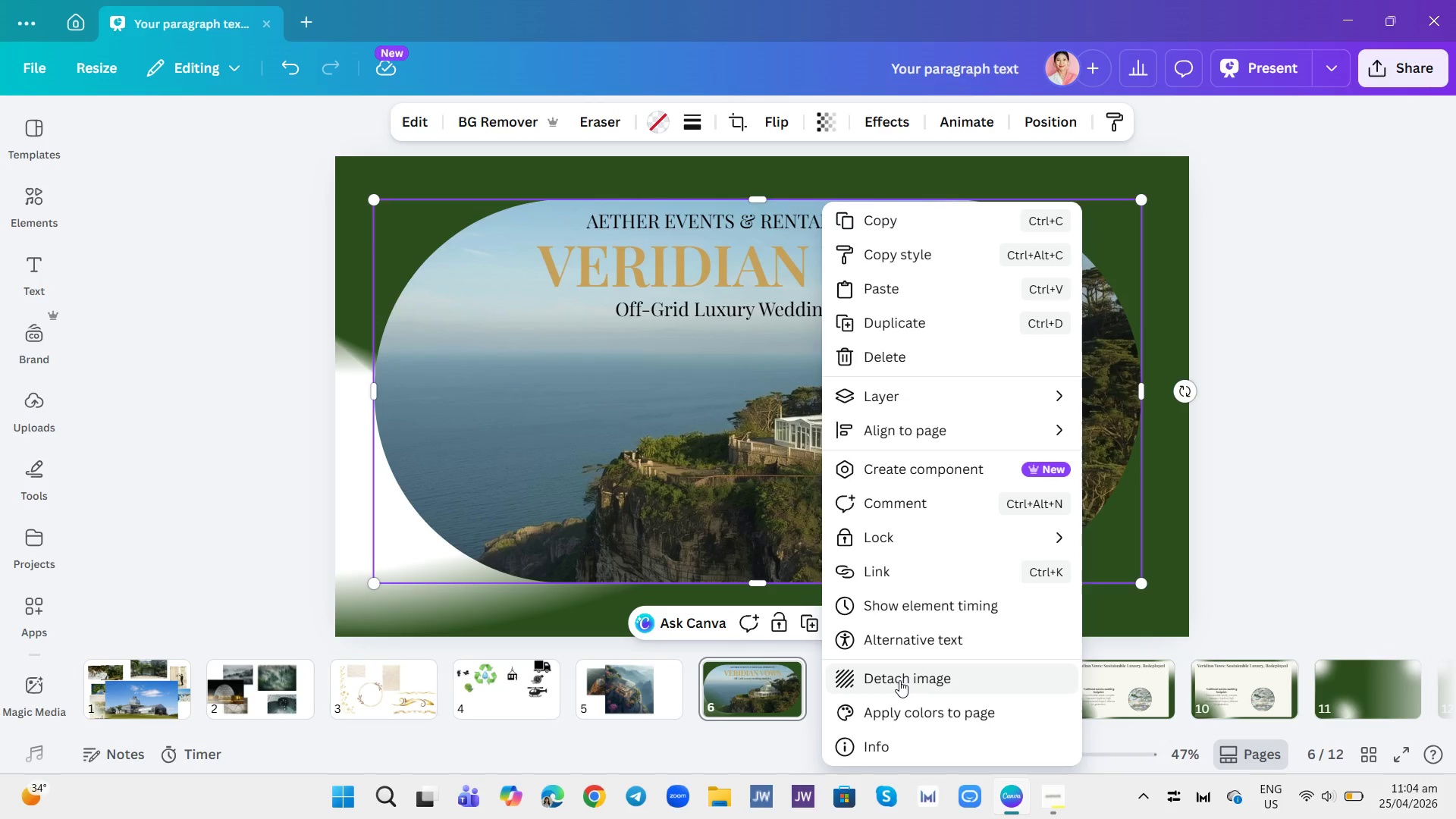 
left_click([899, 679])
 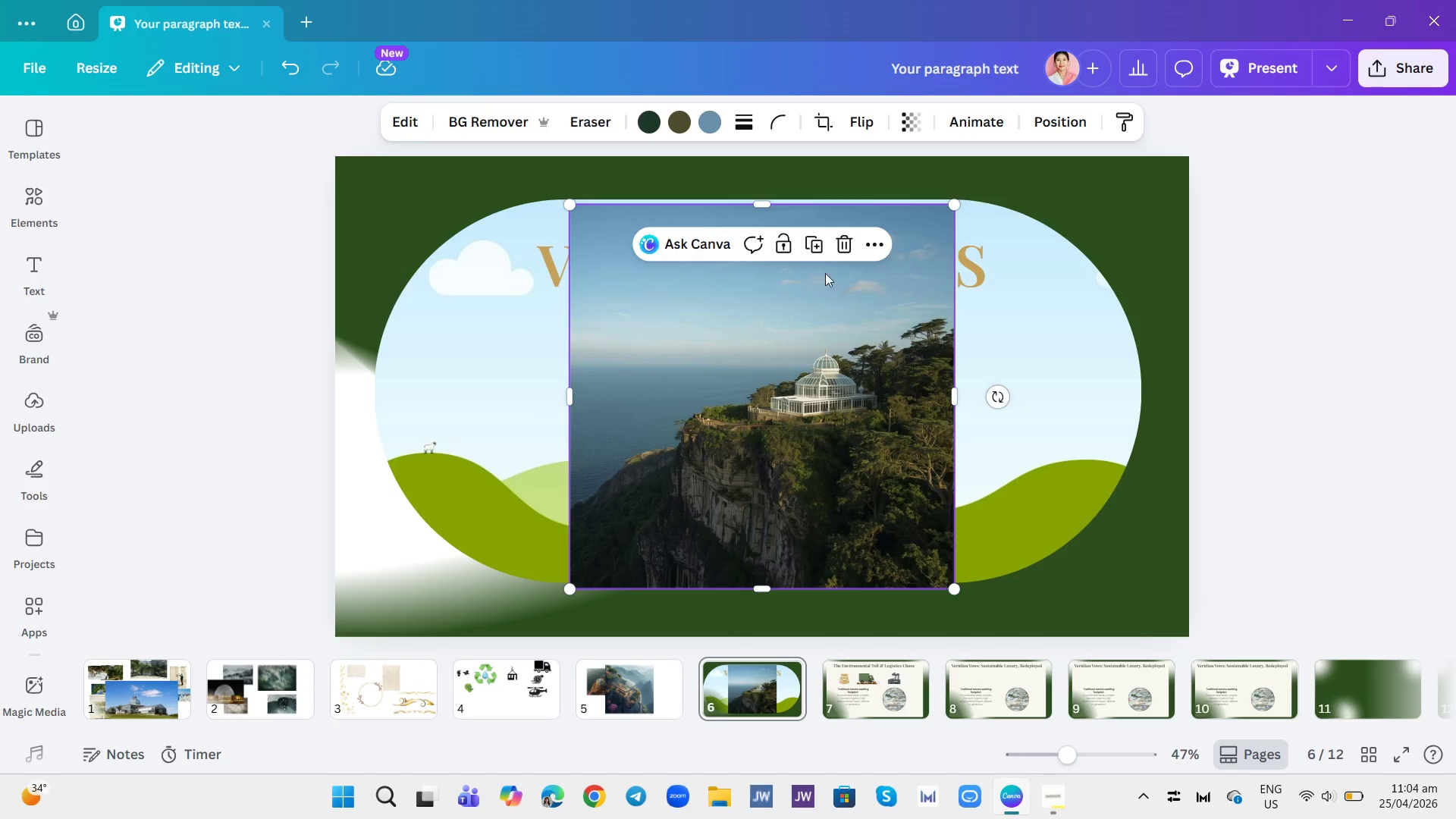 
left_click([811, 238])
 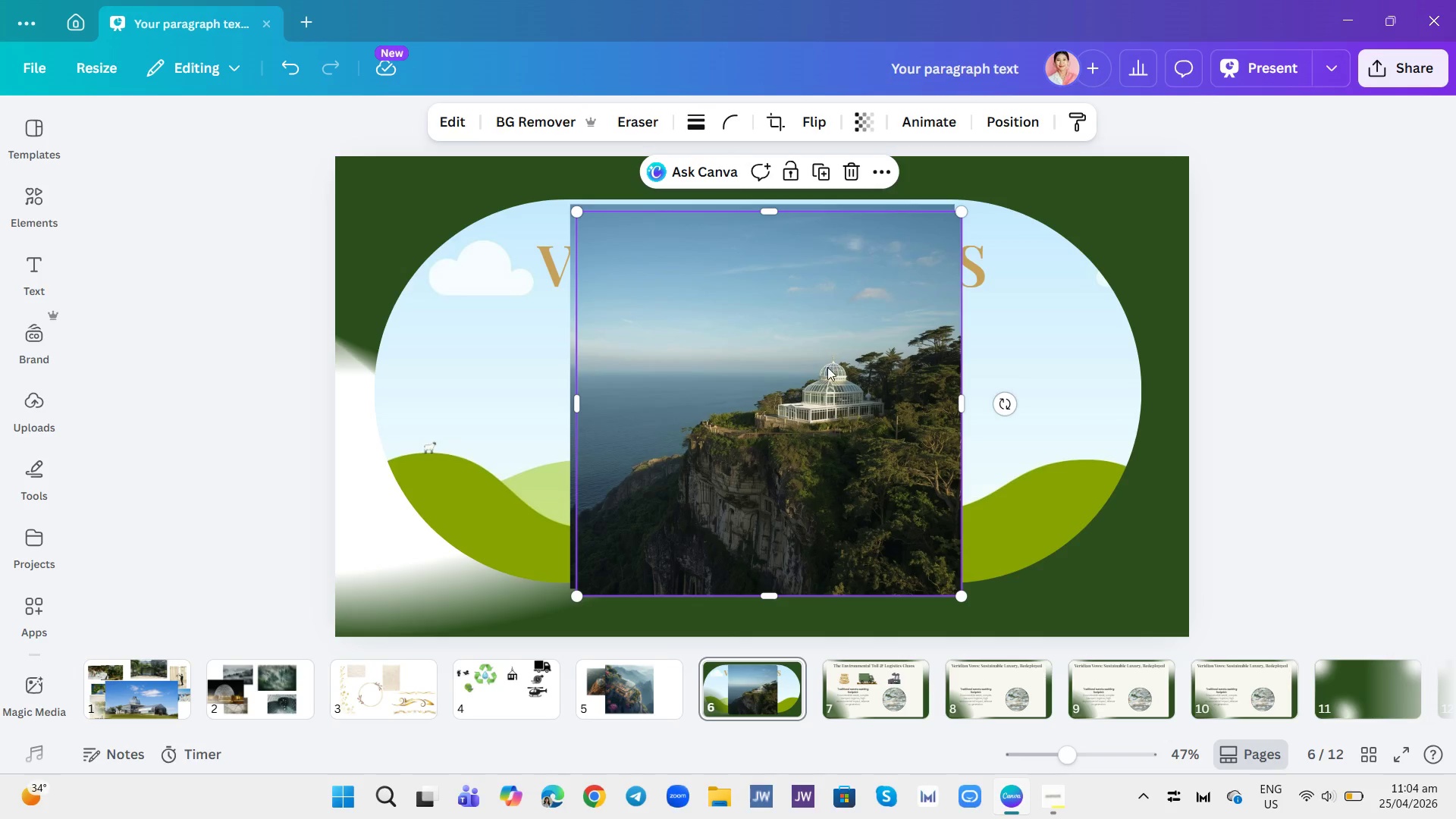 
left_click_drag(start_coordinate=[825, 367], to_coordinate=[993, 700])
 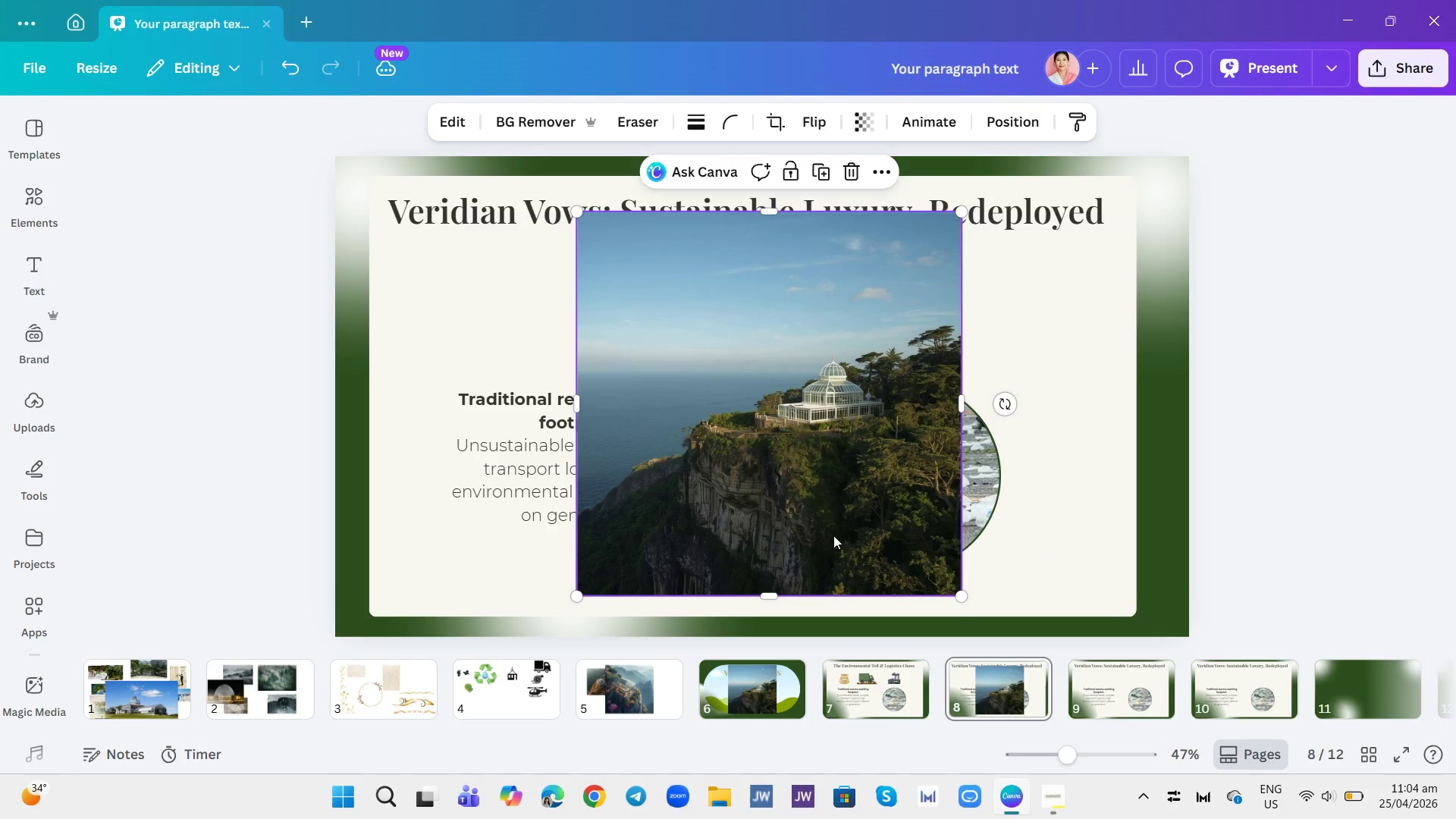 
left_click_drag(start_coordinate=[828, 530], to_coordinate=[835, 534])
 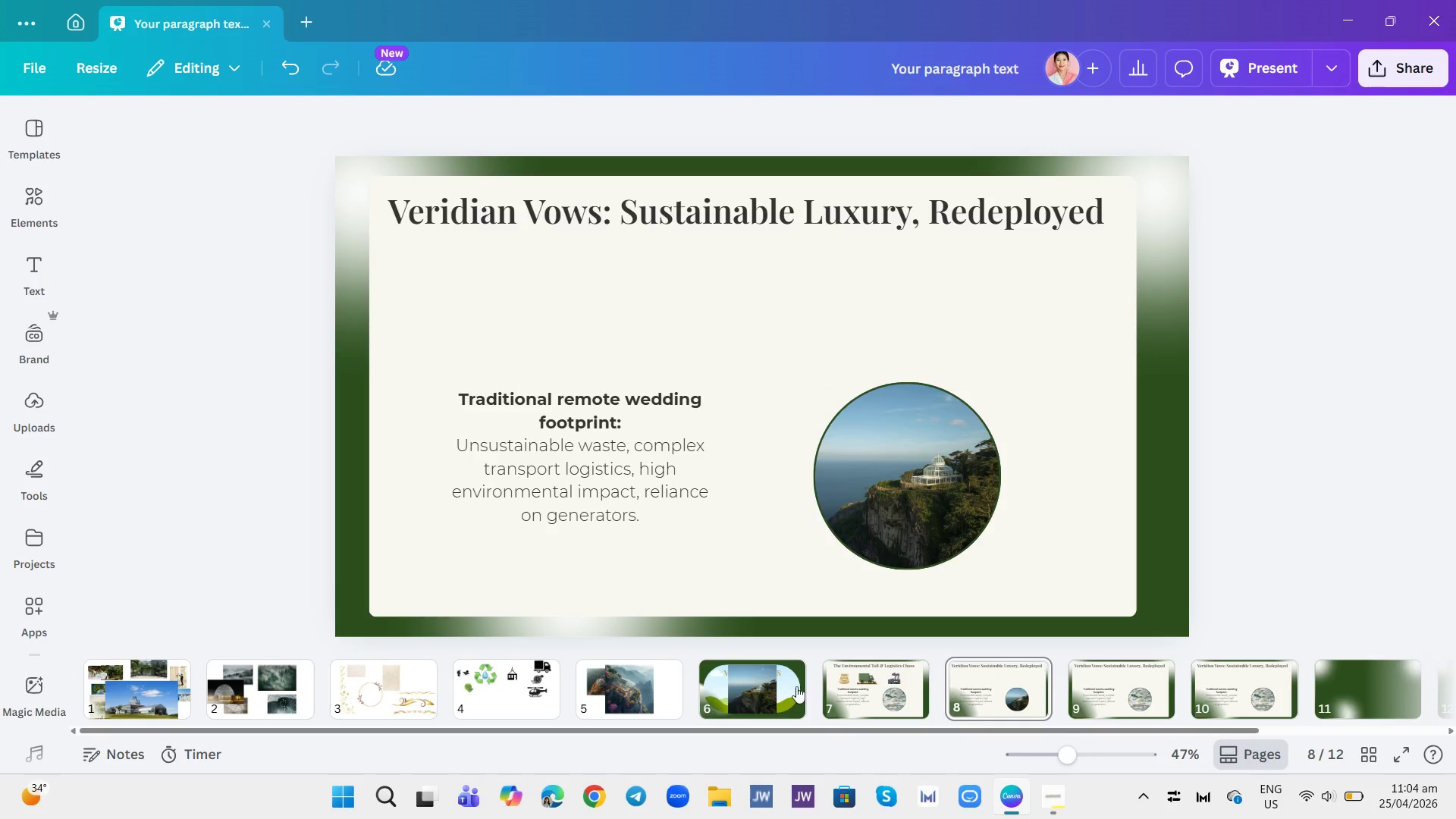 
left_click([787, 684])
 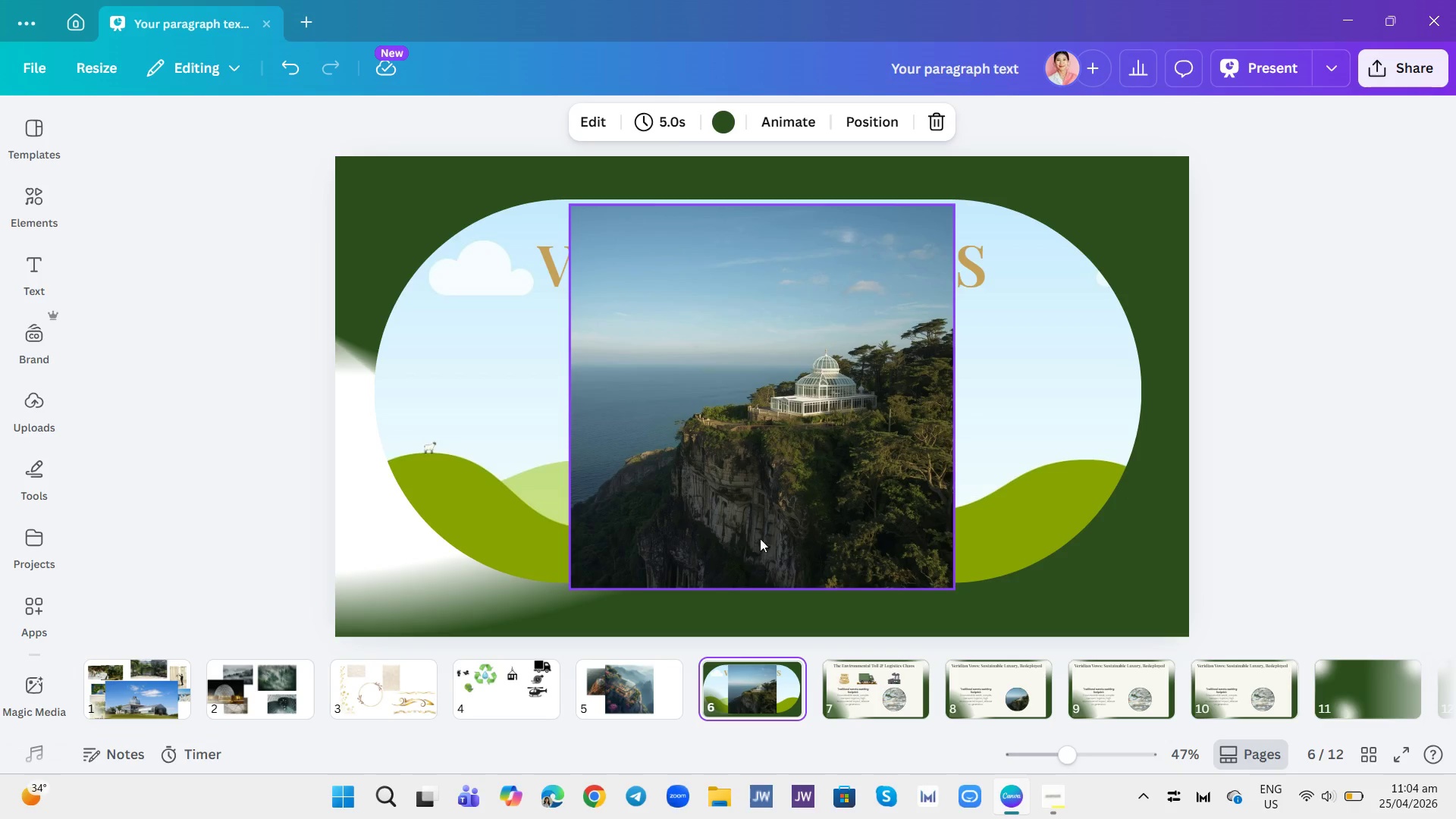 
left_click_drag(start_coordinate=[783, 496], to_coordinate=[755, 487])
 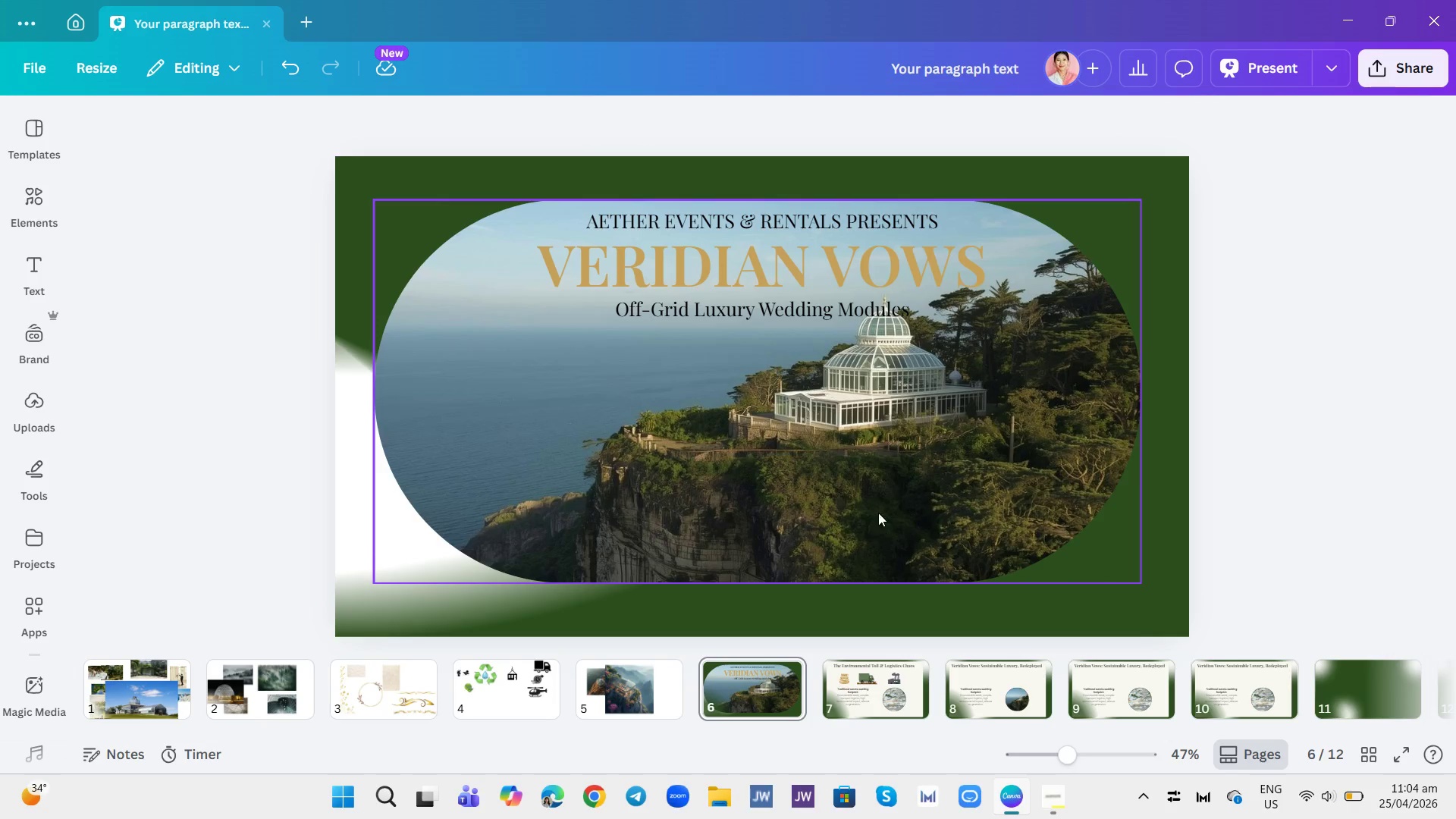 
left_click([880, 382])
 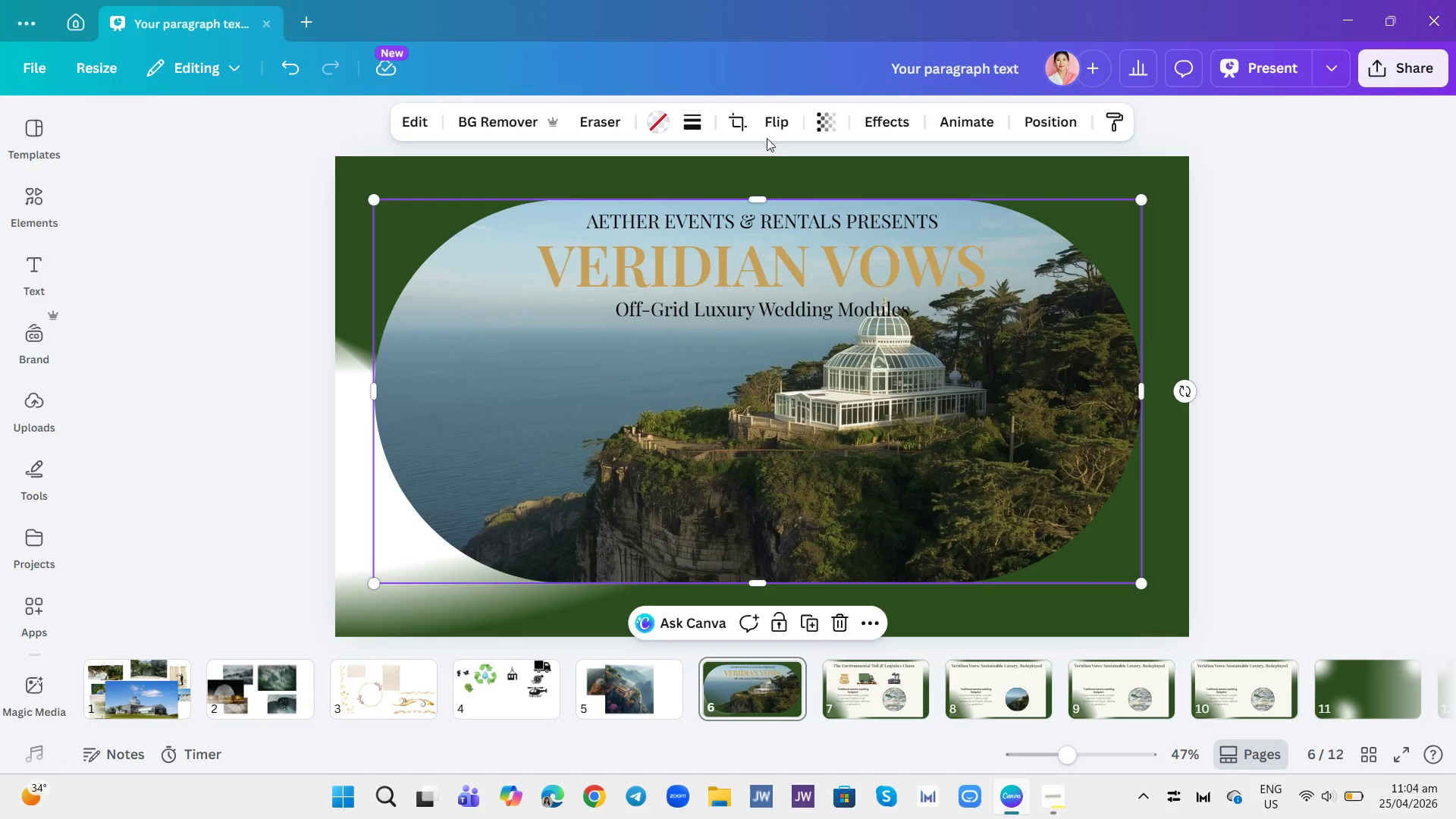 
left_click([743, 127])
 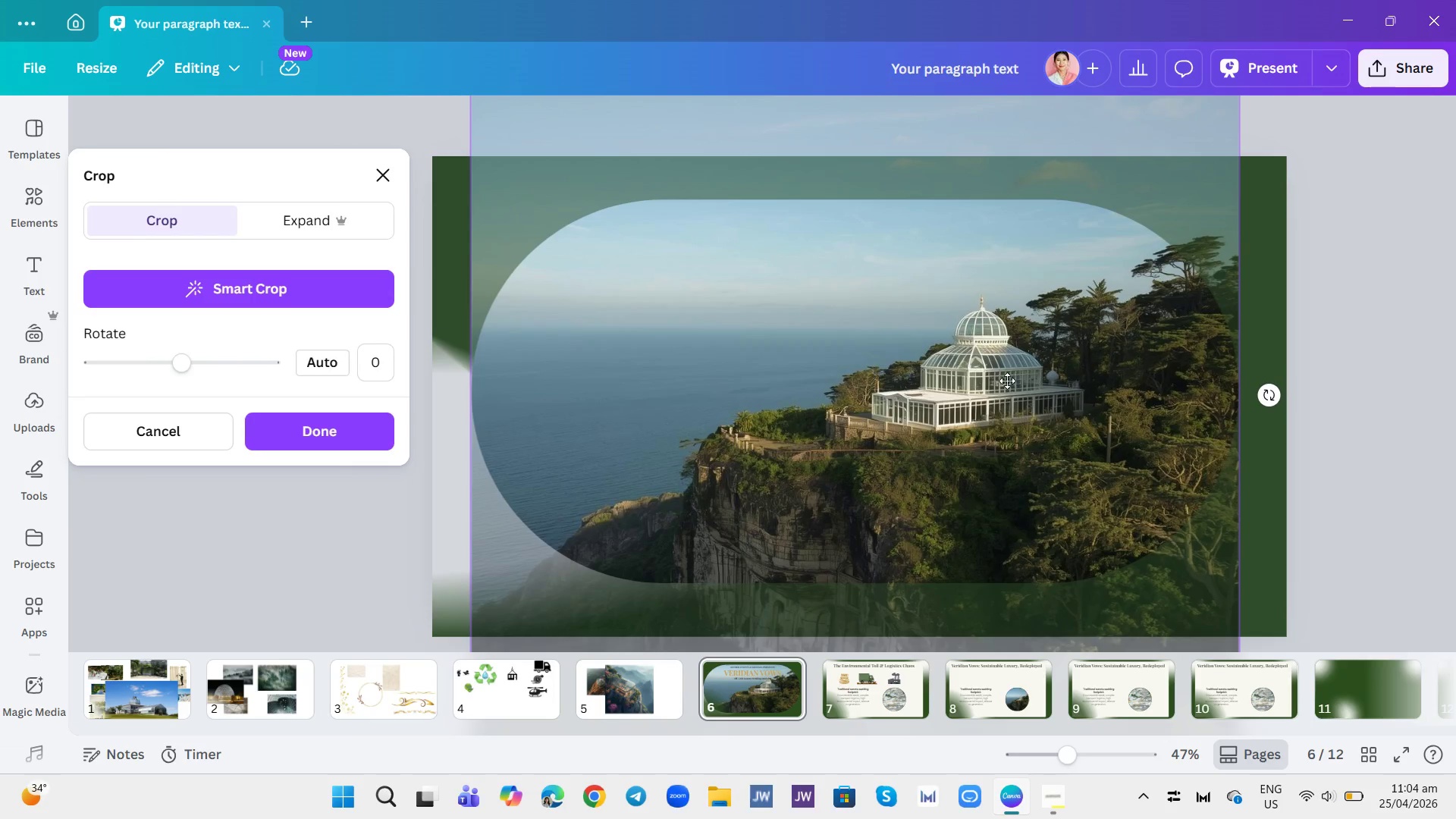 
left_click_drag(start_coordinate=[1022, 400], to_coordinate=[1028, 438])
 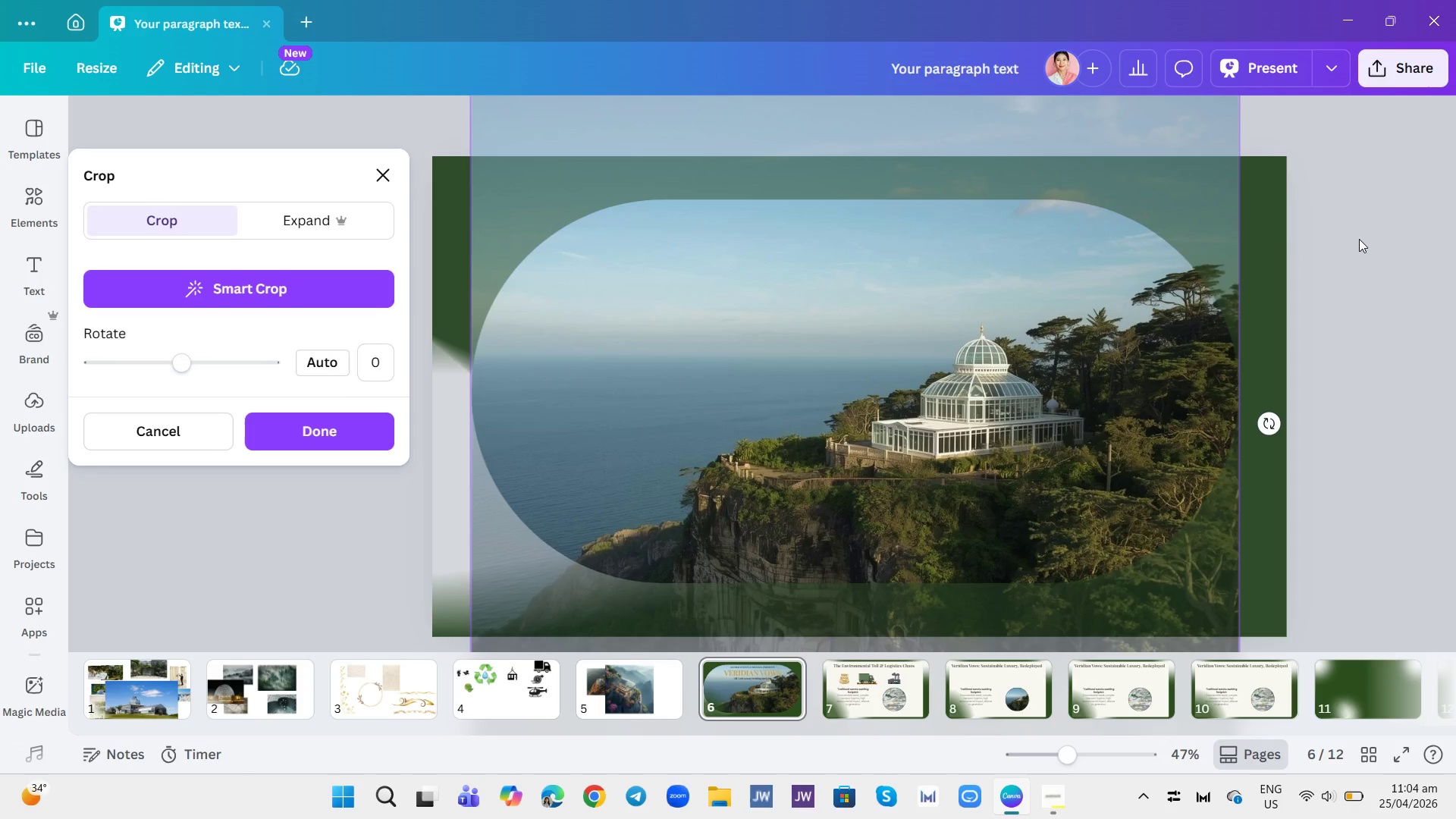 
left_click([1359, 239])
 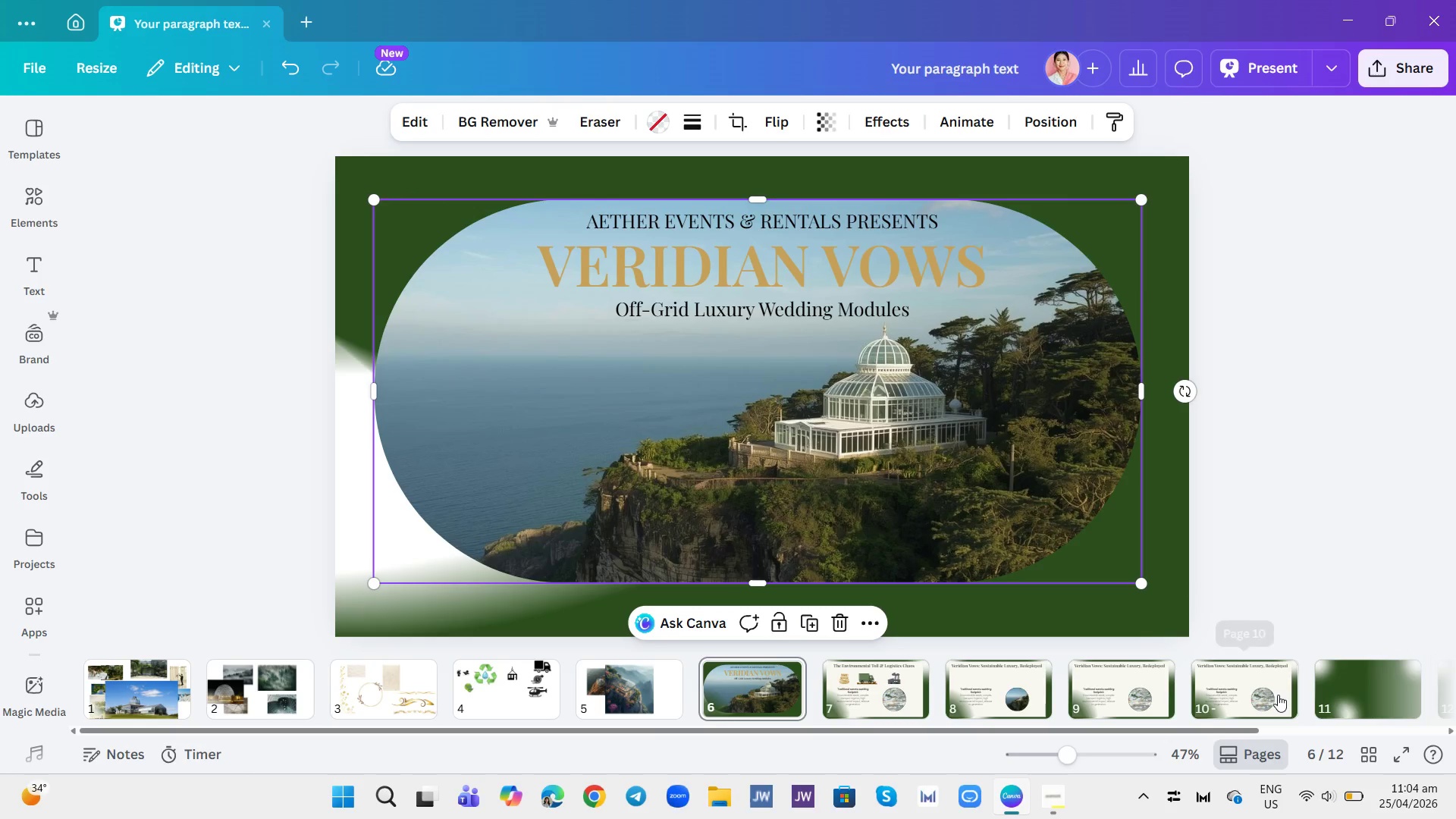 
left_click([989, 689])
 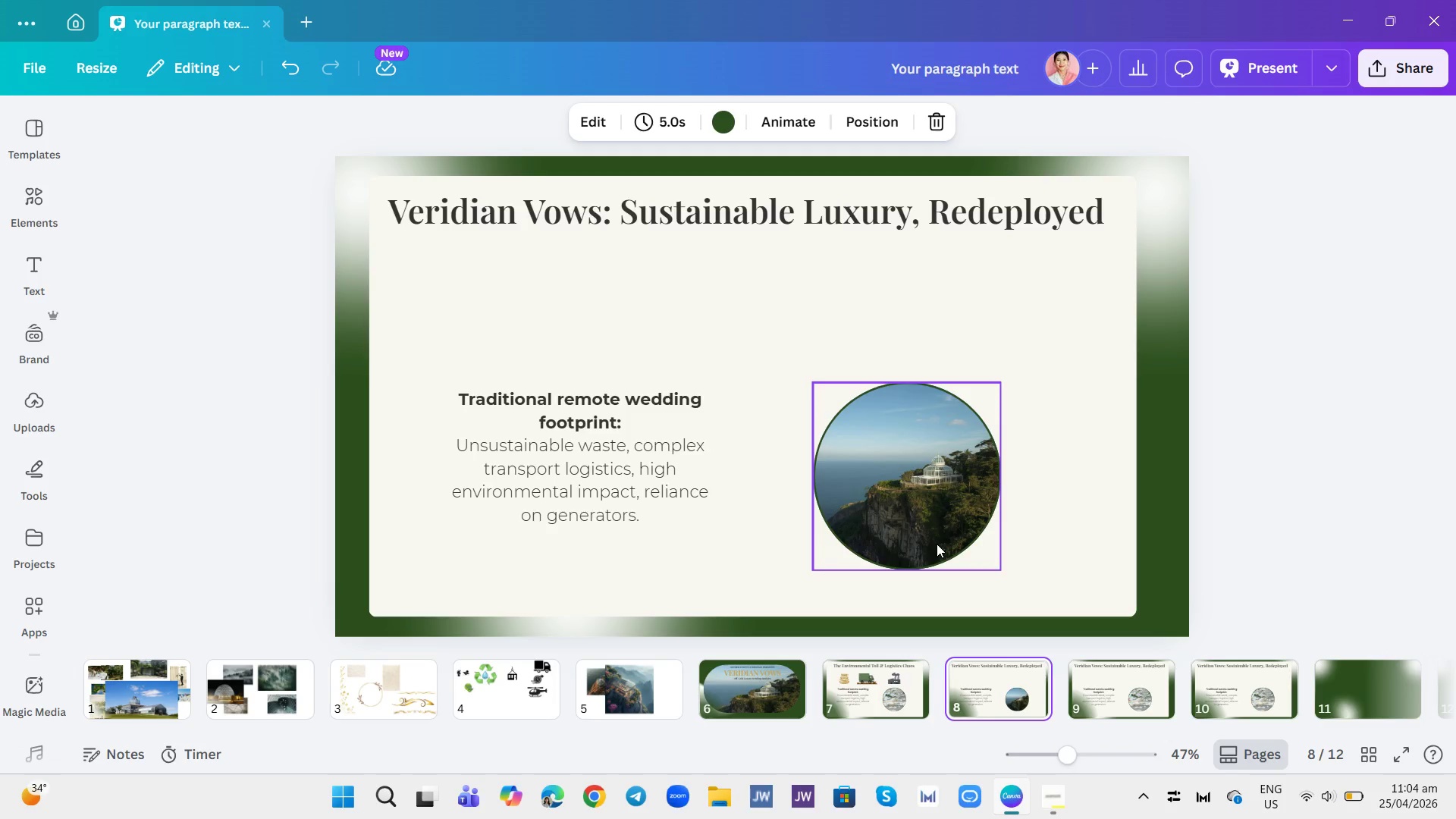 
right_click([930, 514])
 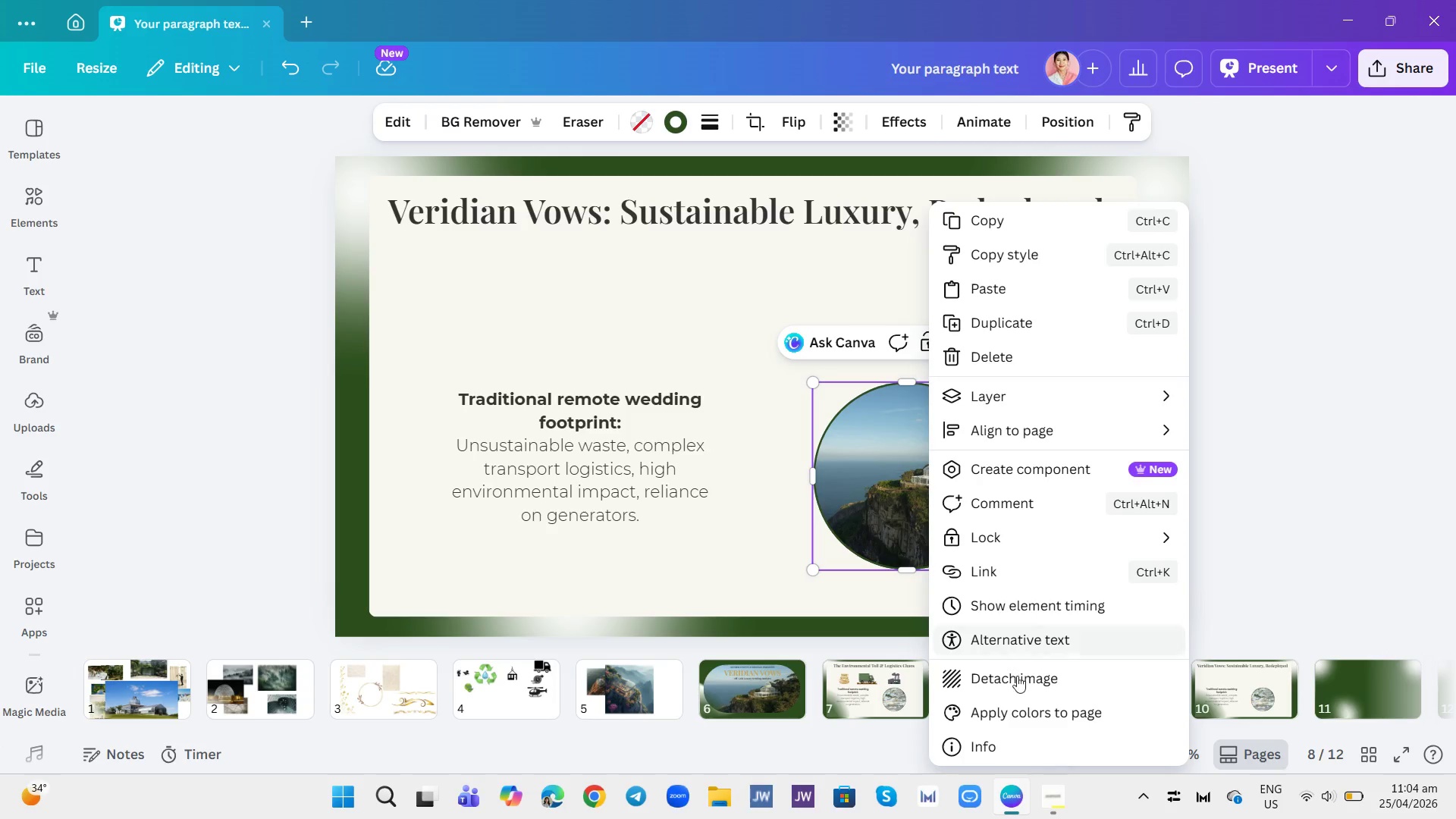 
left_click([1017, 676])
 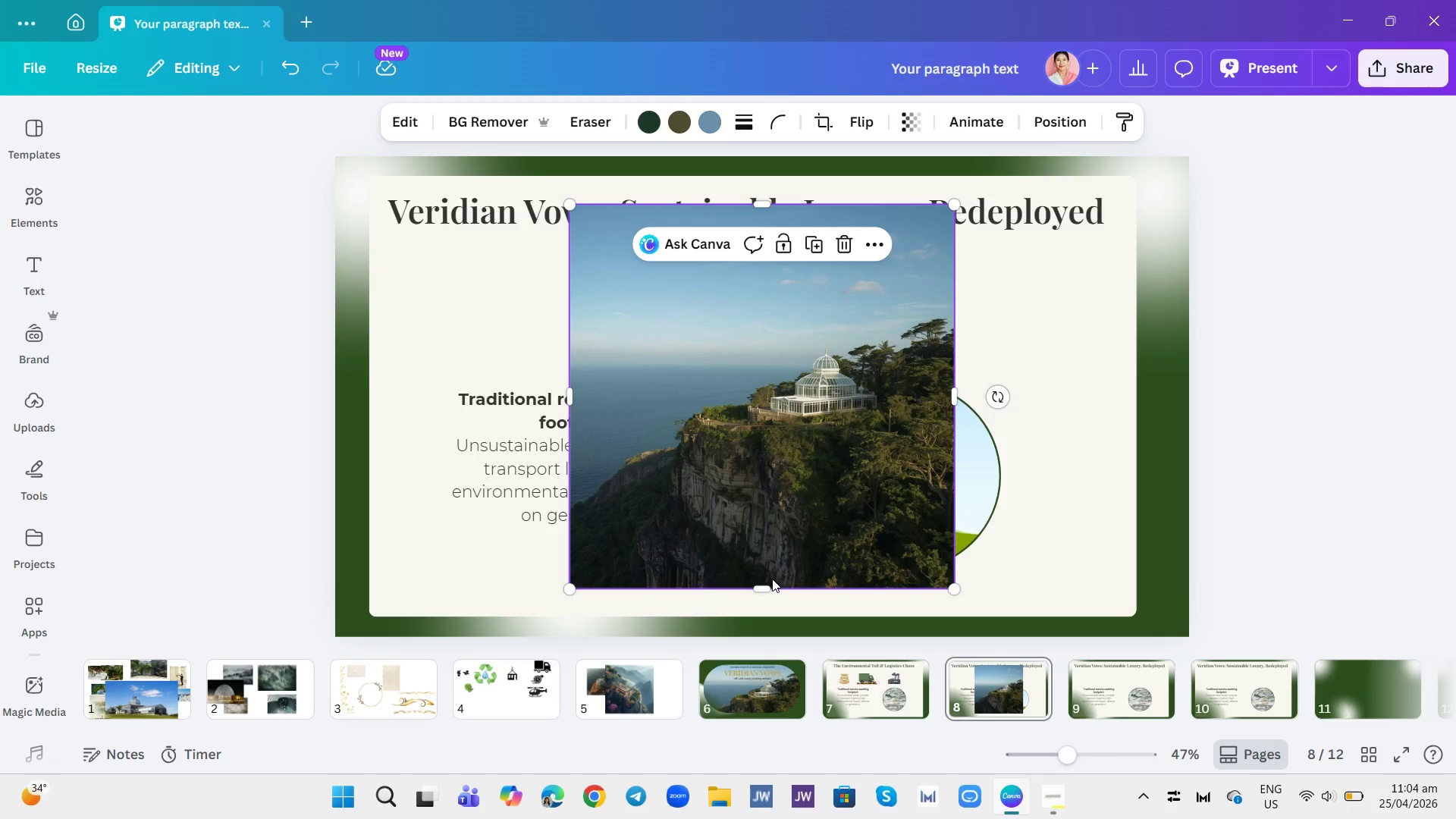 
left_click_drag(start_coordinate=[762, 587], to_coordinate=[764, 500])
 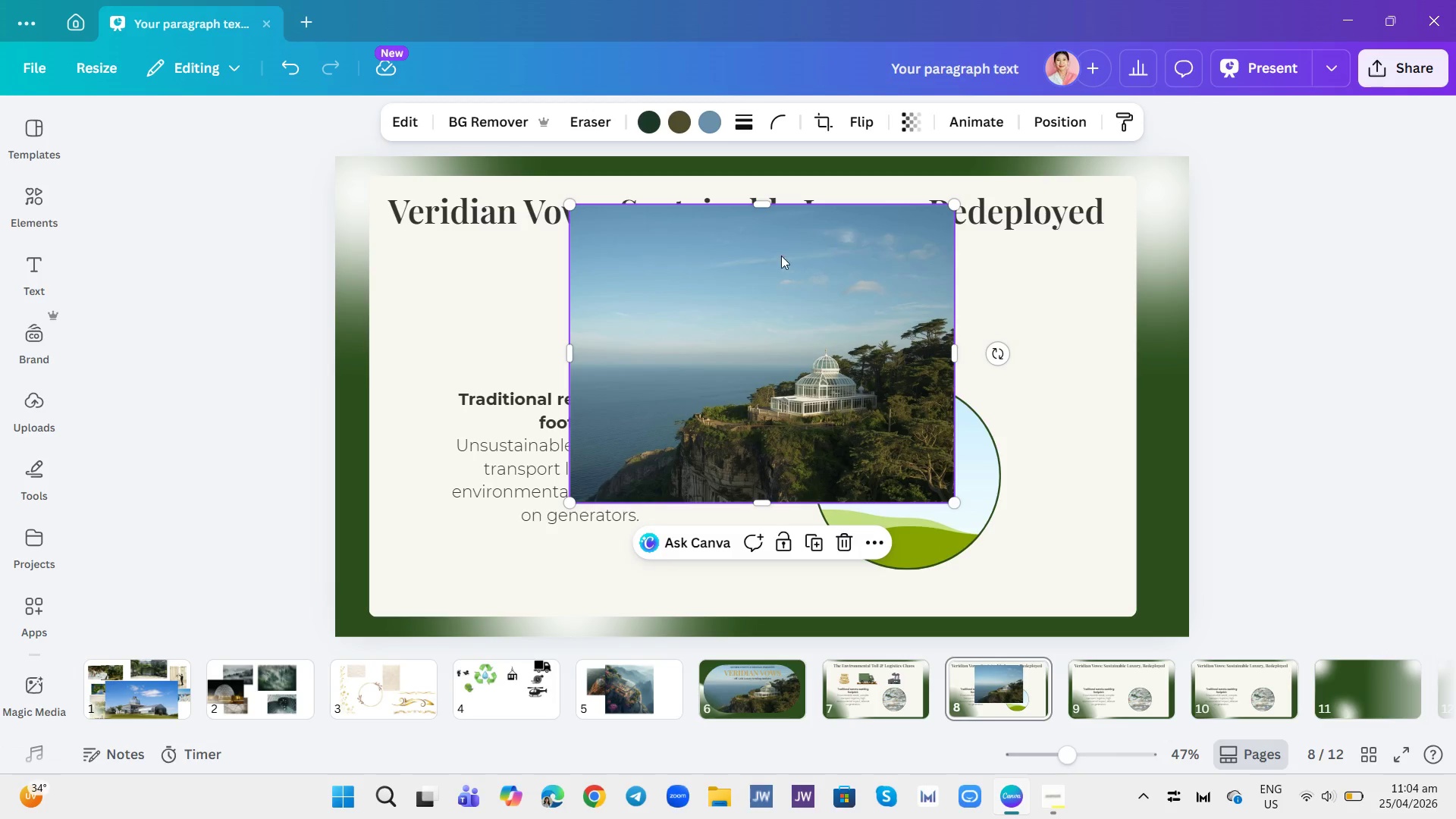 
left_click_drag(start_coordinate=[761, 202], to_coordinate=[781, 325])
 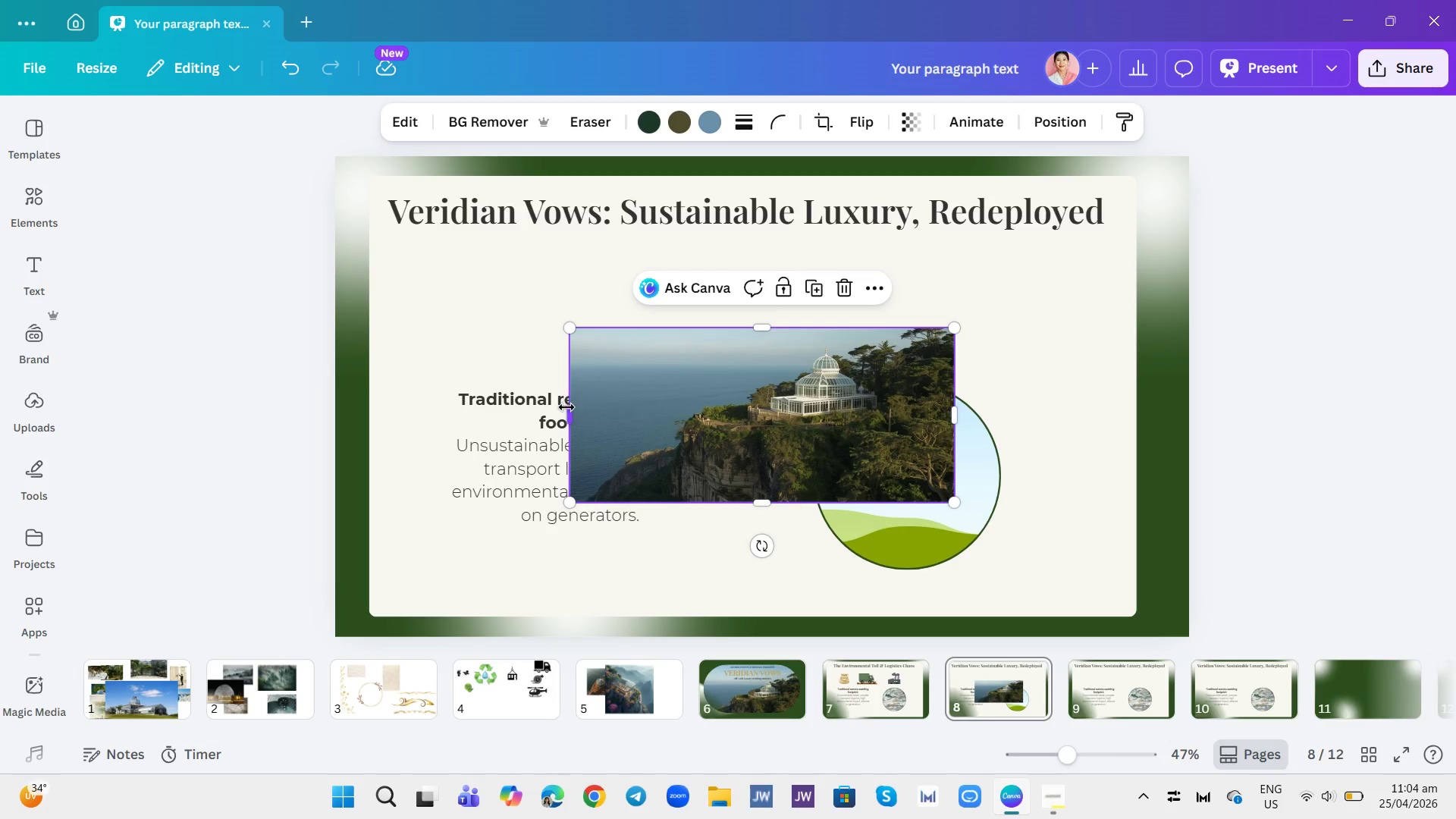 
left_click_drag(start_coordinate=[565, 410], to_coordinate=[657, 425])
 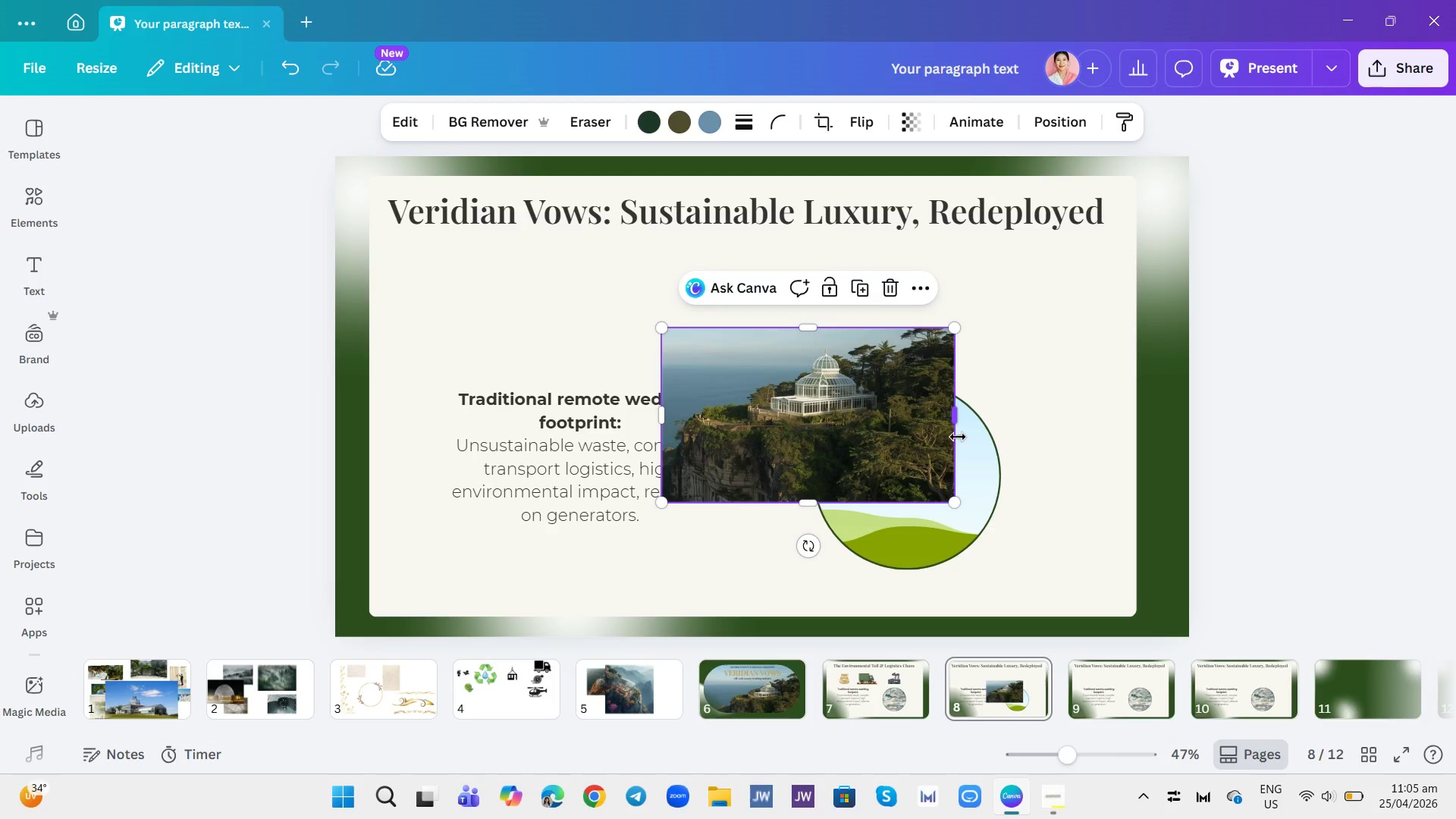 
left_click_drag(start_coordinate=[953, 421], to_coordinate=[909, 421])
 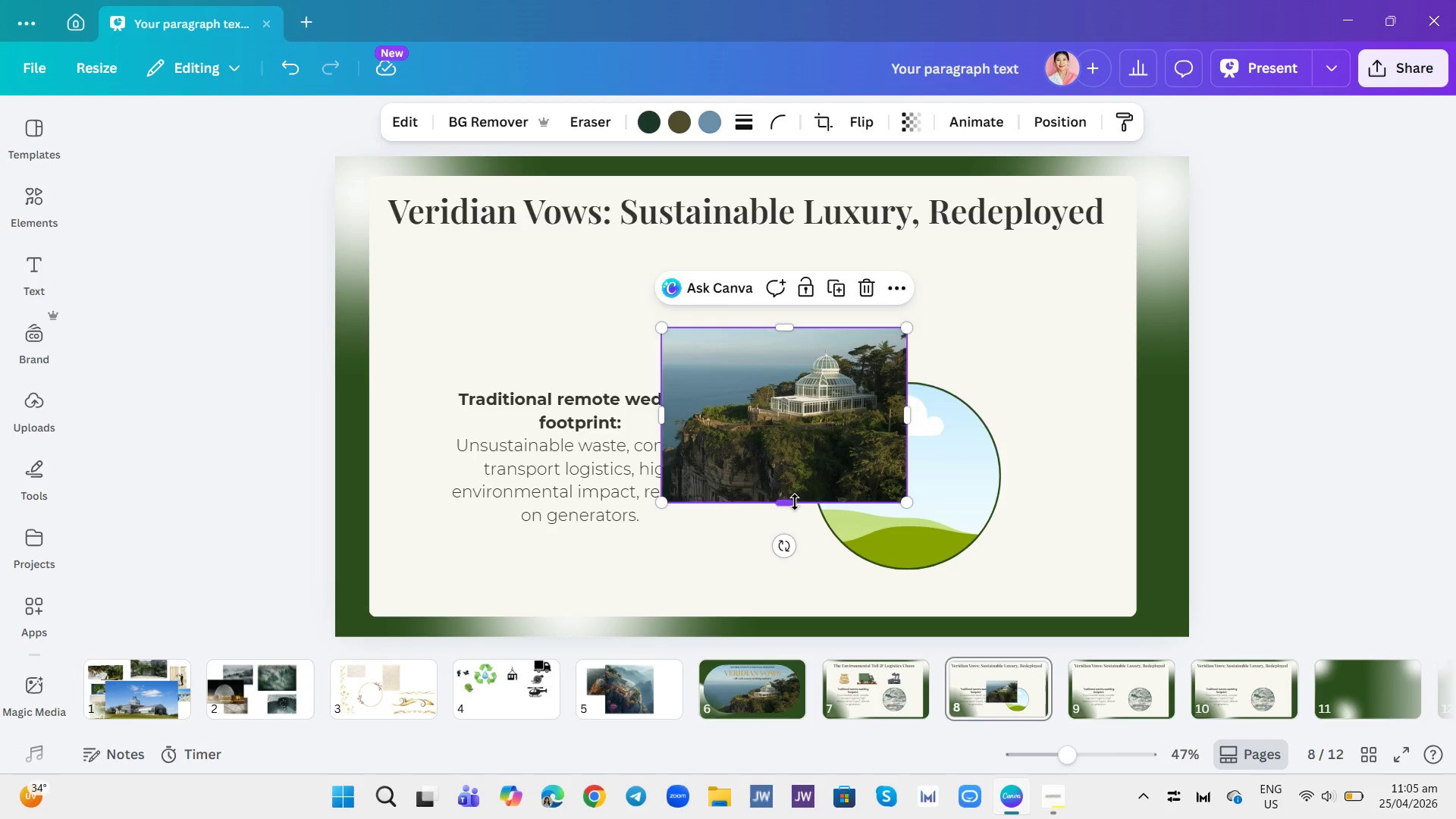 
left_click_drag(start_coordinate=[788, 501], to_coordinate=[808, 488])
 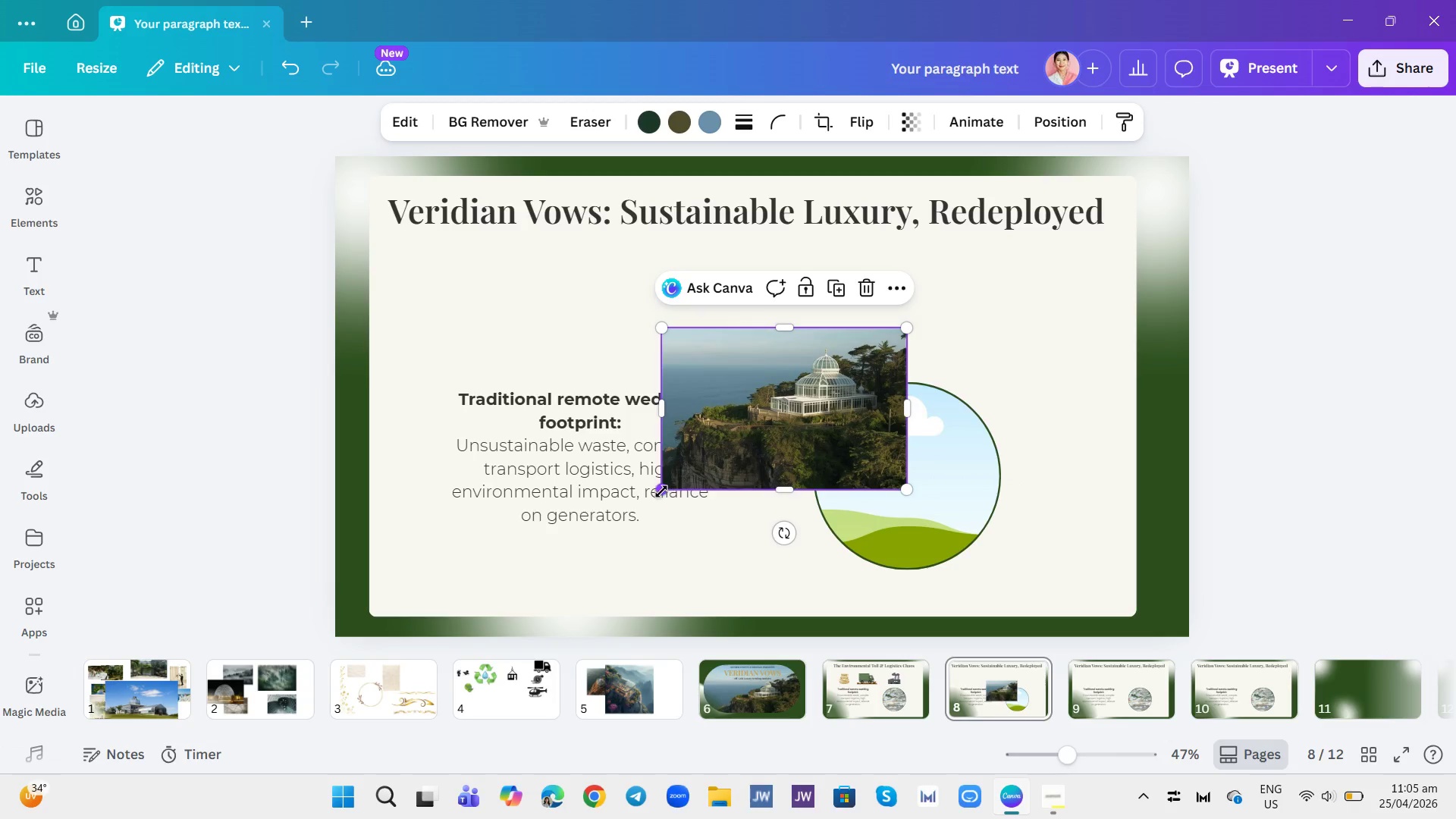 
left_click_drag(start_coordinate=[661, 490], to_coordinate=[696, 470])
 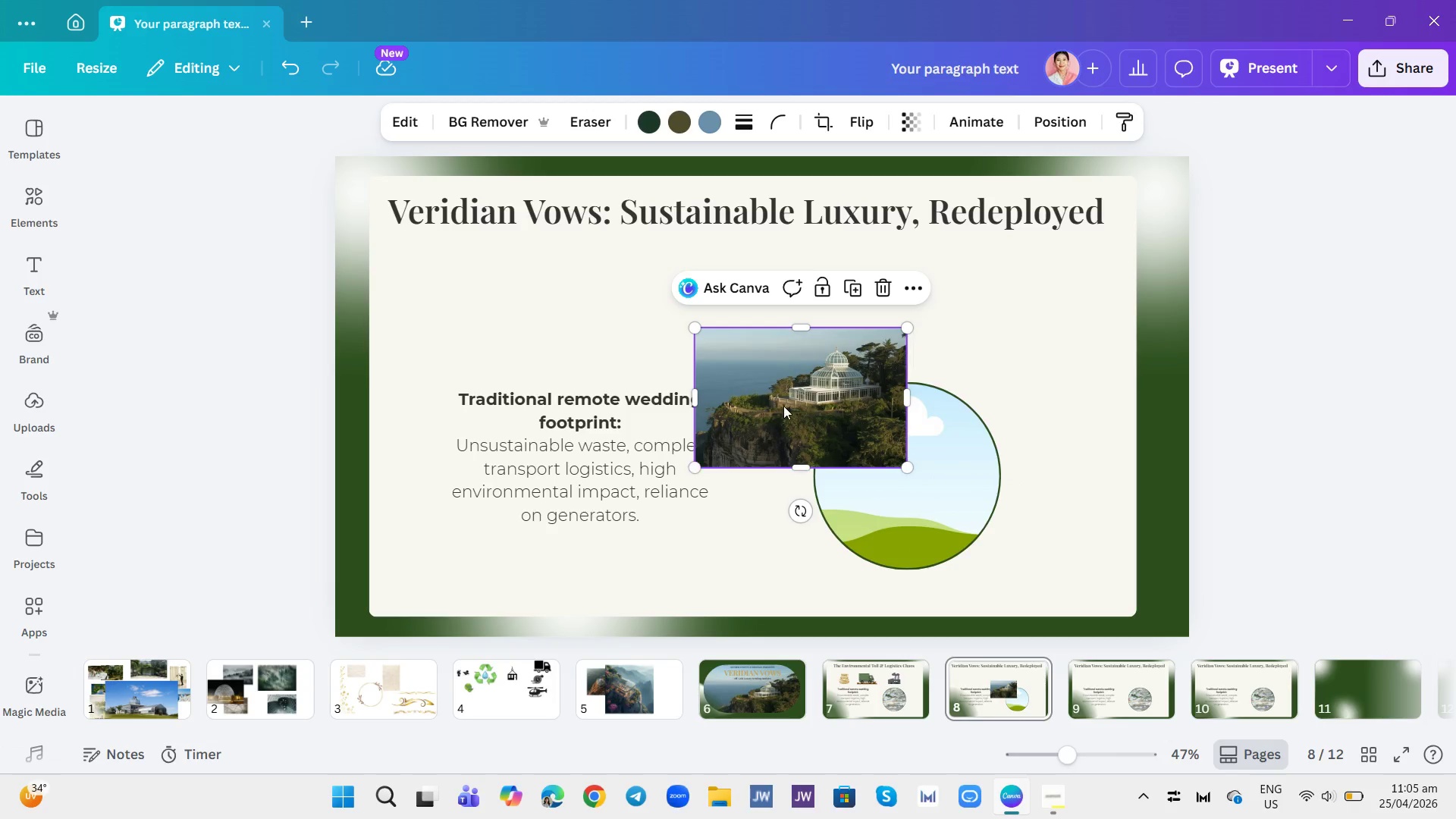 
left_click_drag(start_coordinate=[783, 406], to_coordinate=[821, 444])
 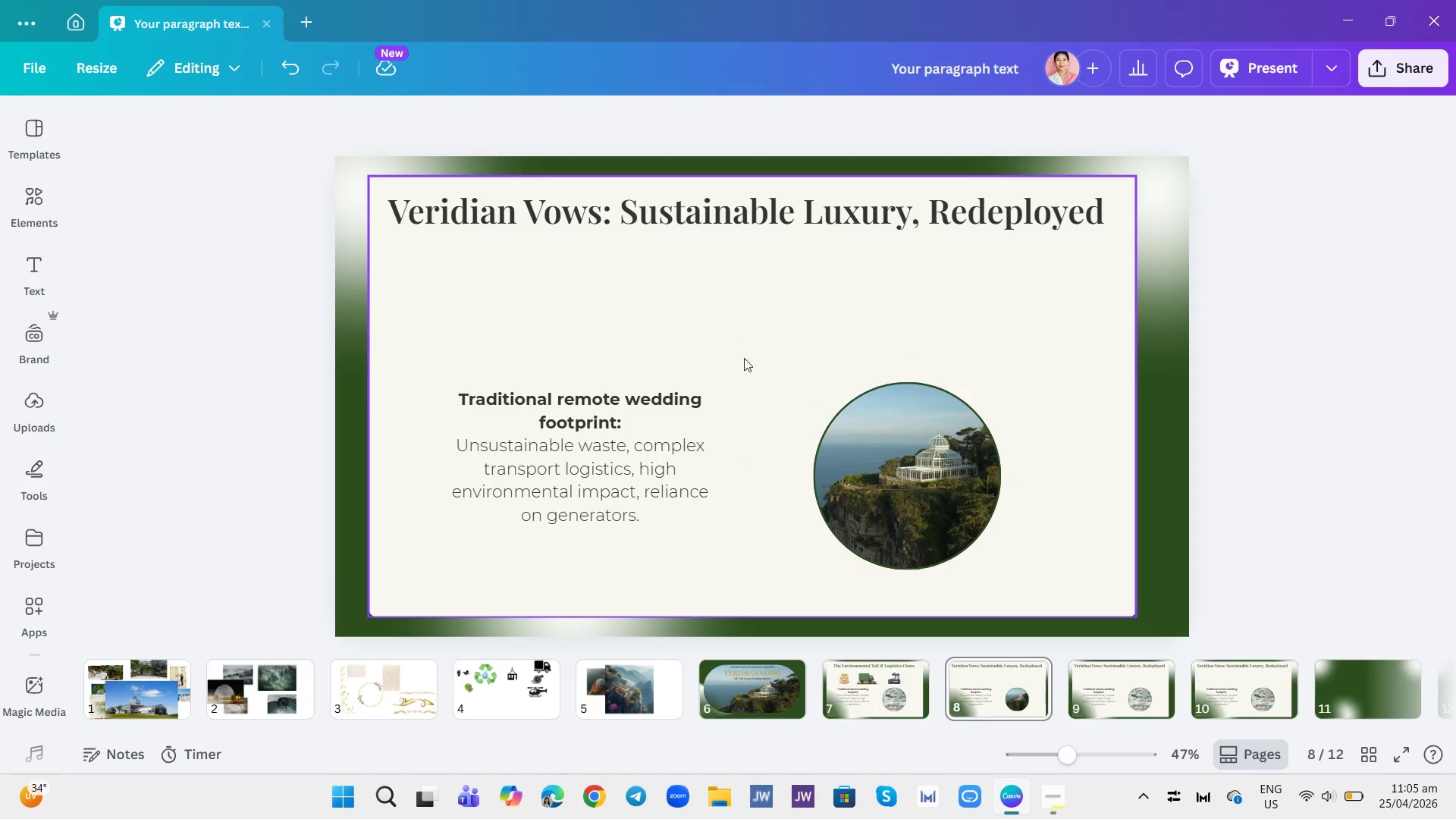 
right_click([893, 466])
 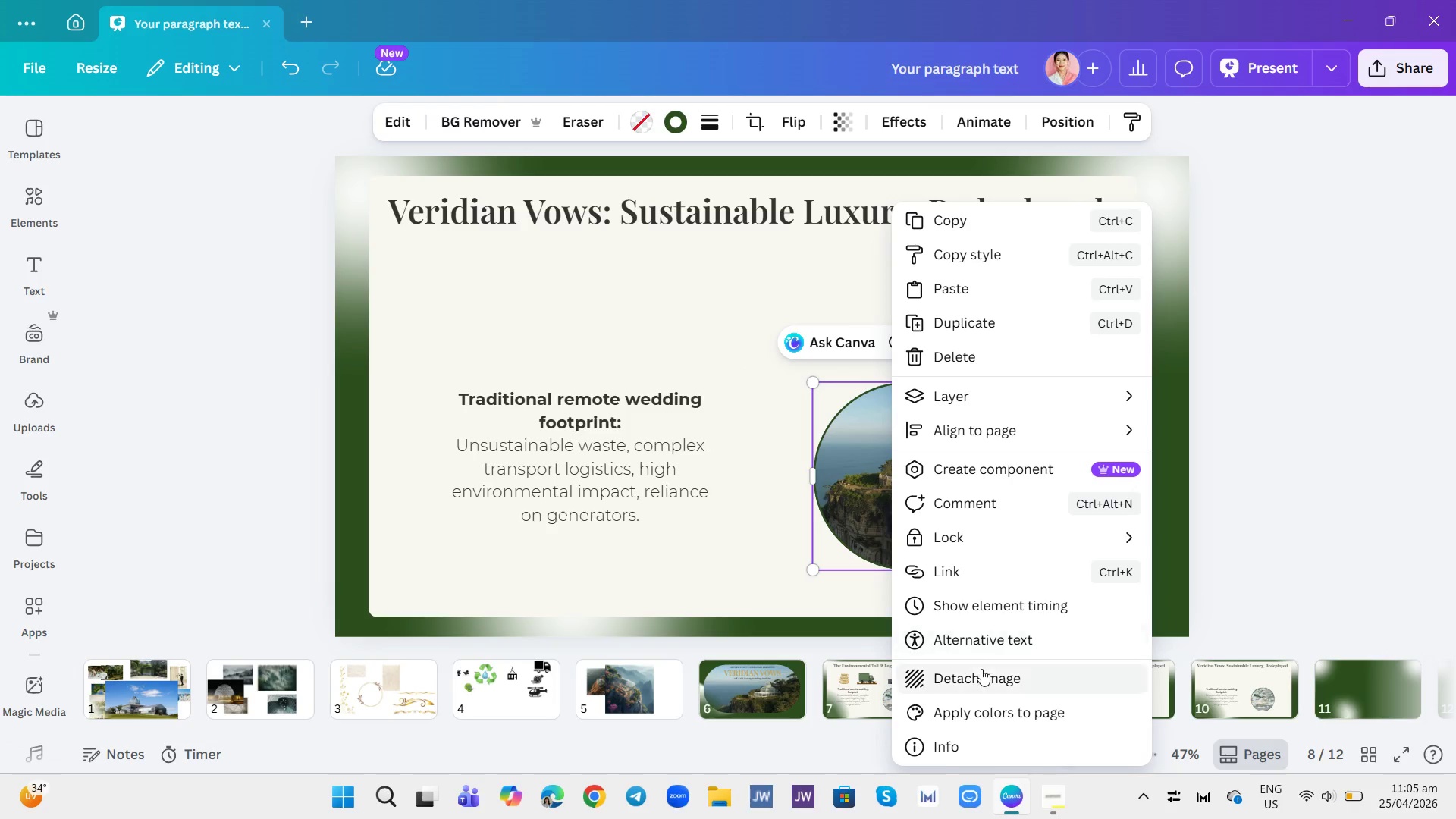 
left_click([981, 679])
 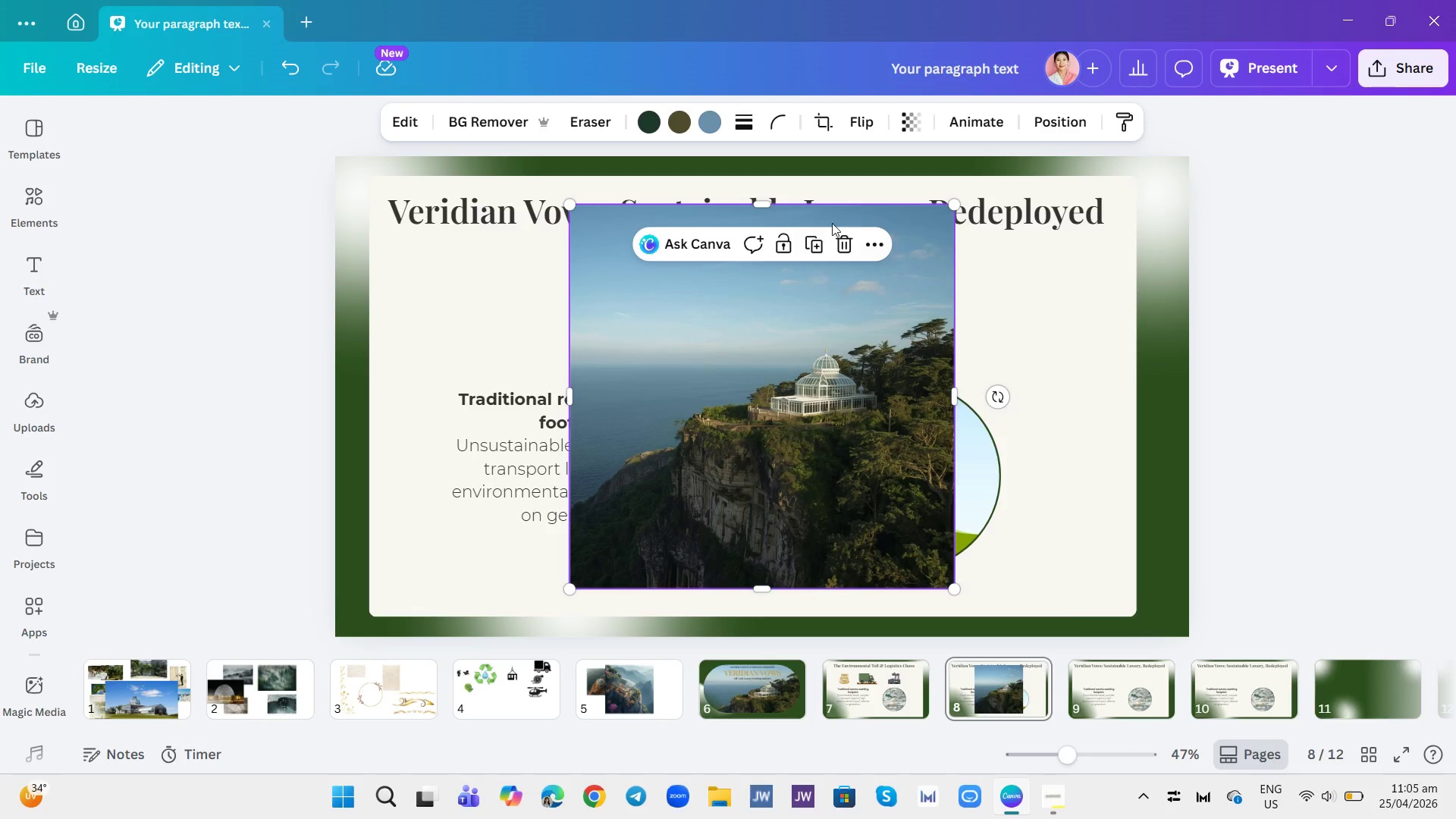 
left_click([824, 127])
 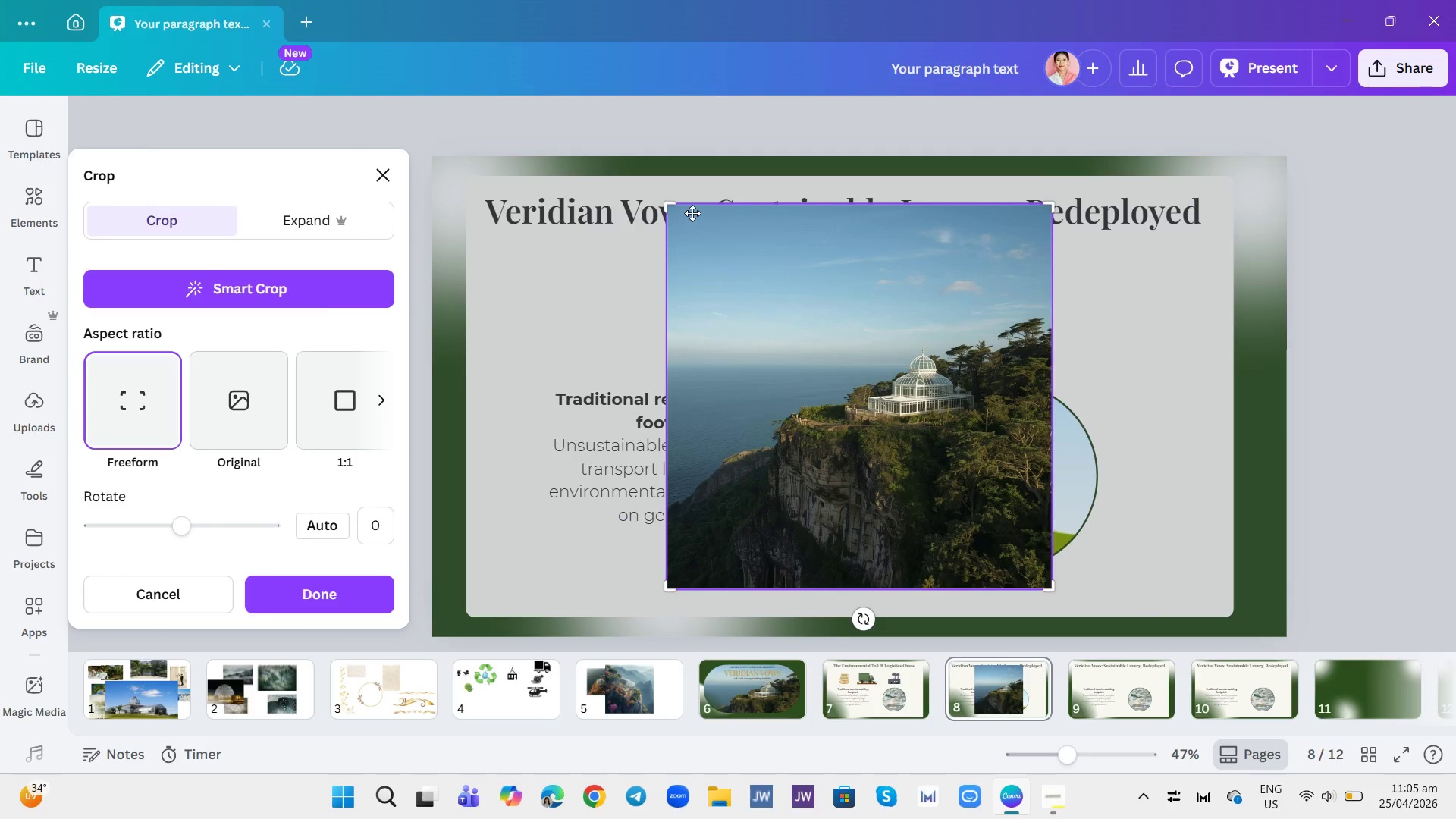 
left_click_drag(start_coordinate=[671, 205], to_coordinate=[831, 342])
 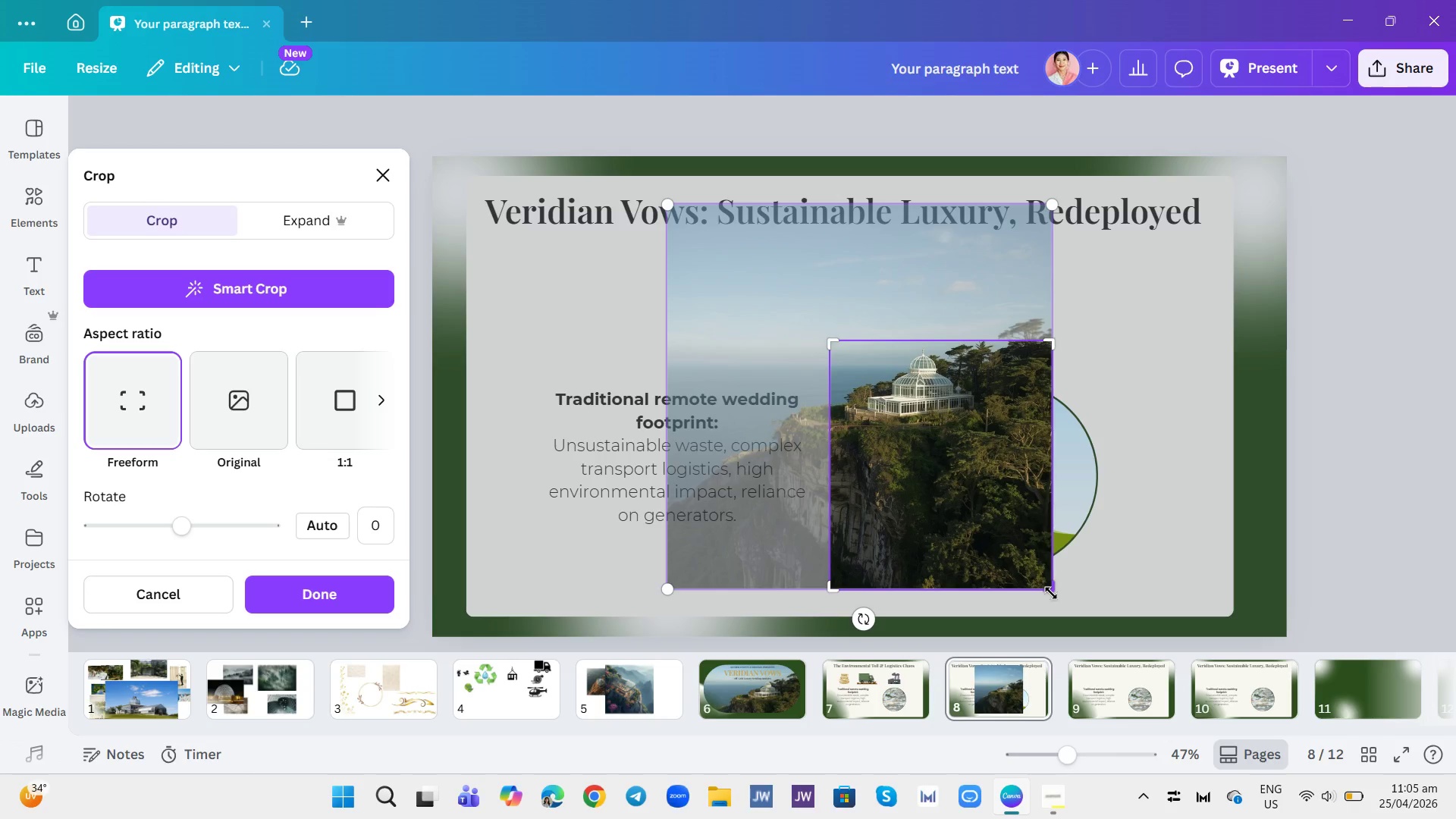 
left_click_drag(start_coordinate=[1051, 593], to_coordinate=[998, 466])
 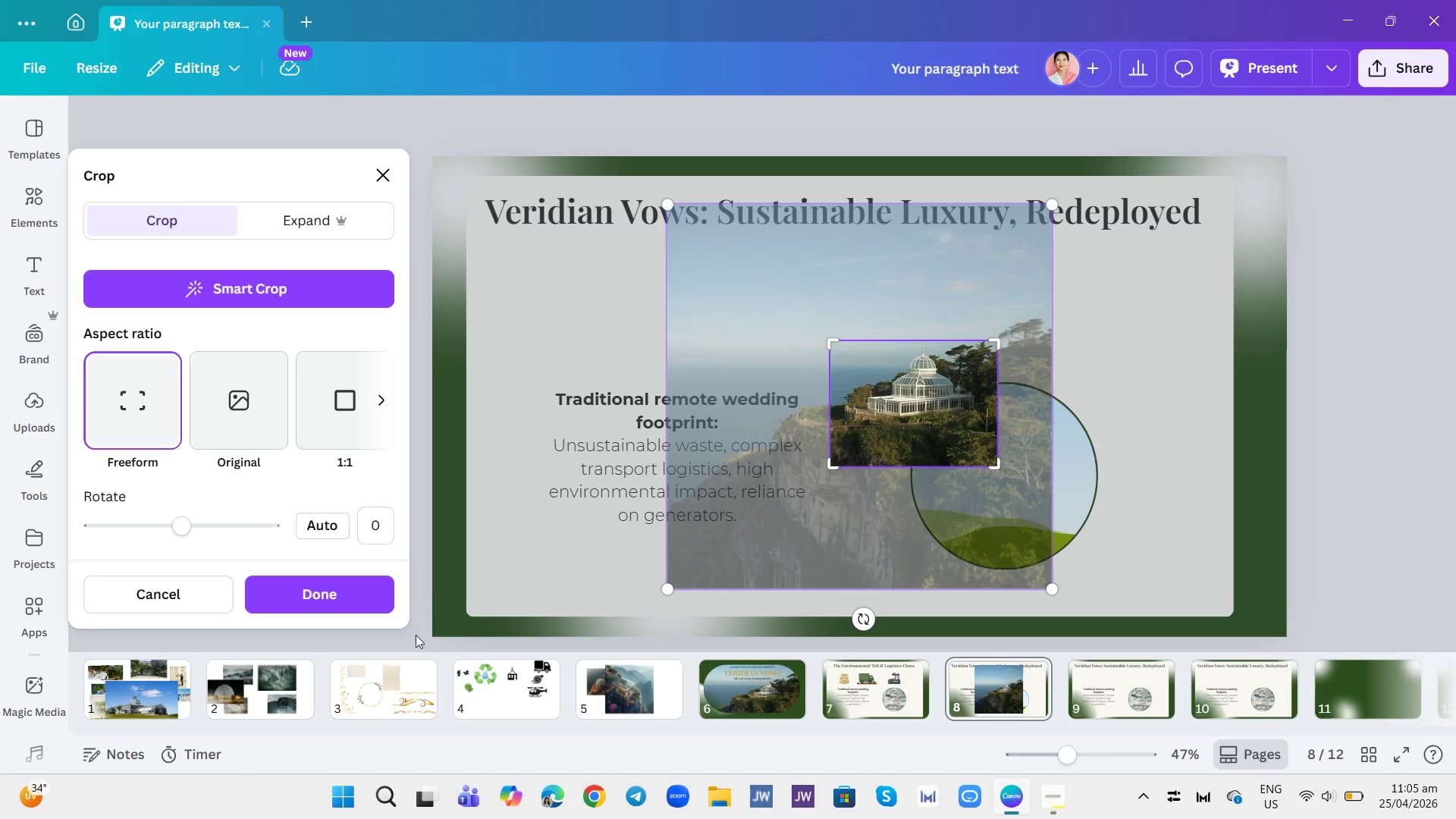 
left_click([314, 590])
 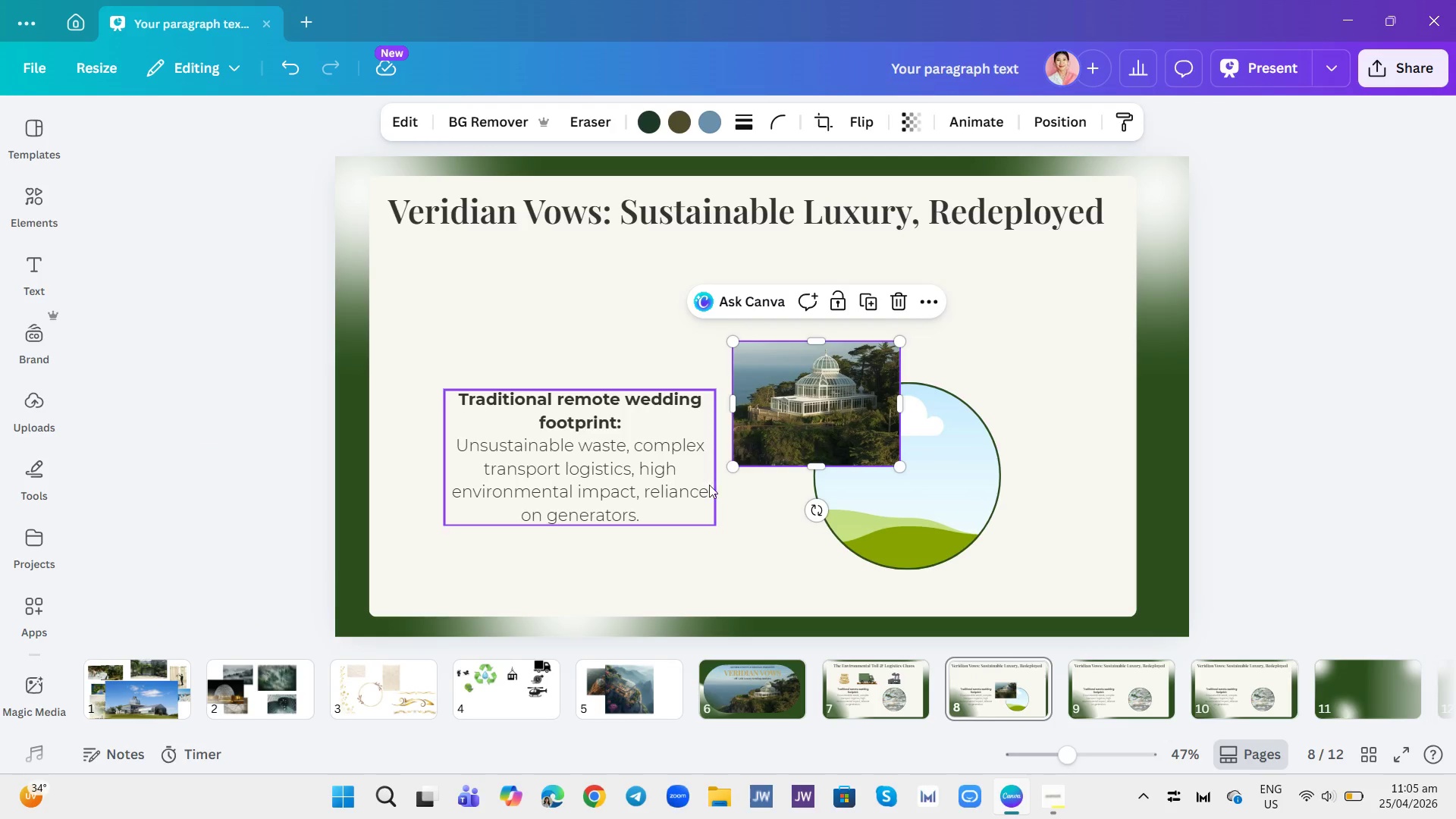 
left_click_drag(start_coordinate=[803, 394], to_coordinate=[831, 434])
 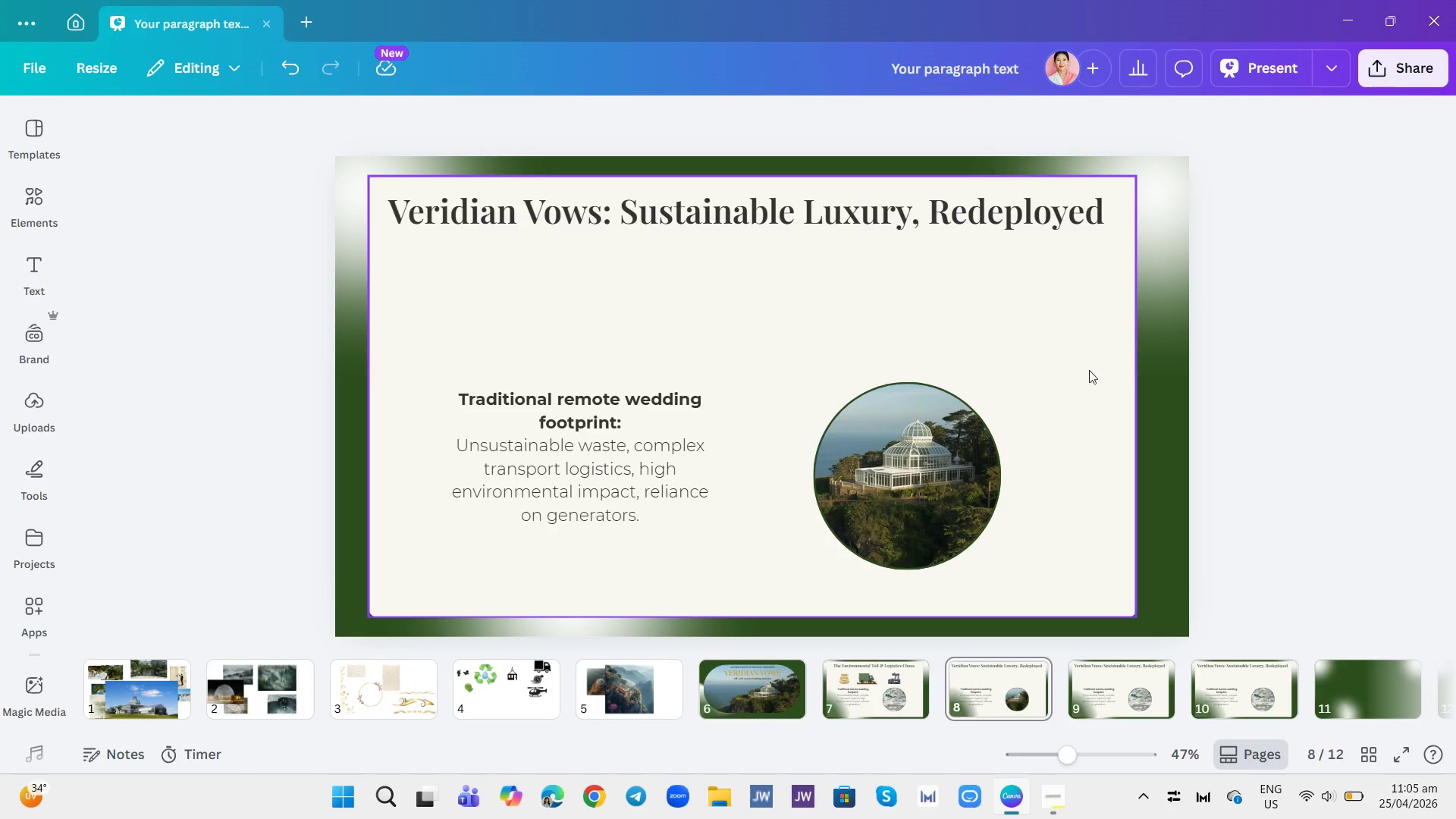 
left_click([1081, 339])
 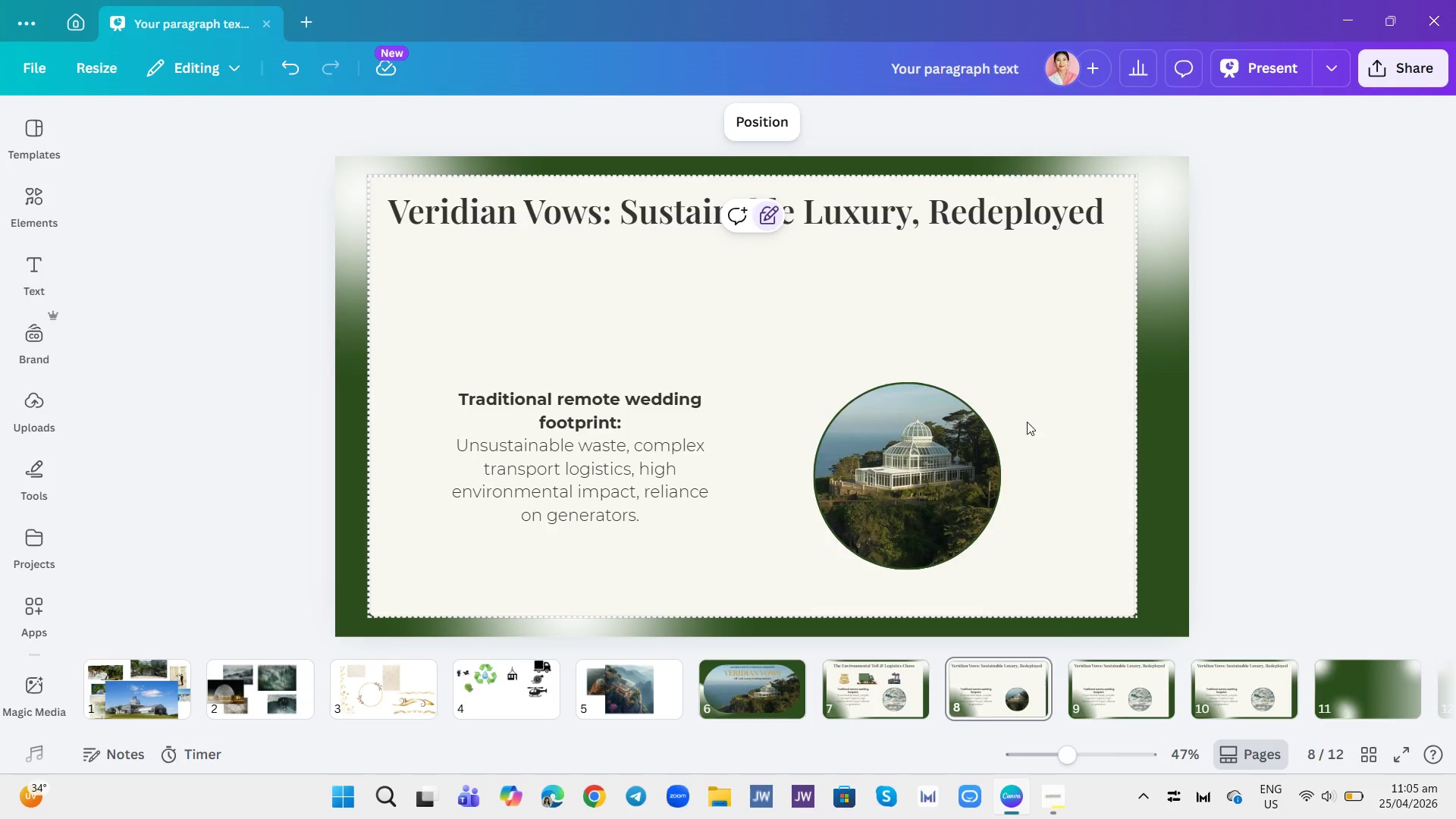 
wait(7.91)
 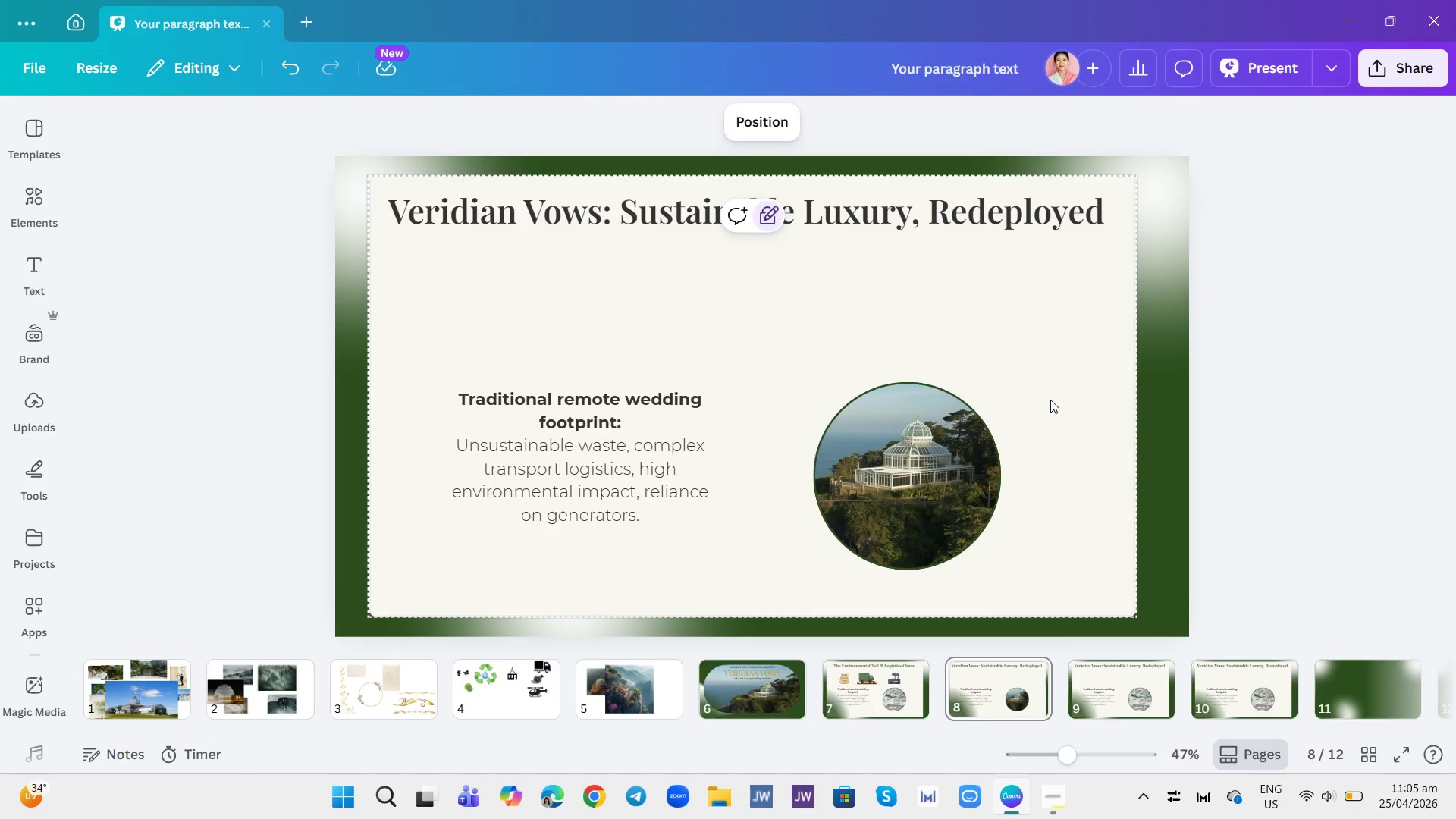 
left_click([649, 411])
 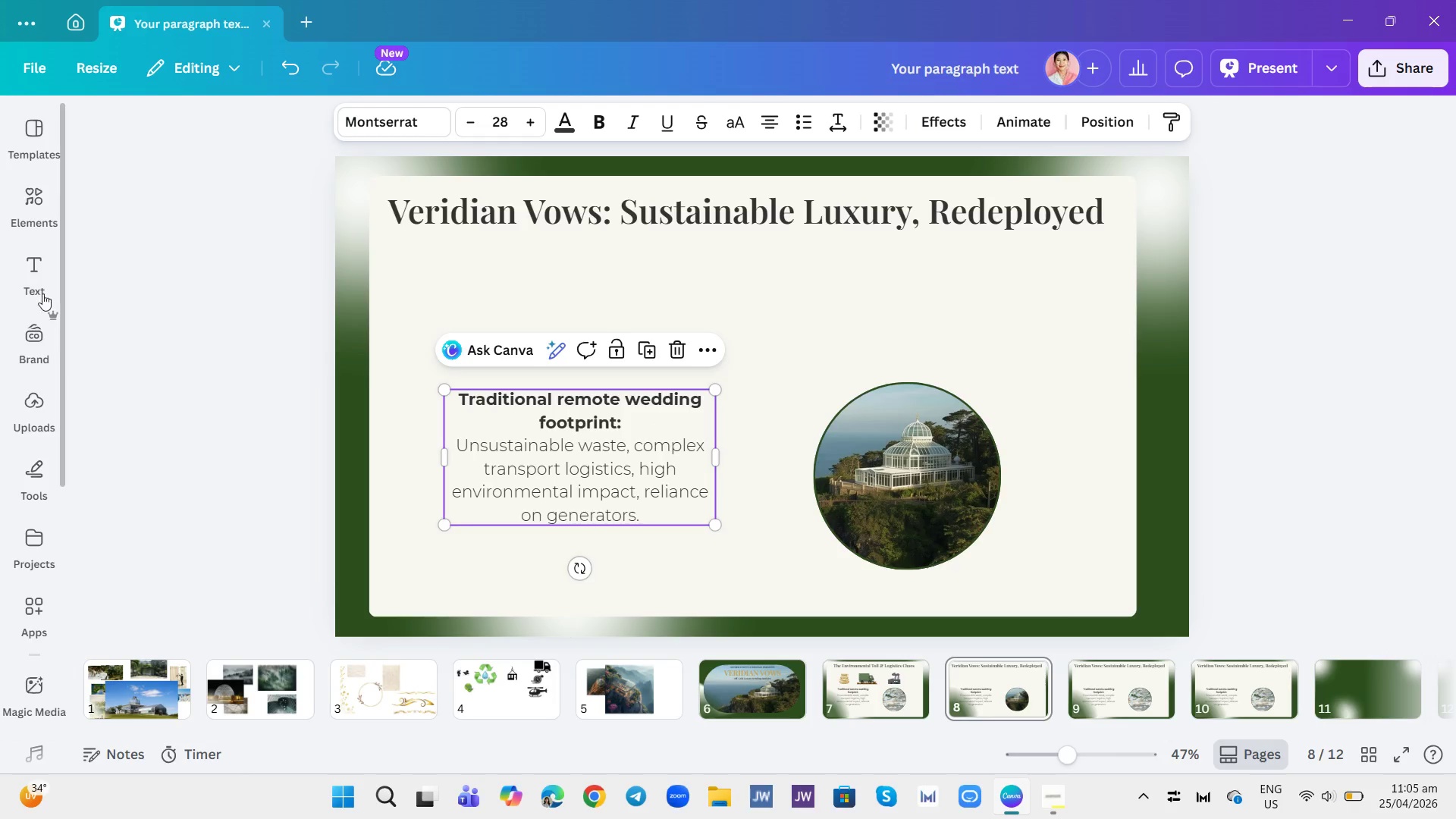 
left_click([40, 208])
 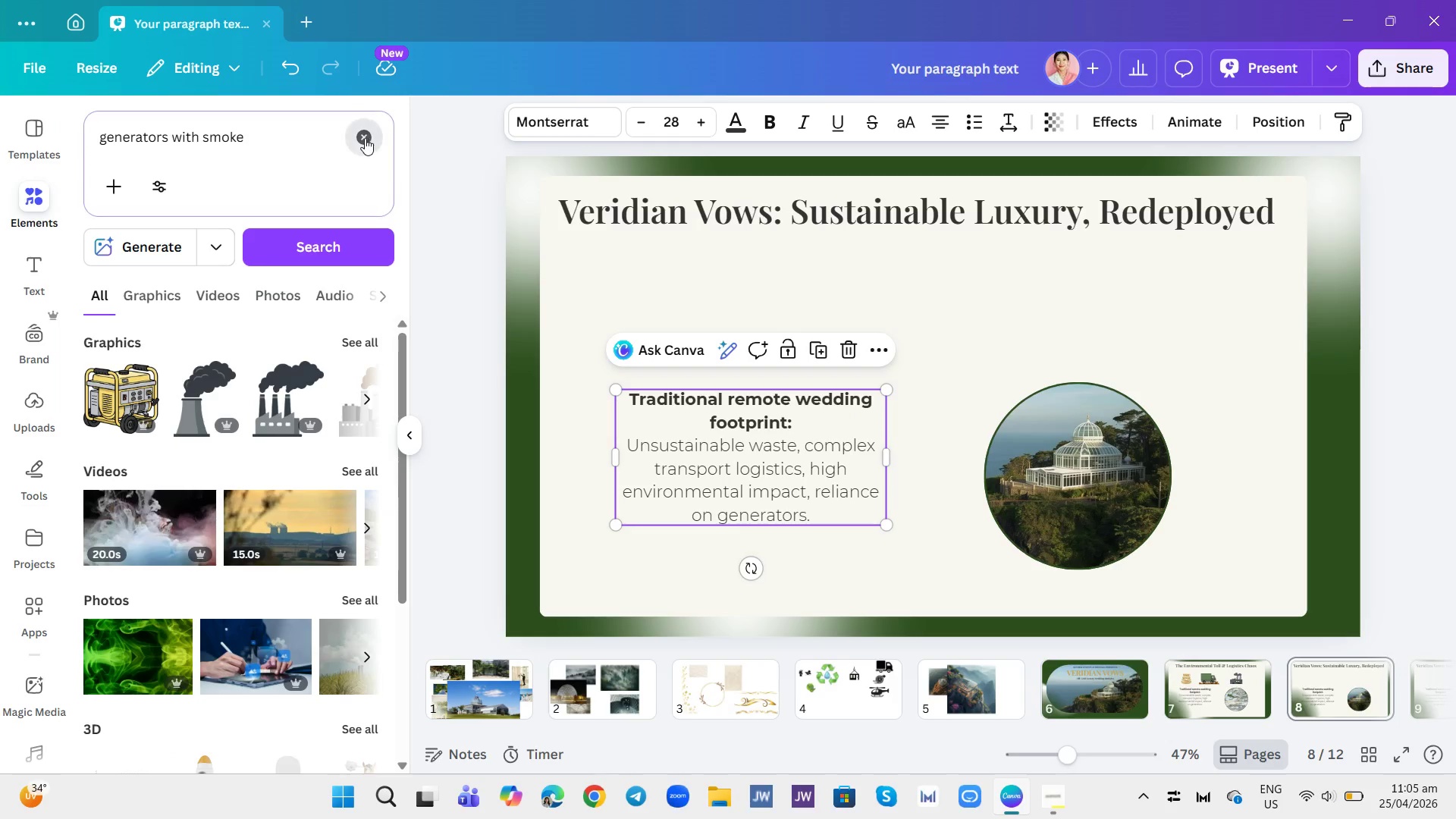 
left_click([325, 127])
 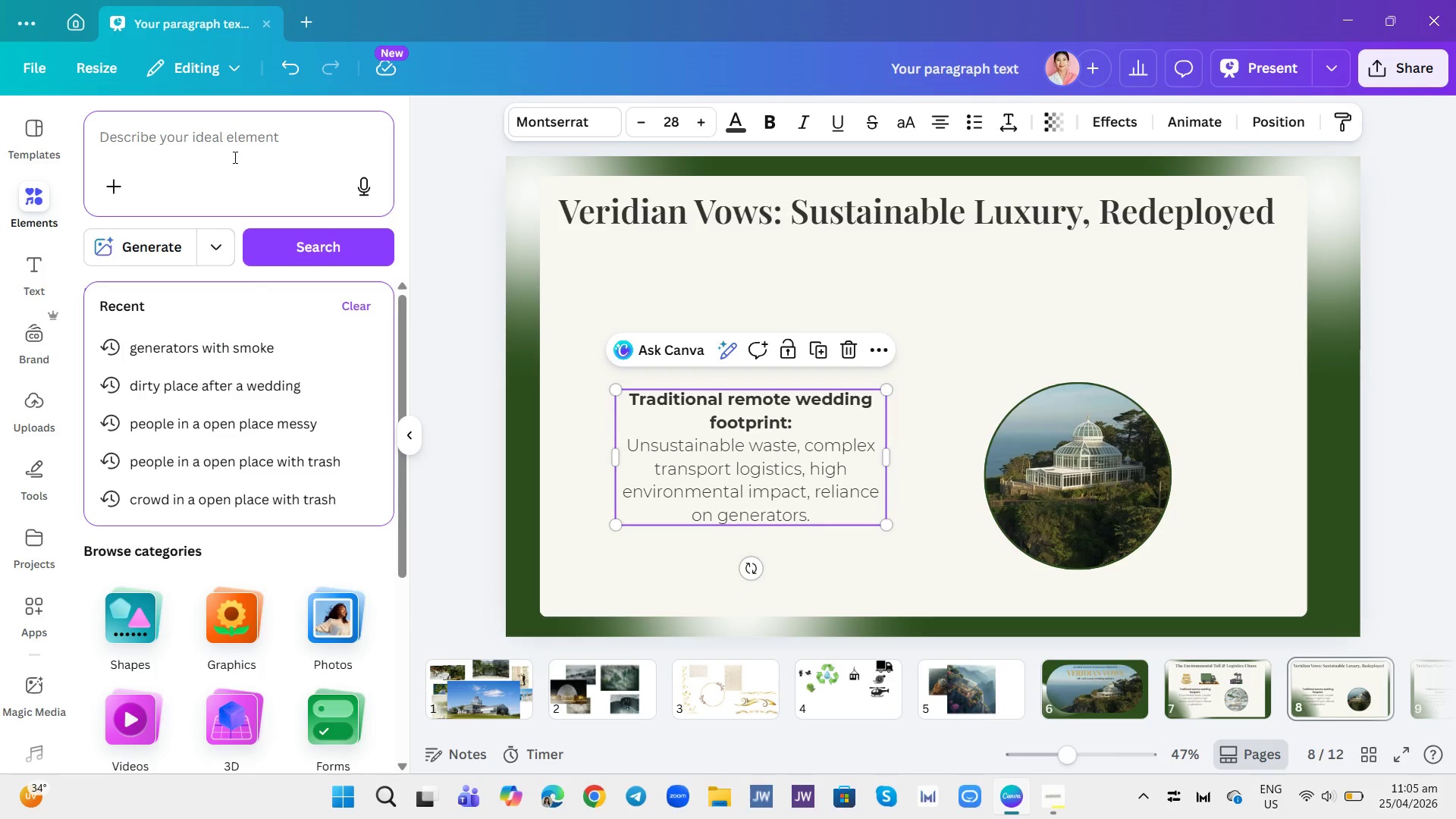 
left_click([231, 143])
 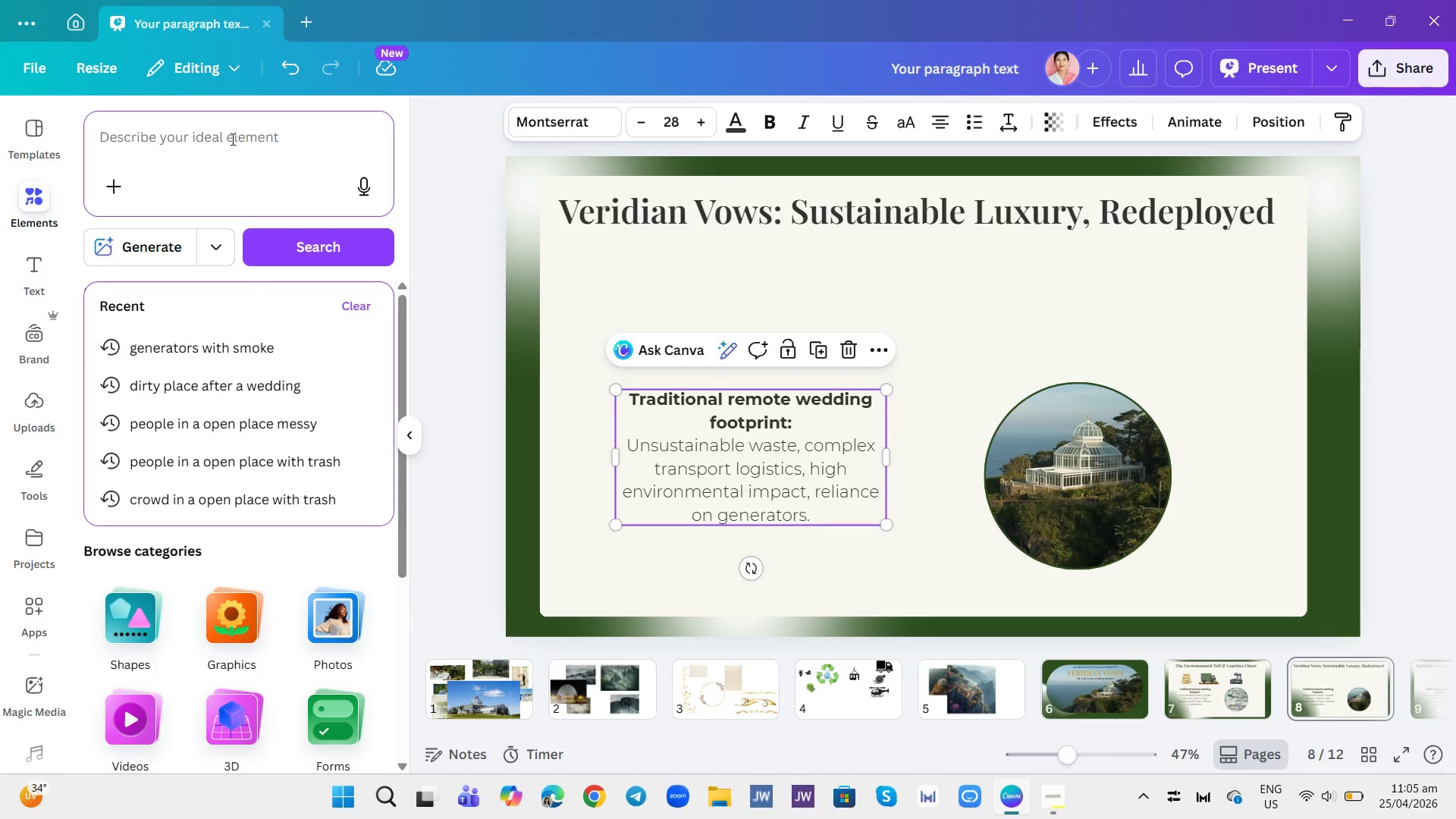 
type(sun)
 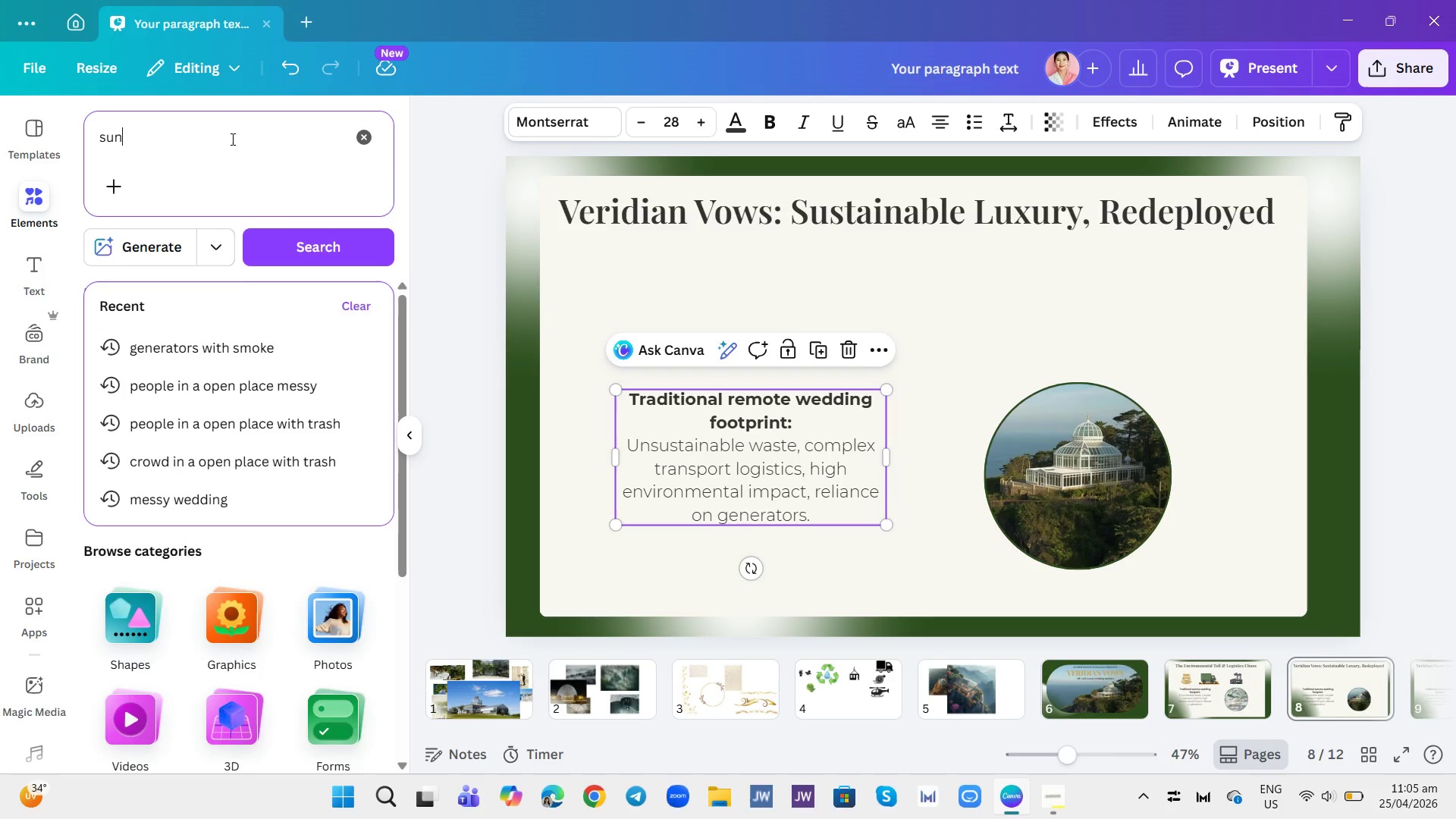 
key(Enter)
 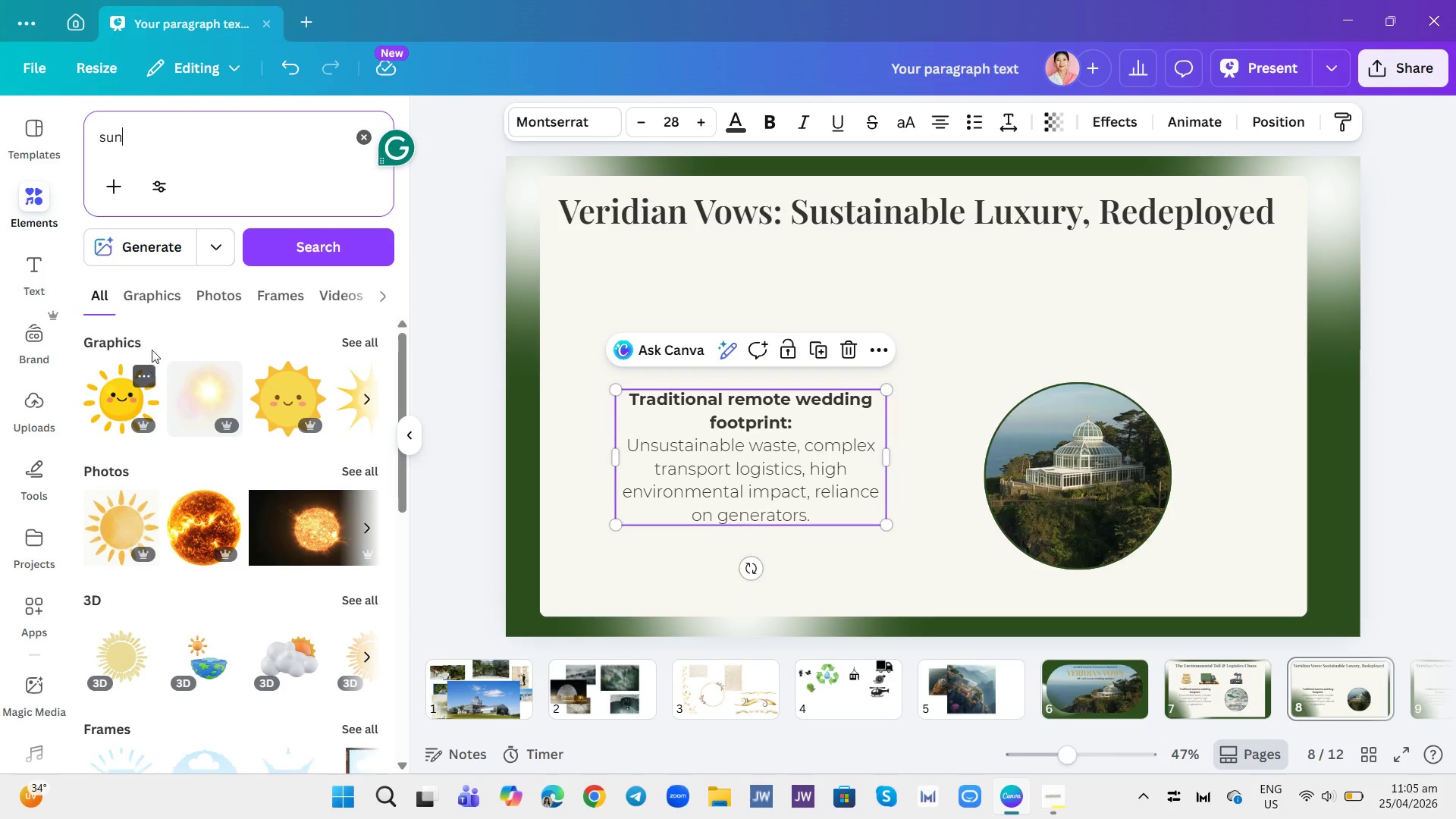 
left_click([150, 298])
 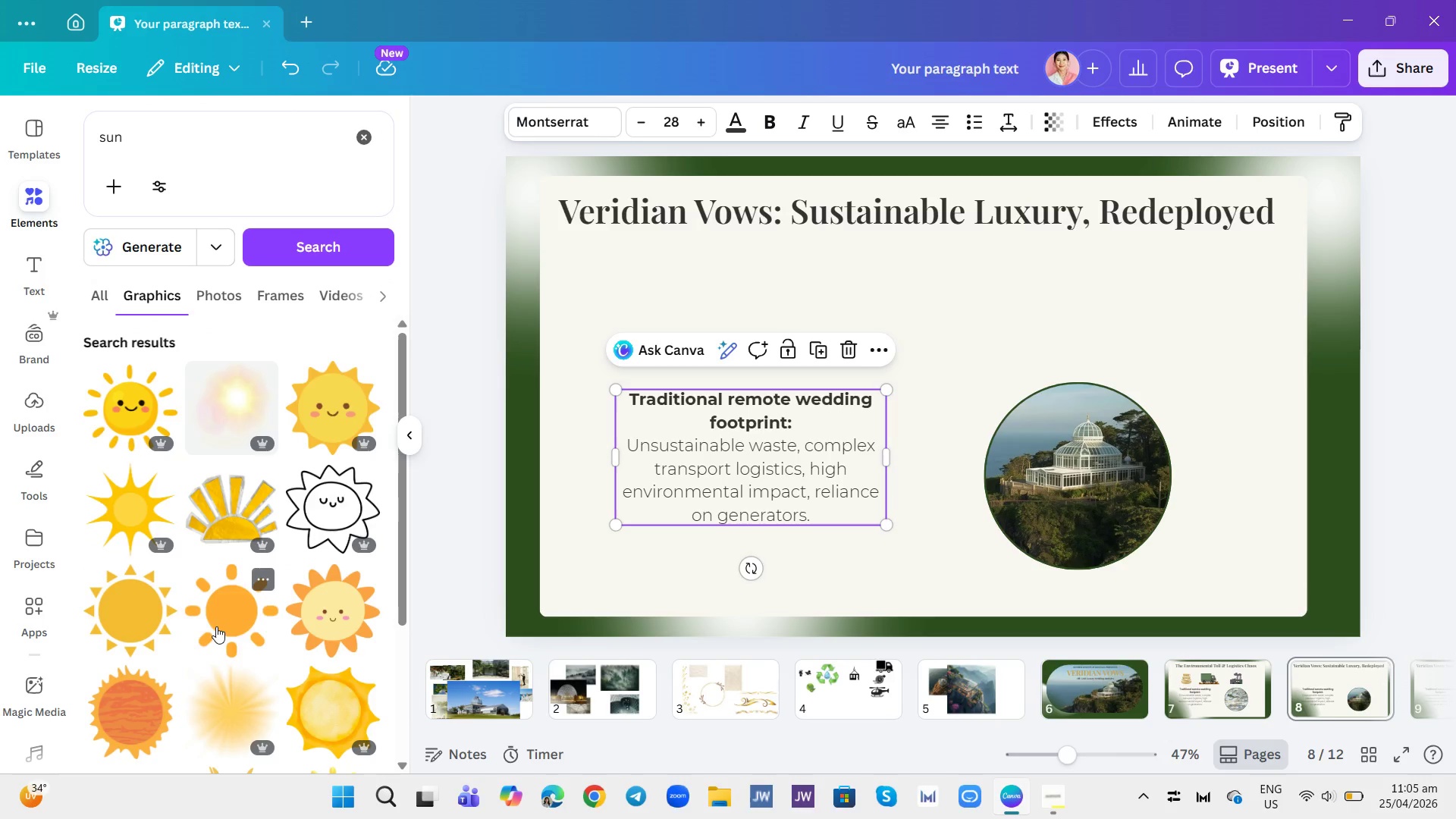 
left_click([222, 634])
 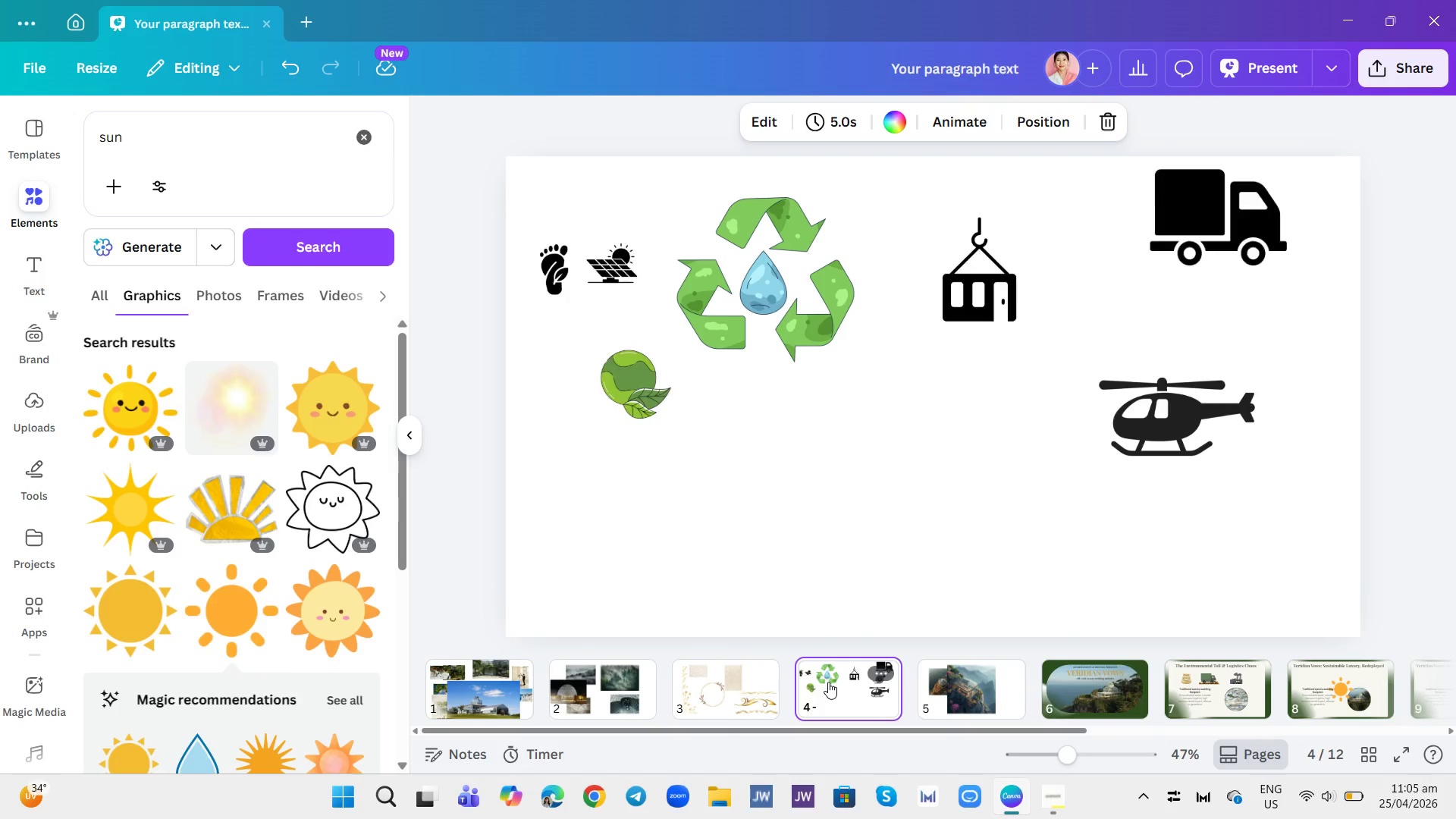 
wait(8.52)
 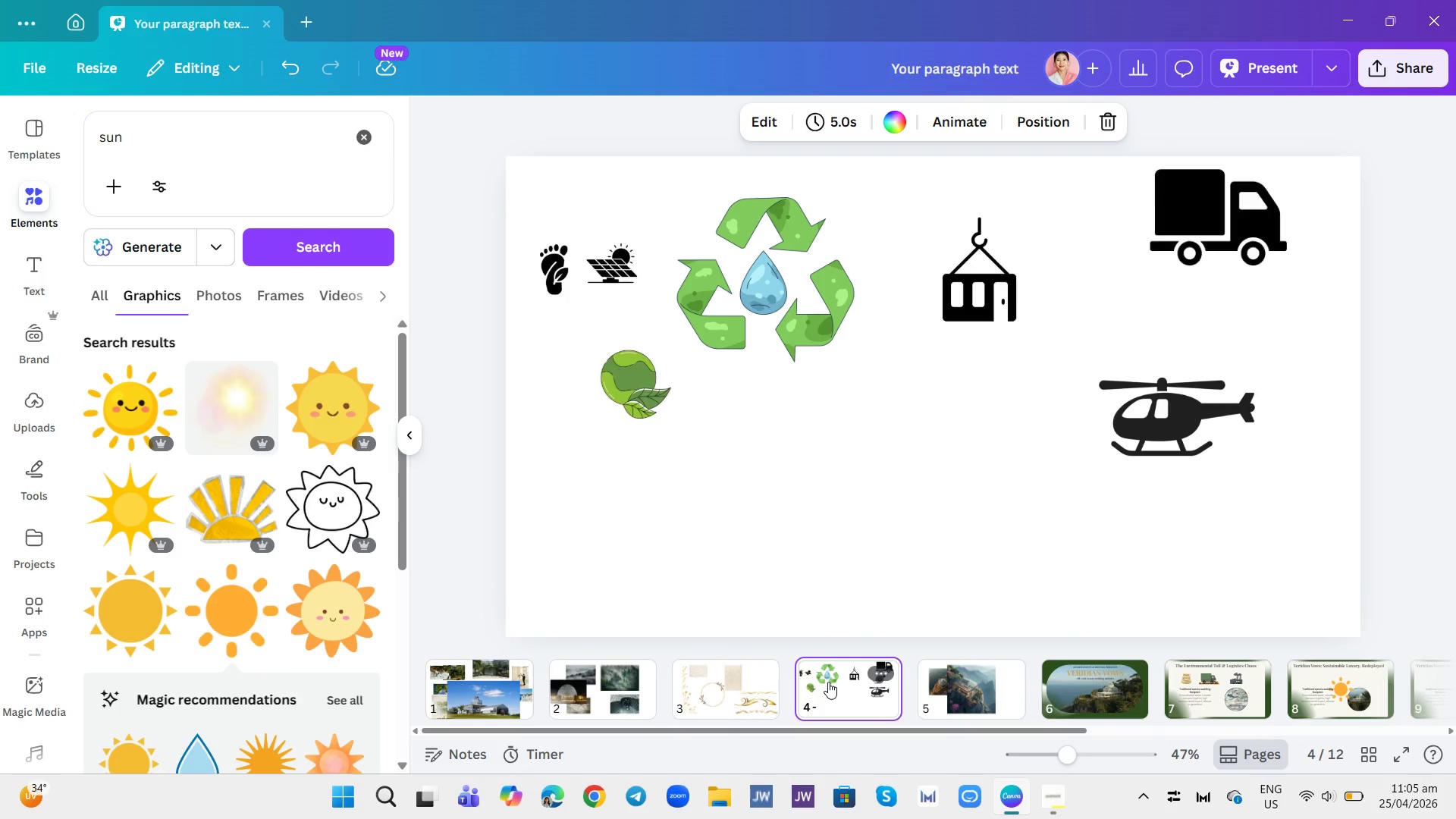 
mouse_move([785, 671])
 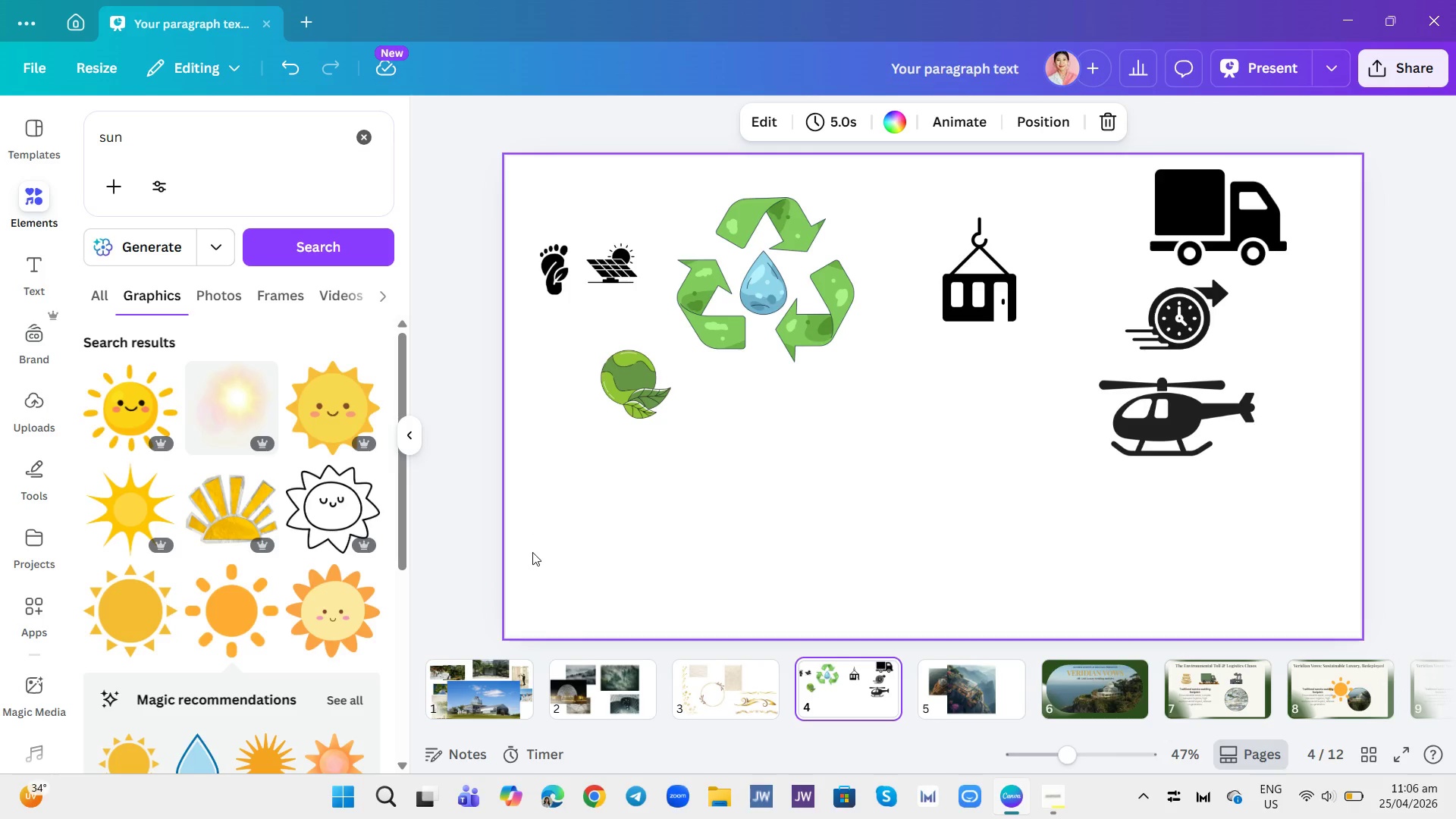 
wait(8.05)
 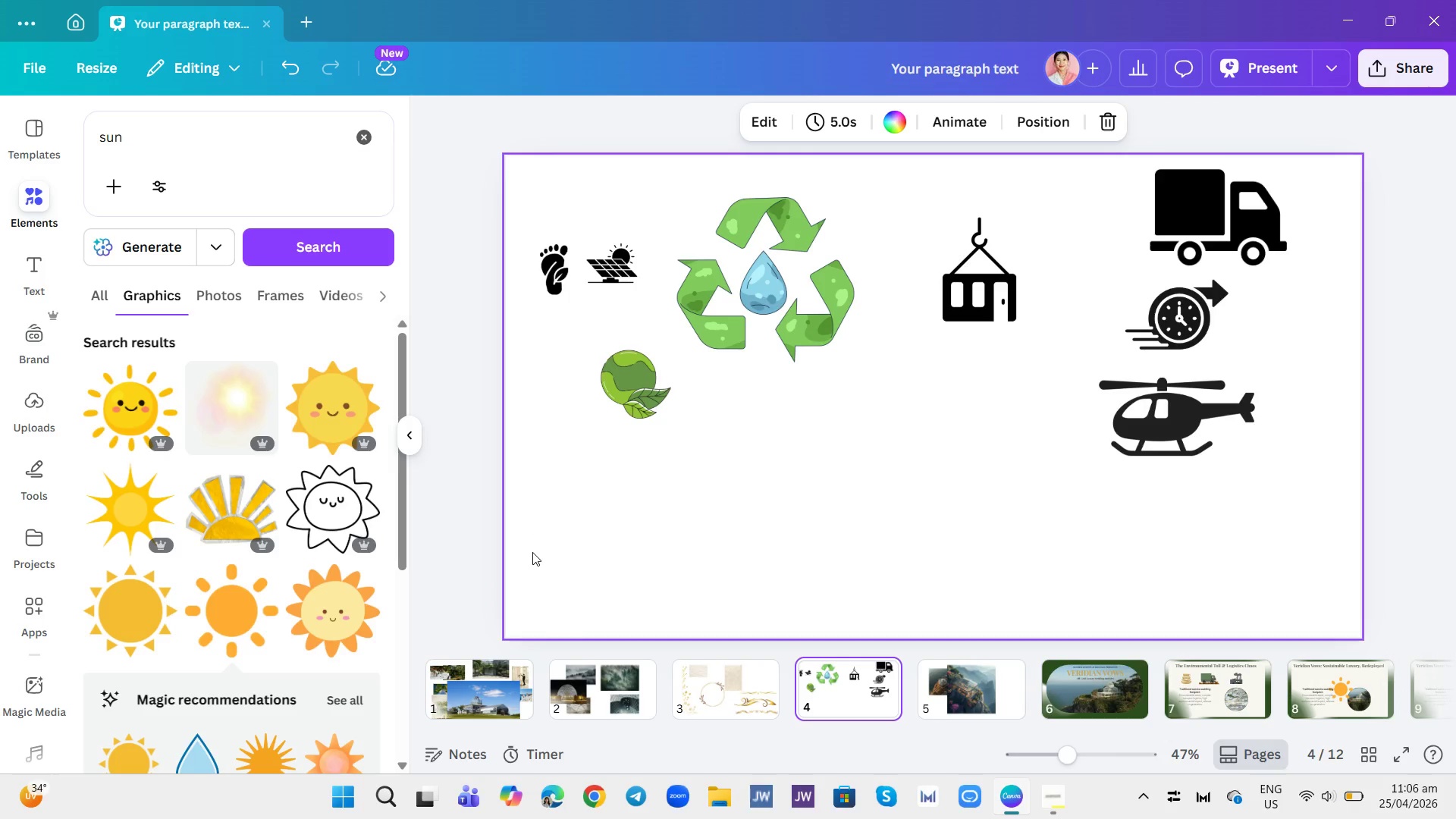 
left_click_drag(start_coordinate=[553, 282], to_coordinate=[1348, 711])
 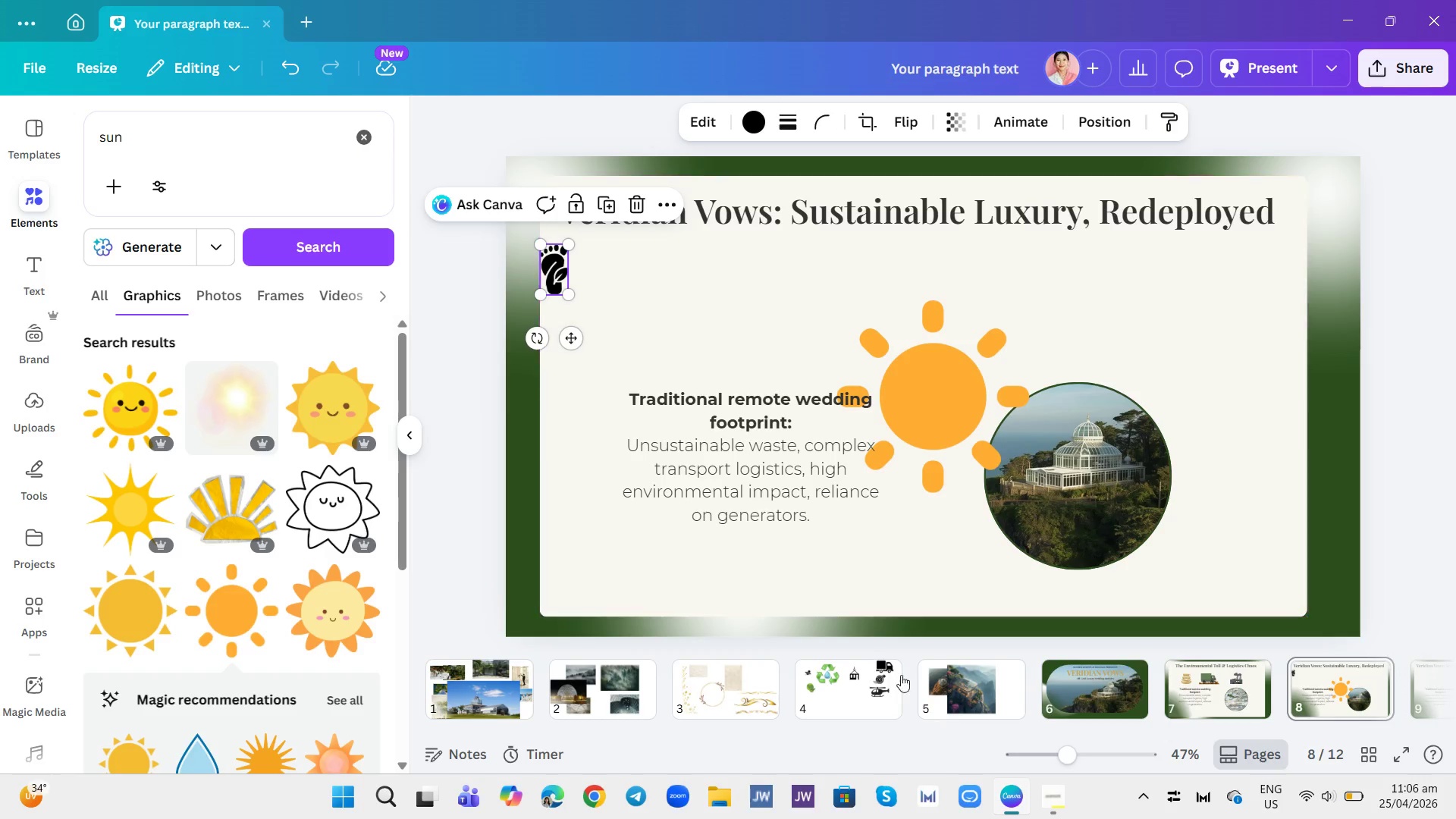 
left_click([871, 693])
 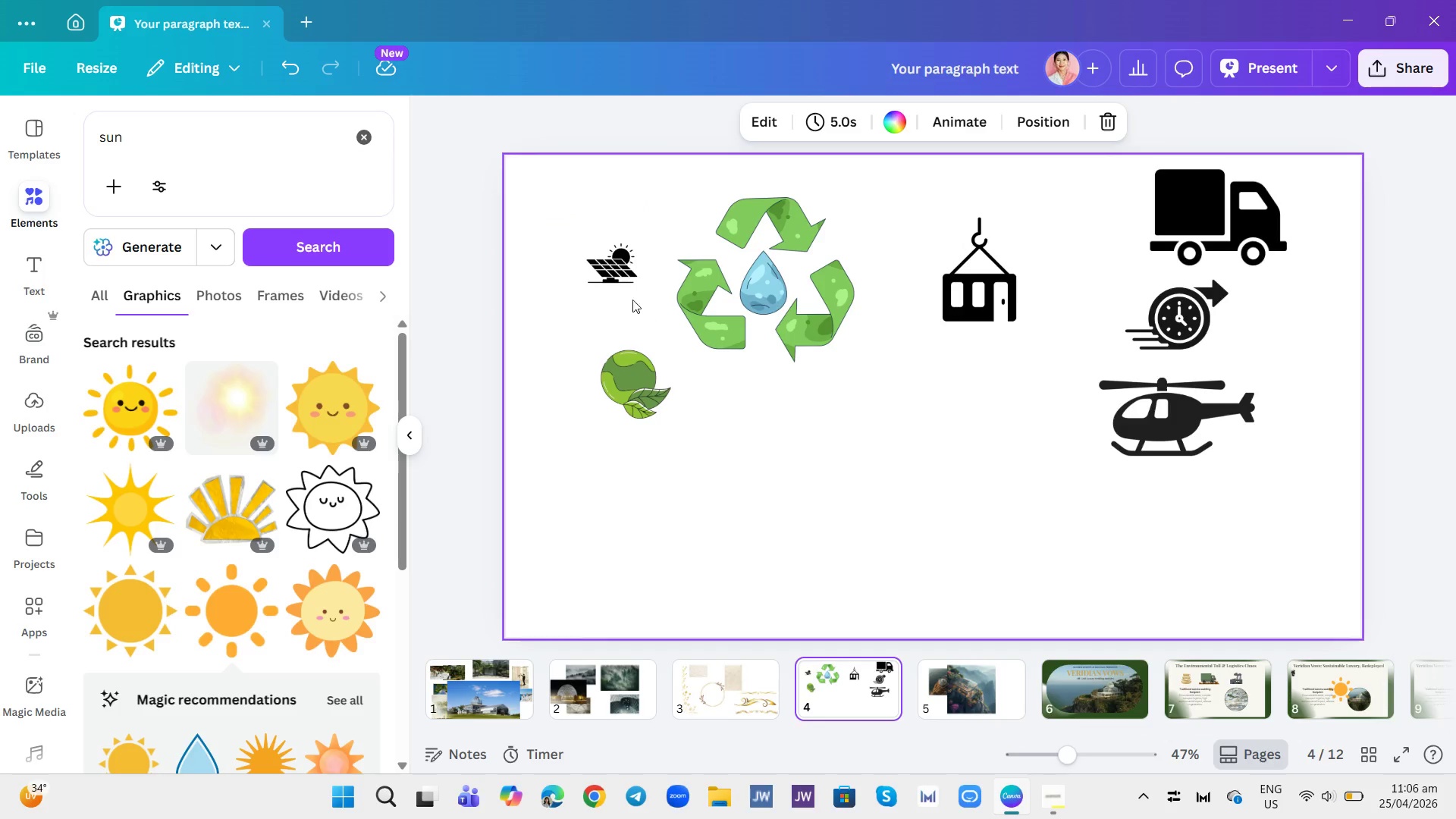 
left_click_drag(start_coordinate=[612, 268], to_coordinate=[1371, 692])
 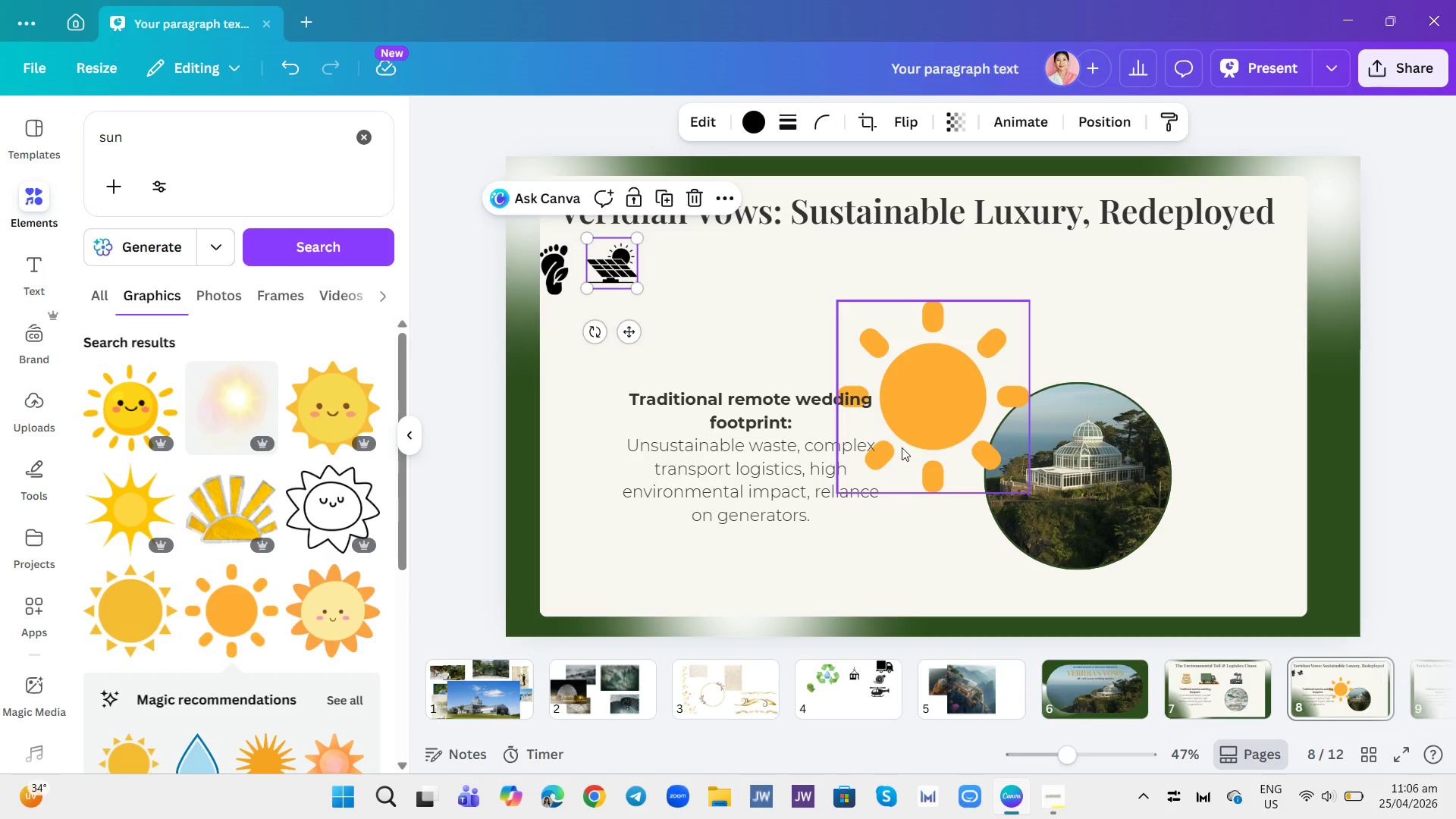 
wait(5.52)
 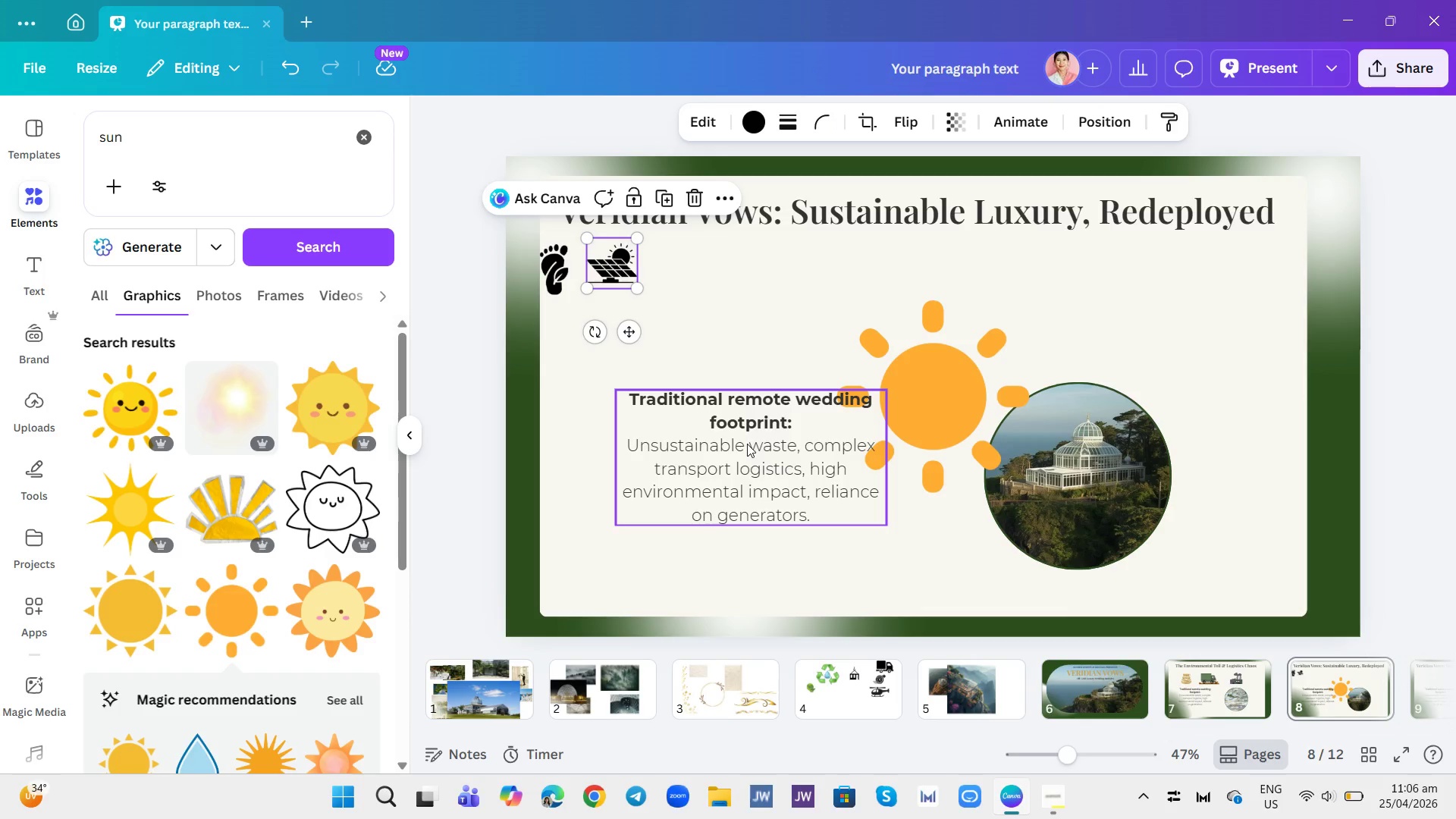 
left_click([863, 702])
 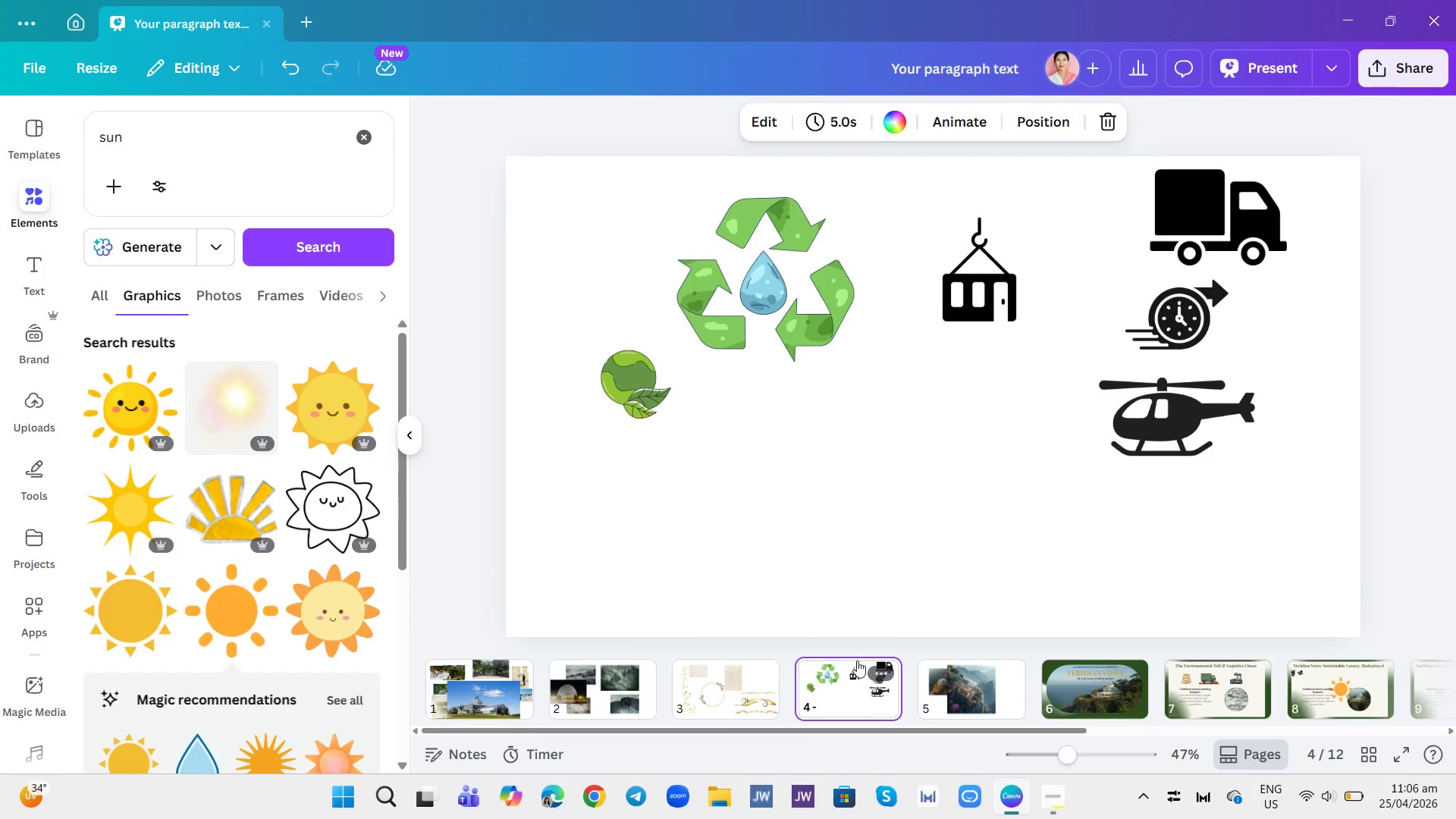 
left_click([746, 312])
 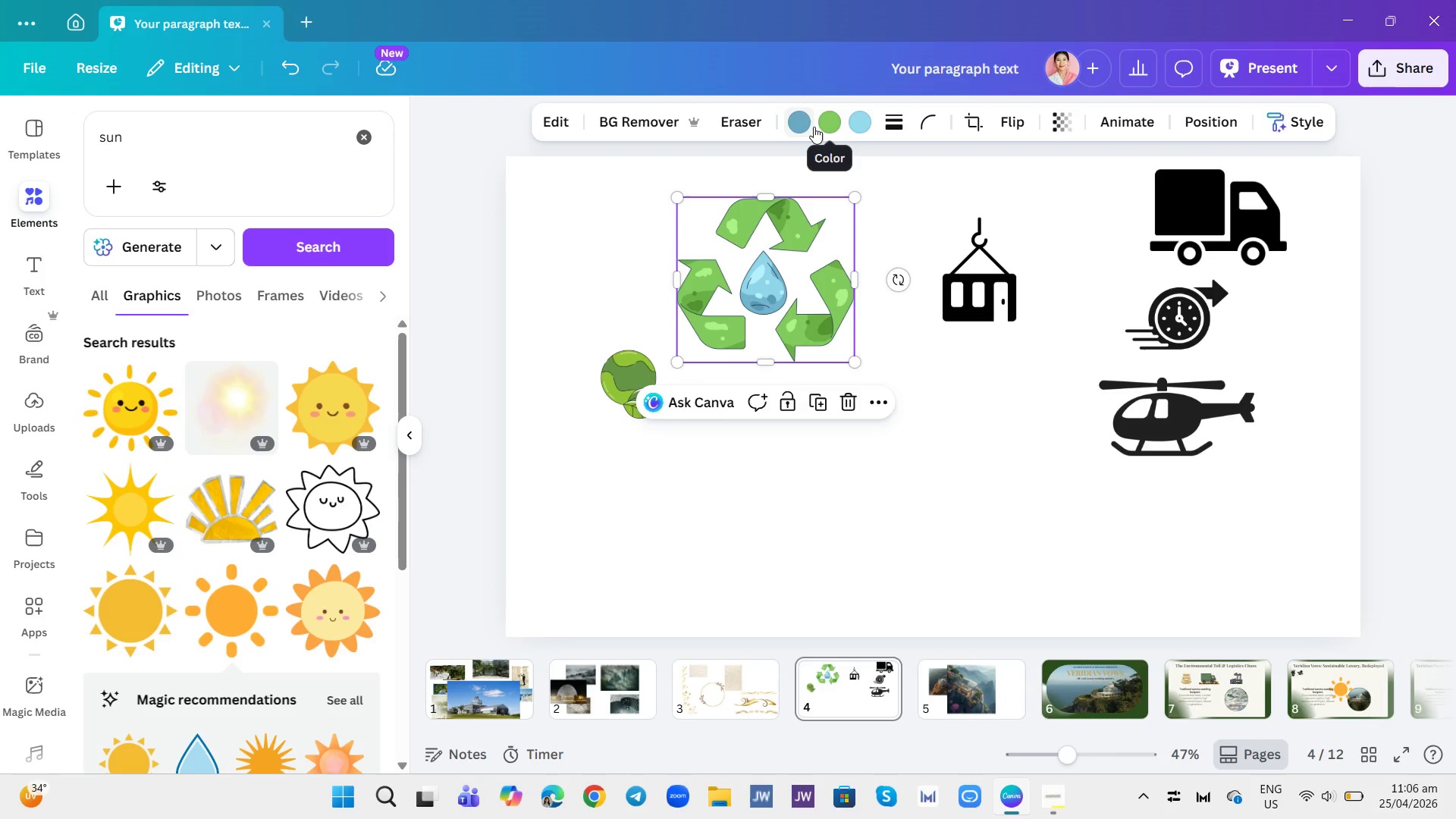 
wait(5.98)
 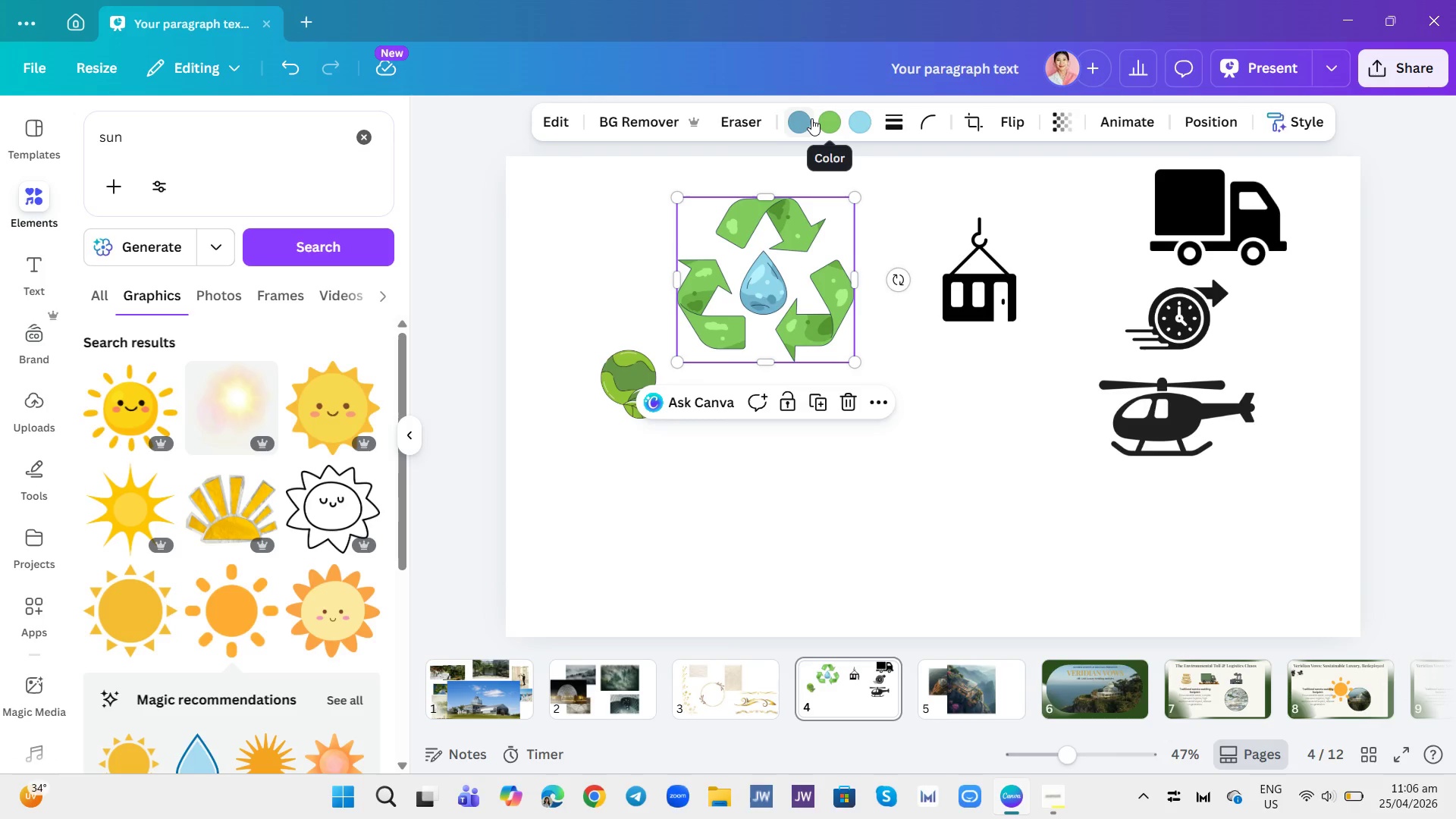 
left_click([830, 125])
 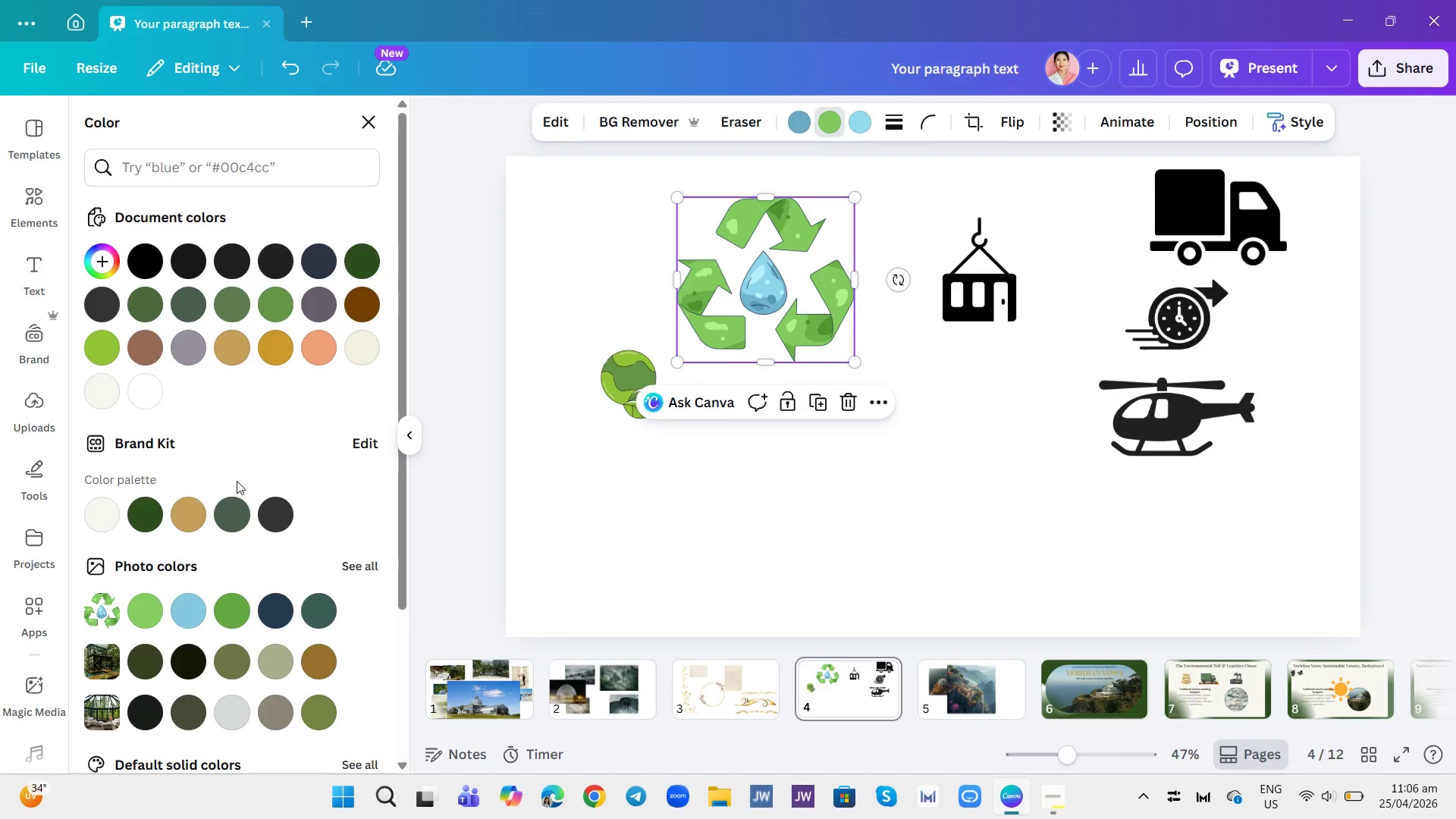 
left_click([149, 511])
 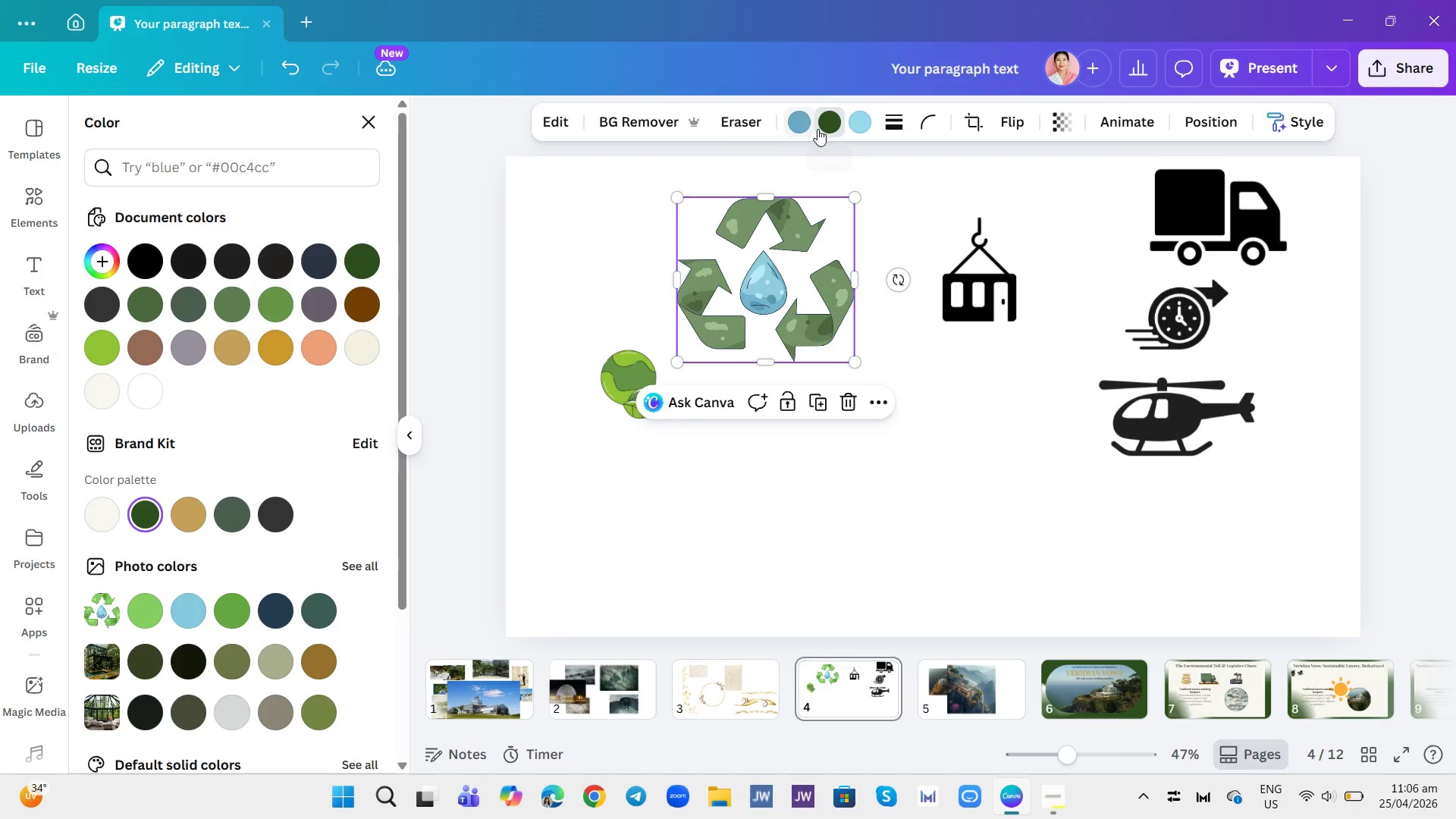 
left_click([861, 127])
 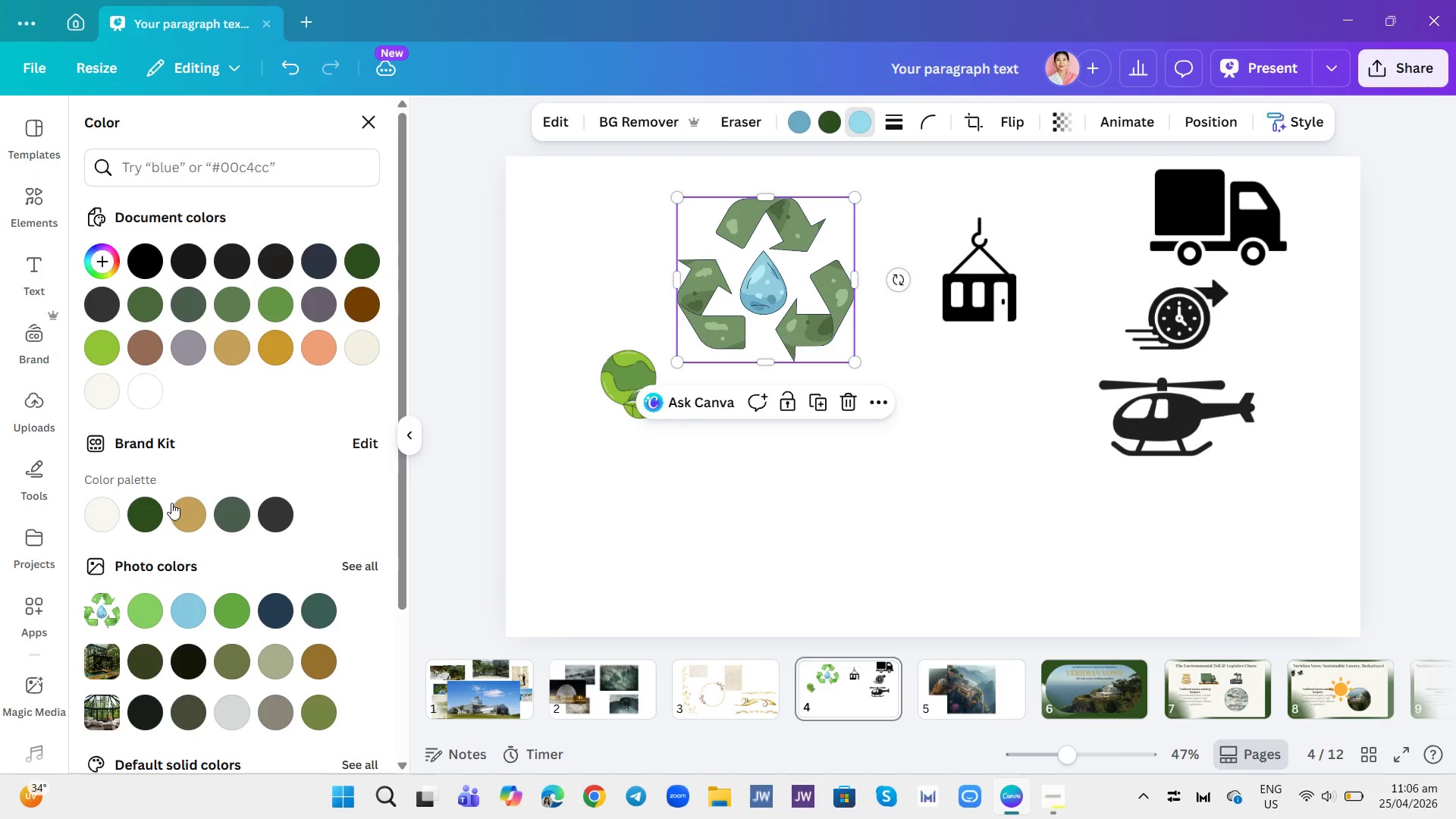 
left_click([182, 511])
 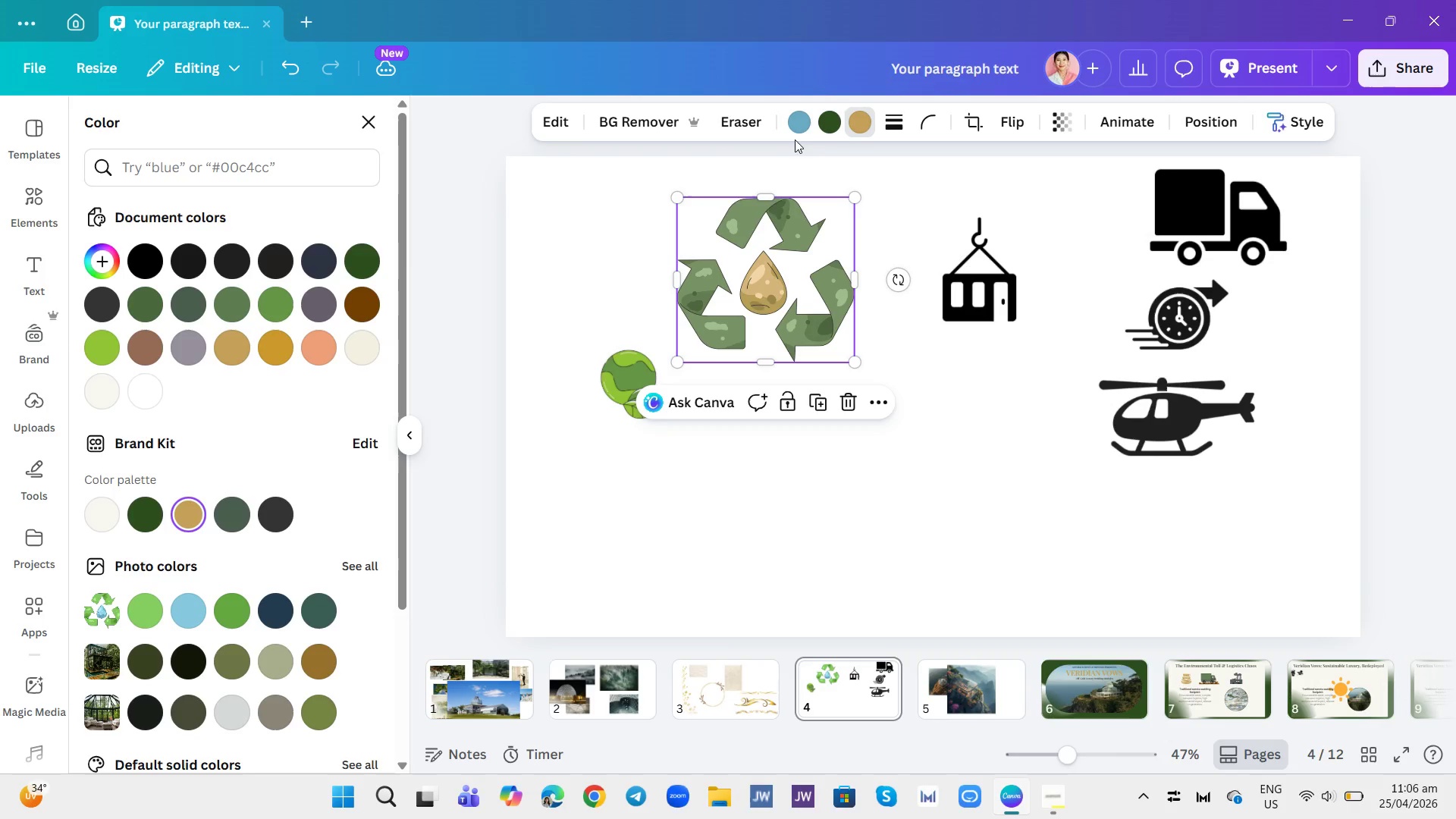 
left_click([794, 124])
 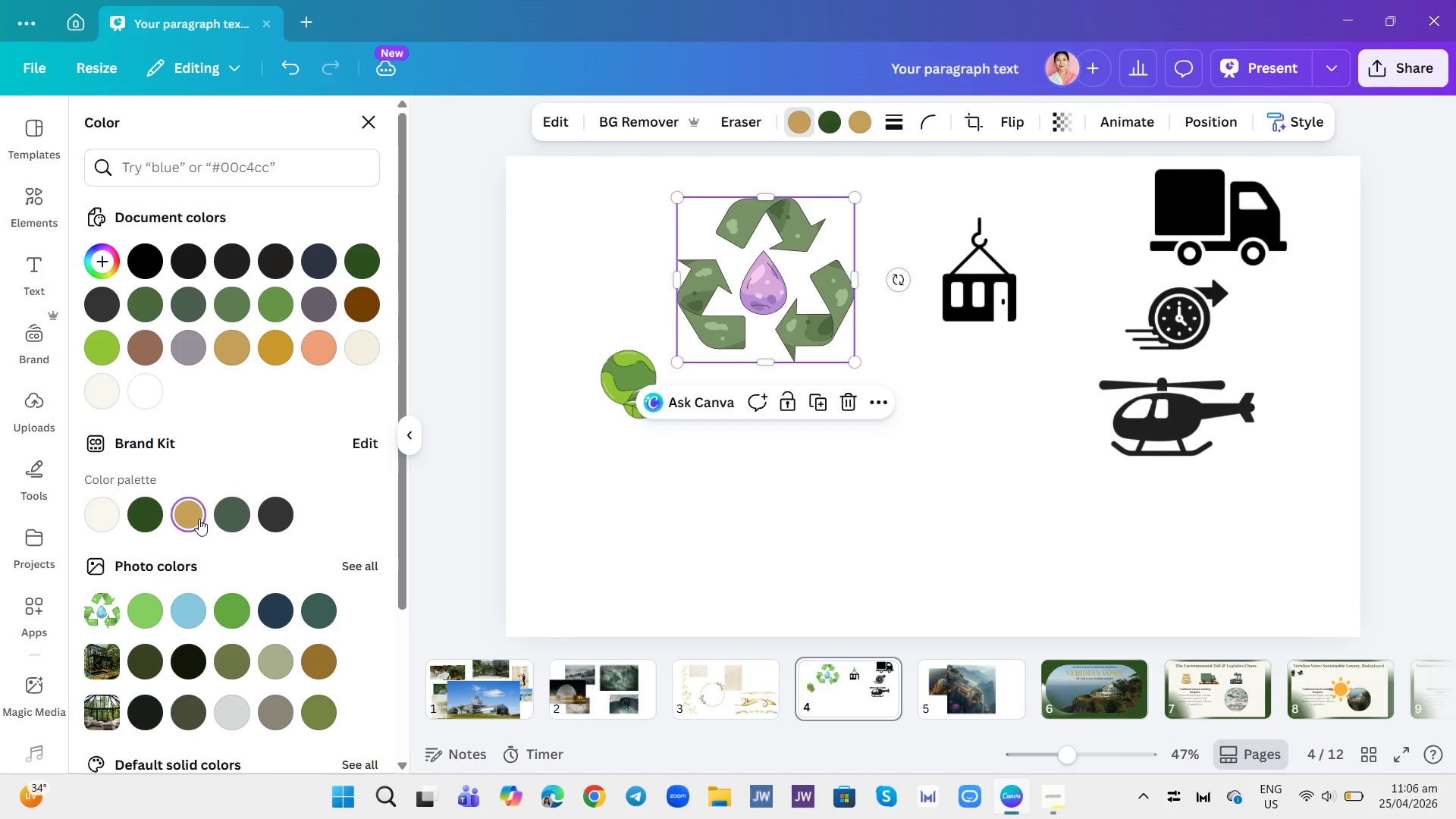 
left_click([808, 491])
 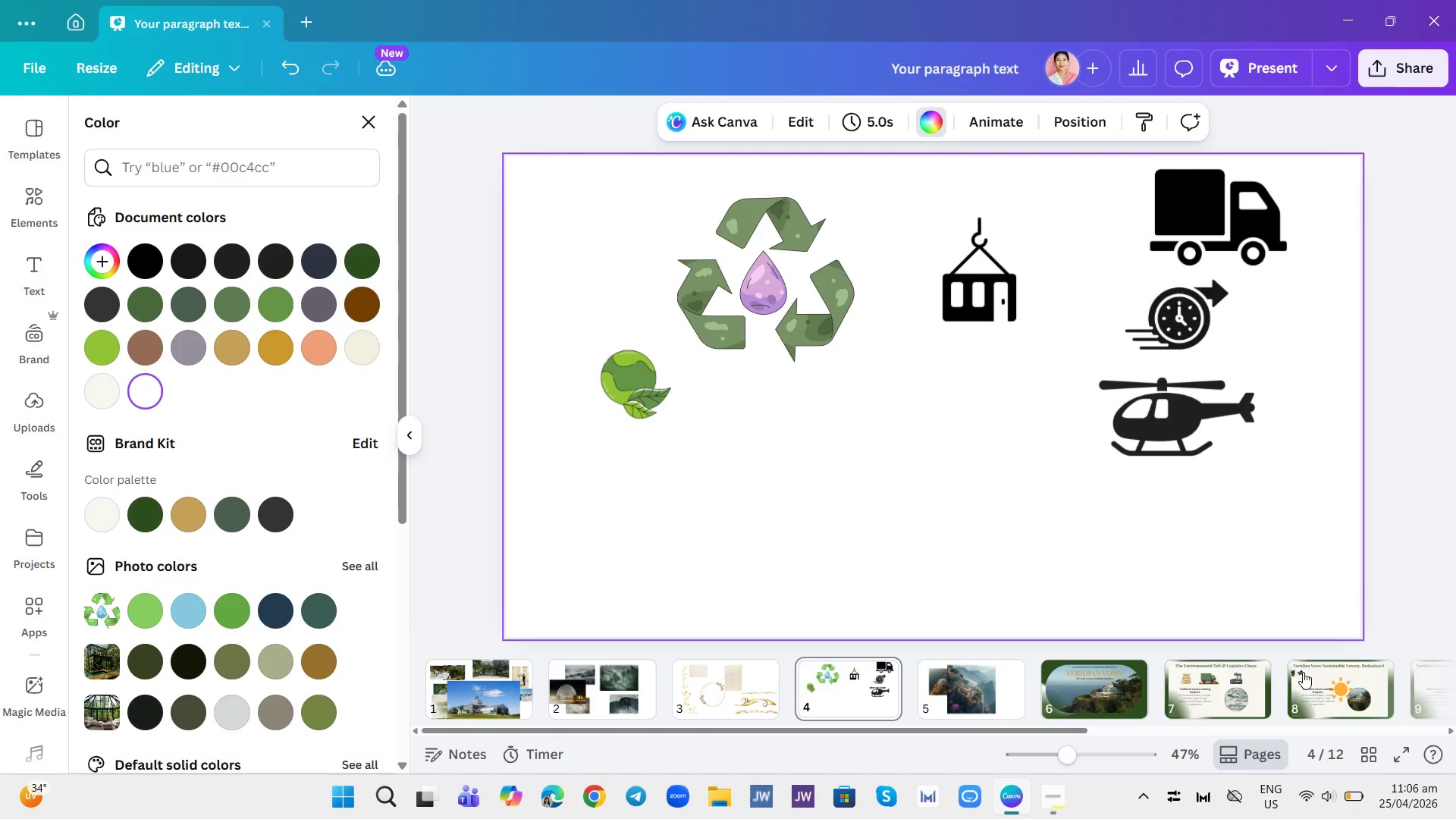 
left_click([1359, 677])
 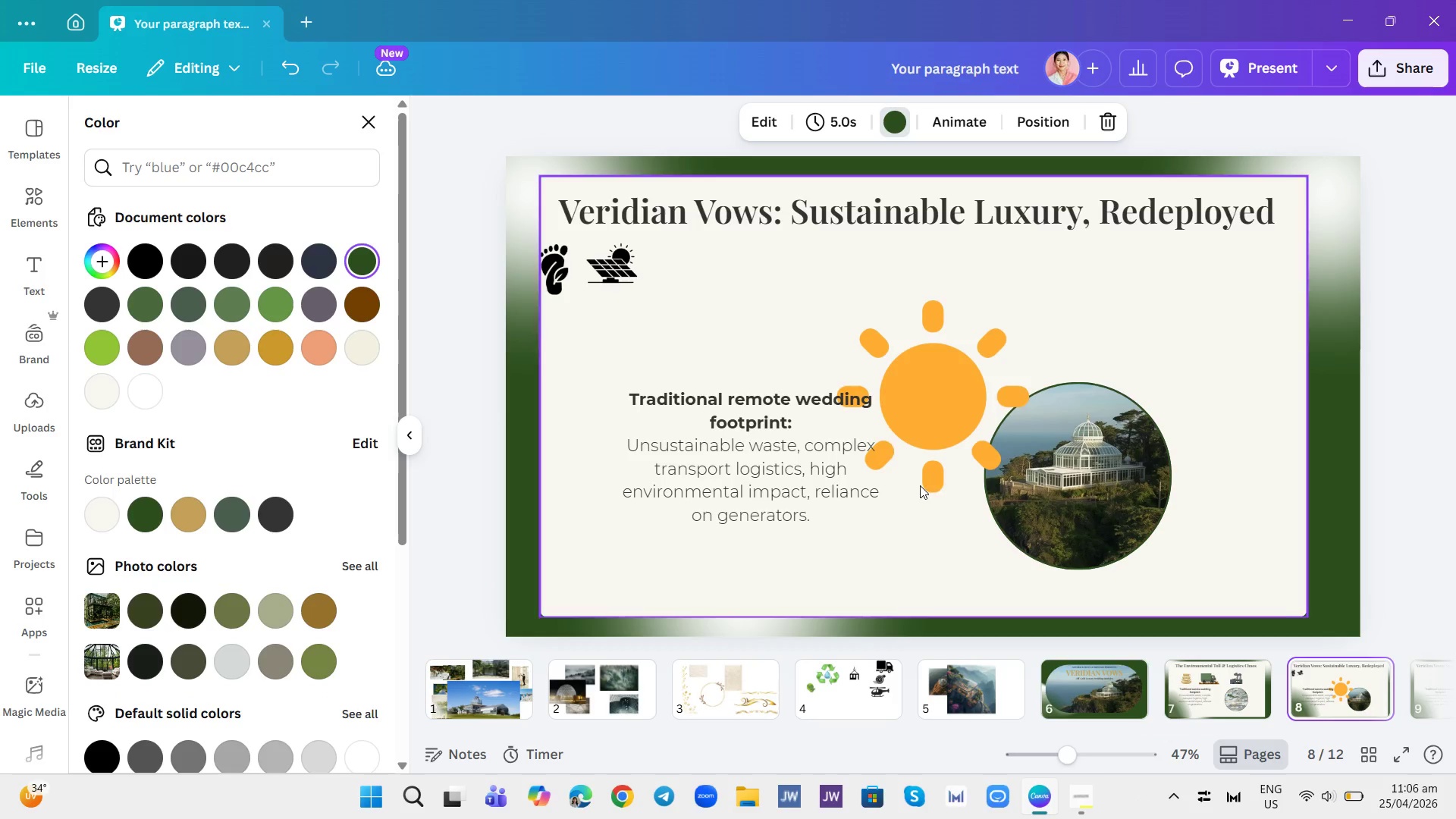 
left_click([876, 422])
 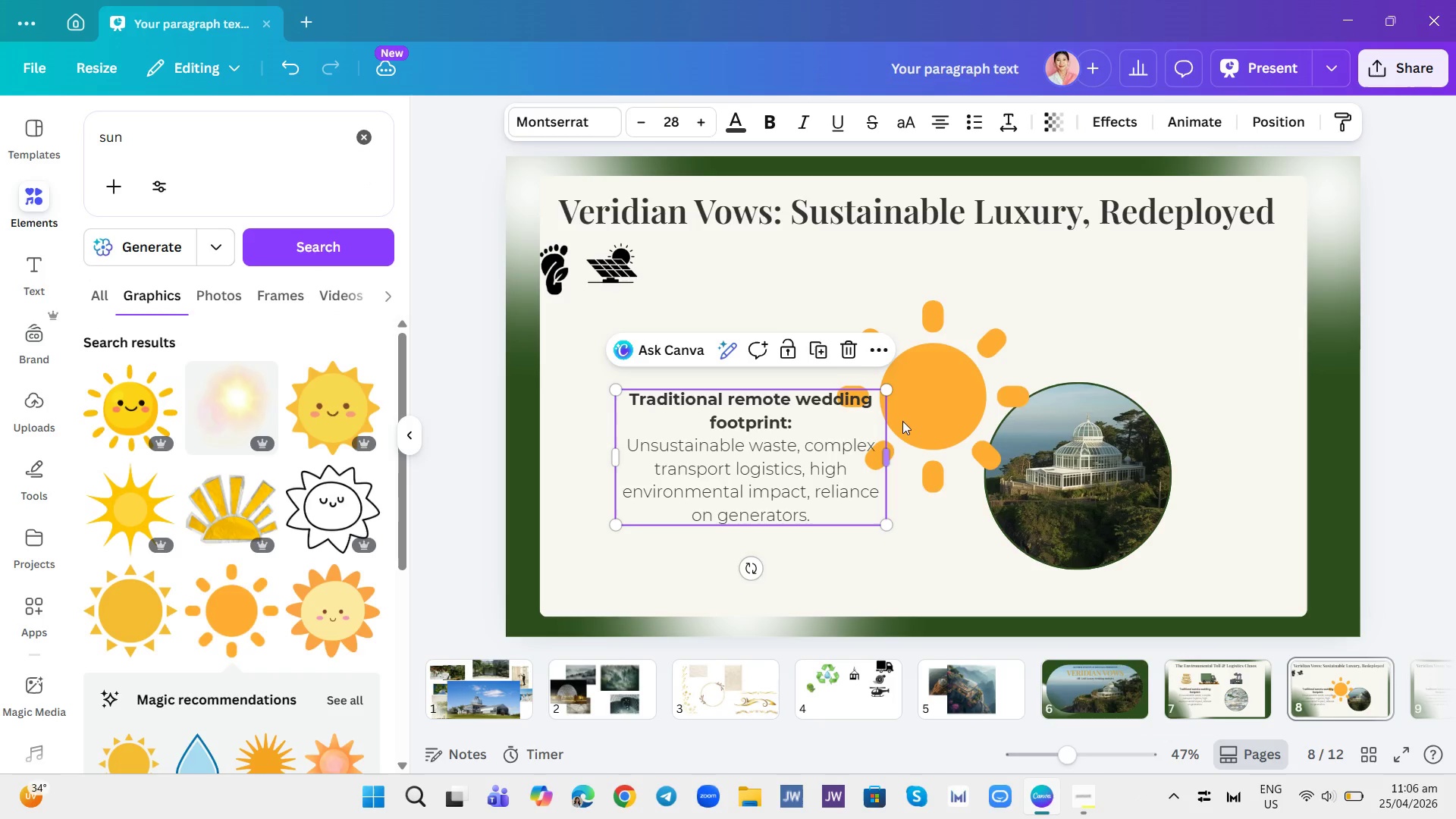 
left_click([906, 422])
 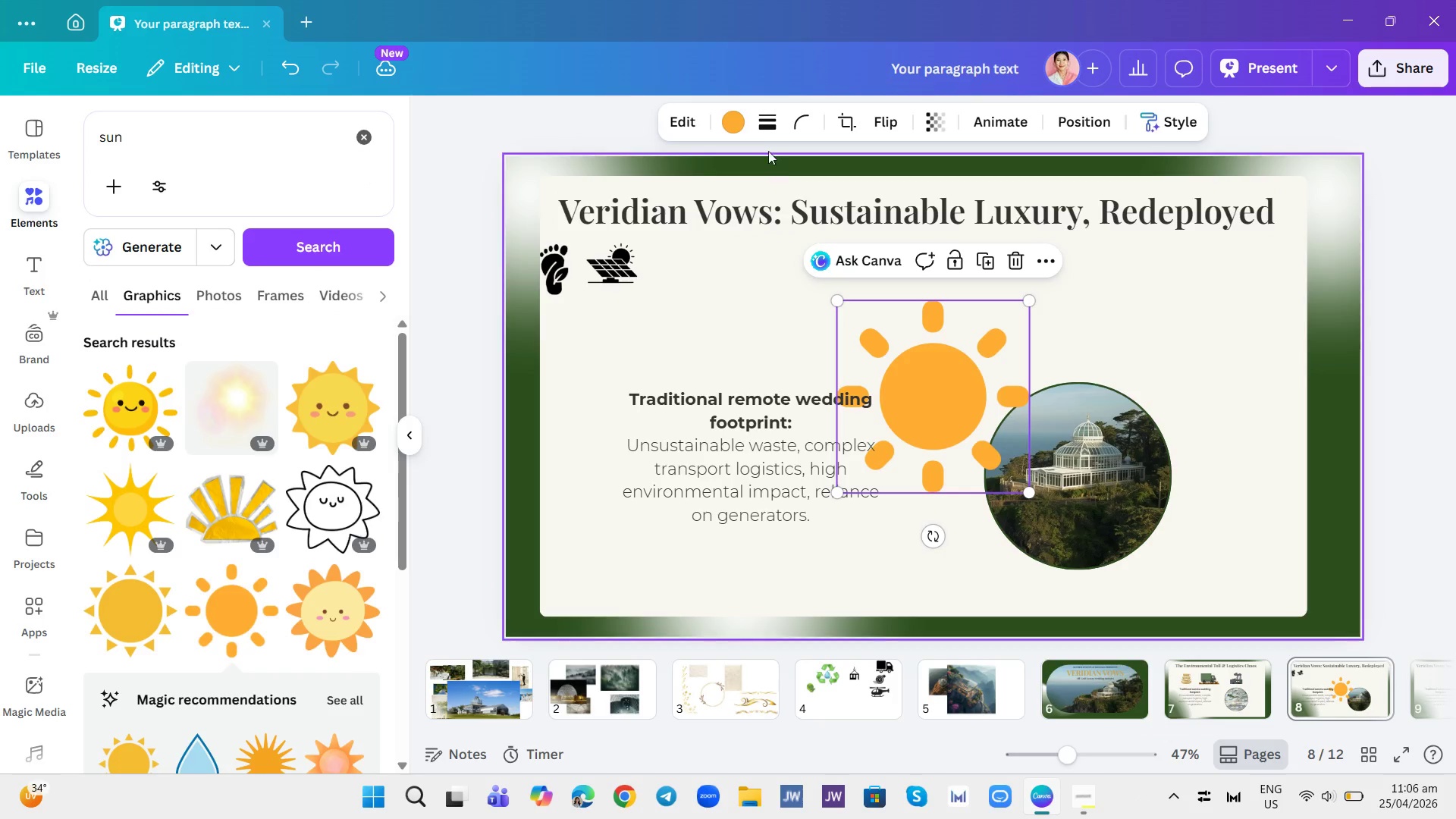 
left_click([733, 115])
 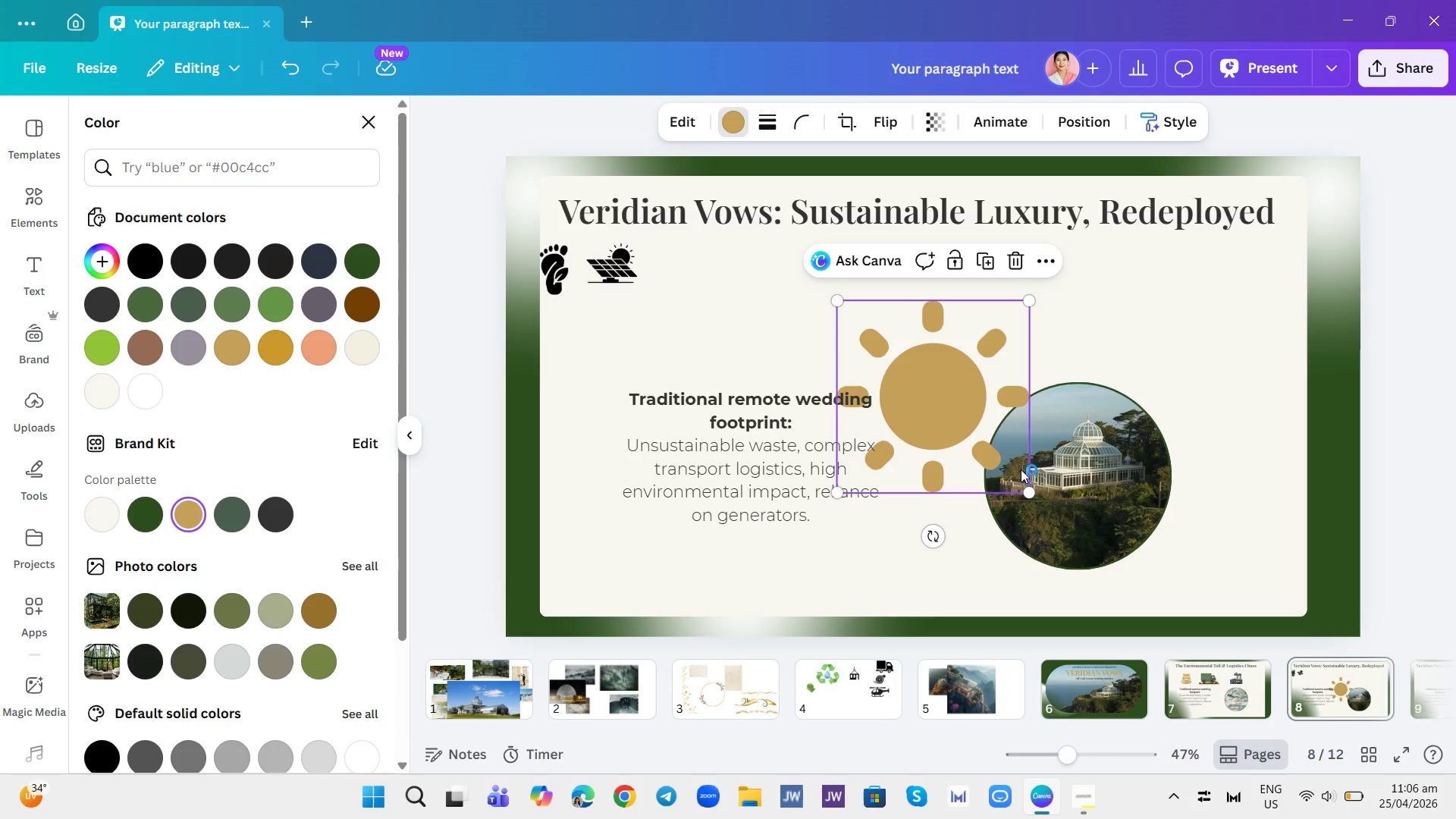 
left_click_drag(start_coordinate=[1028, 491], to_coordinate=[929, 361])
 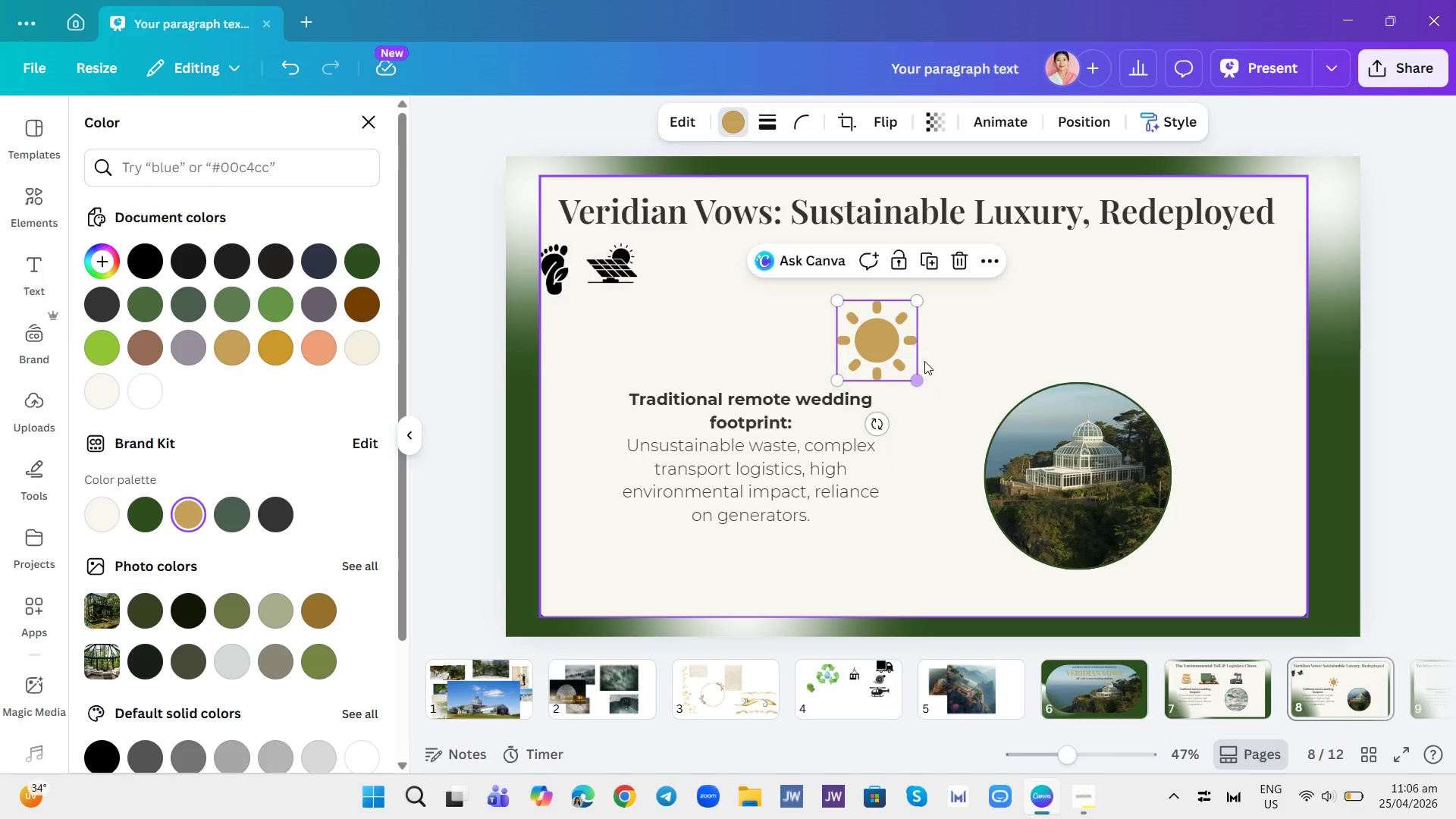 
left_click_drag(start_coordinate=[887, 350], to_coordinate=[721, 334])
 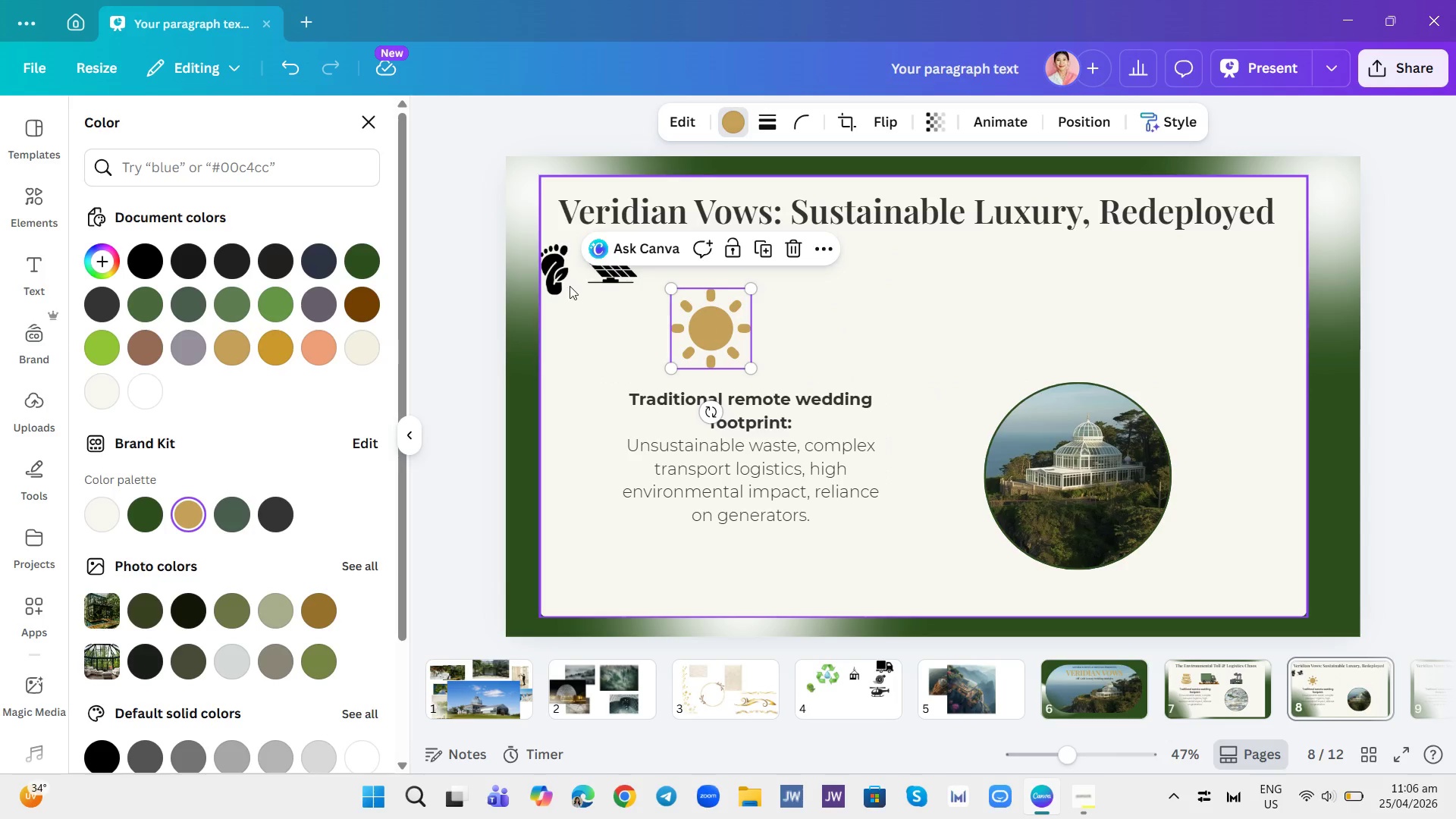 
left_click([568, 285])
 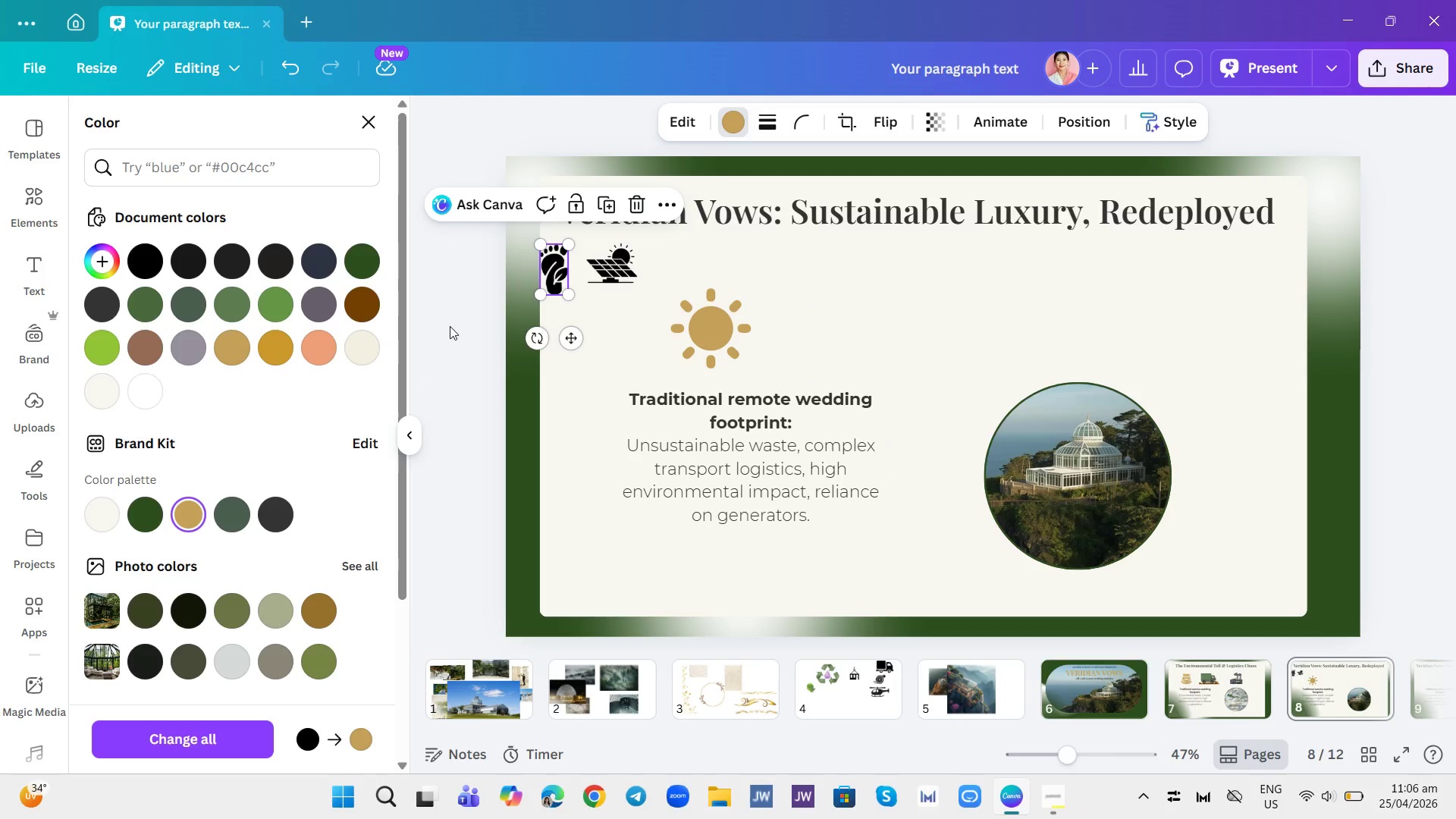 
left_click([613, 271])
 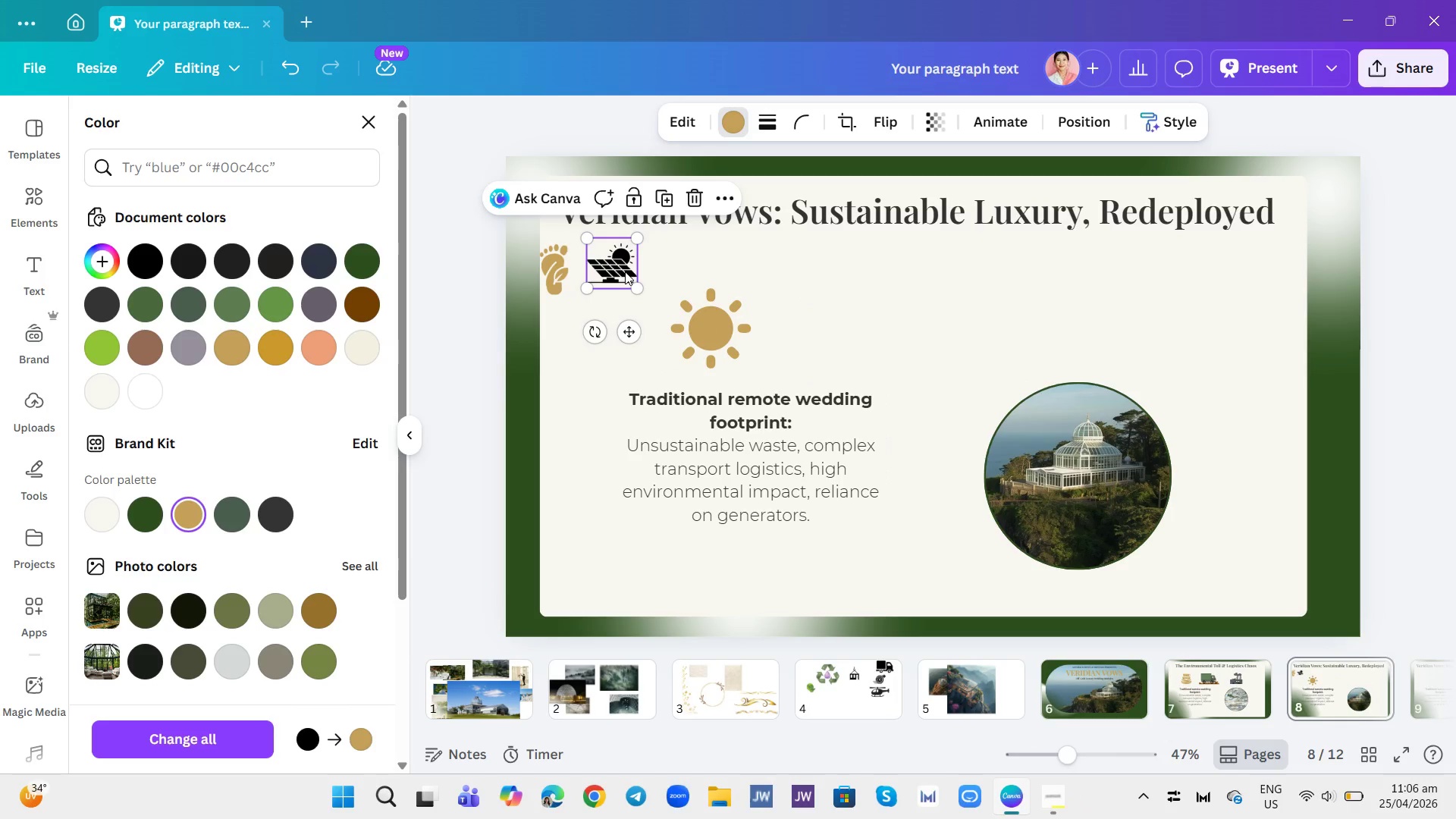 
left_click_drag(start_coordinate=[636, 284], to_coordinate=[668, 342])
 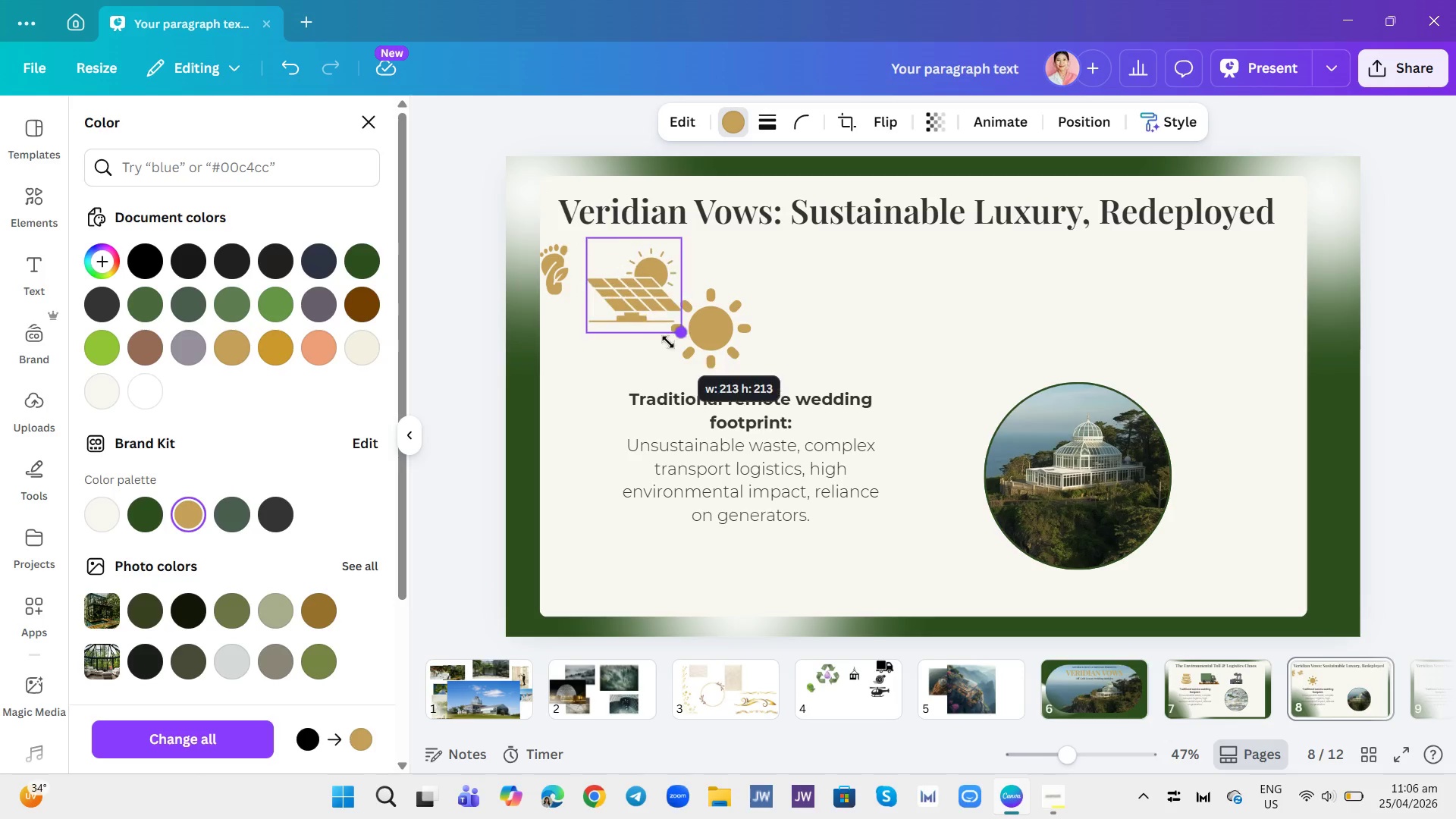 
left_click_drag(start_coordinate=[649, 301], to_coordinate=[846, 313])
 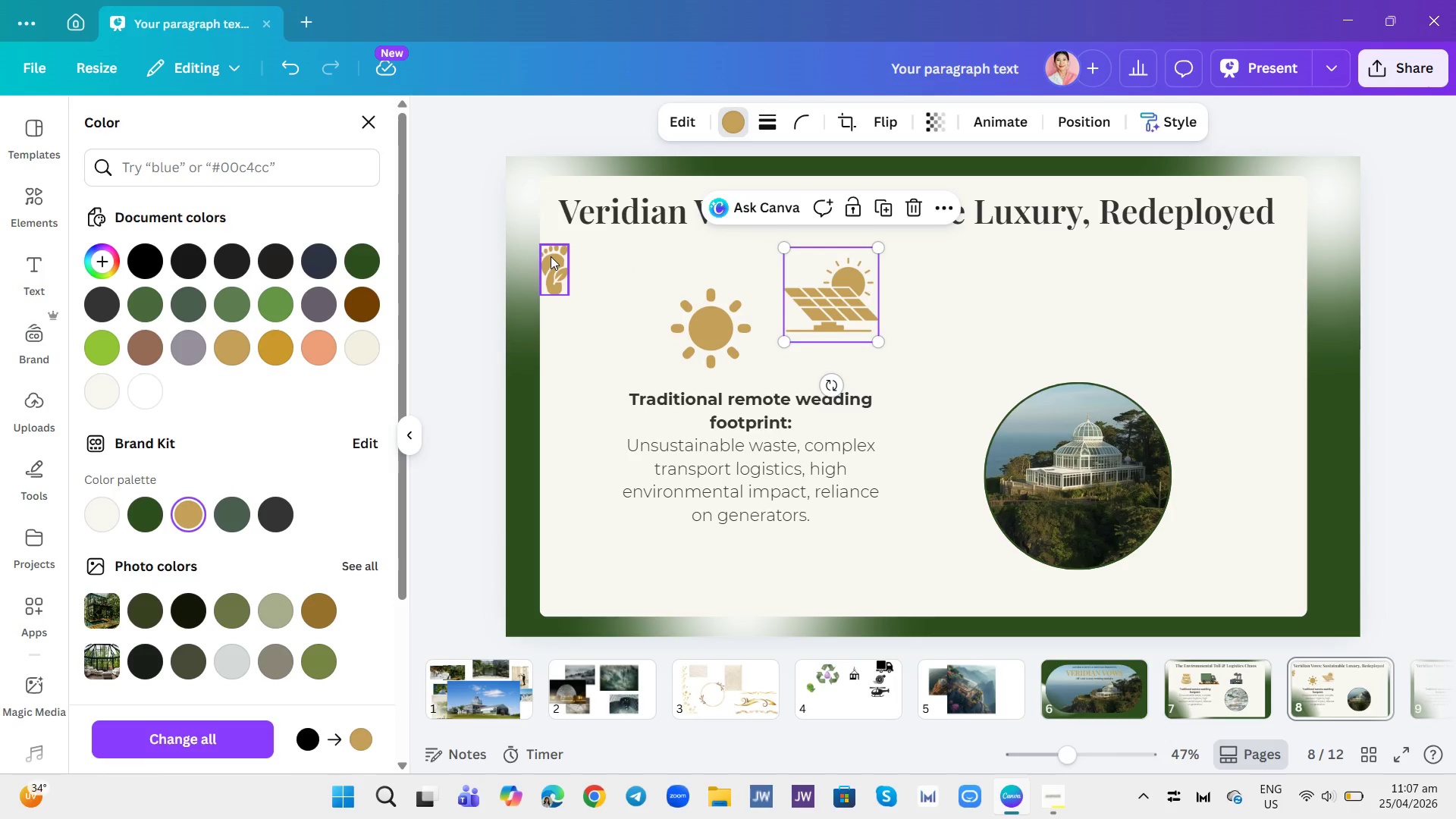 
left_click([551, 256])
 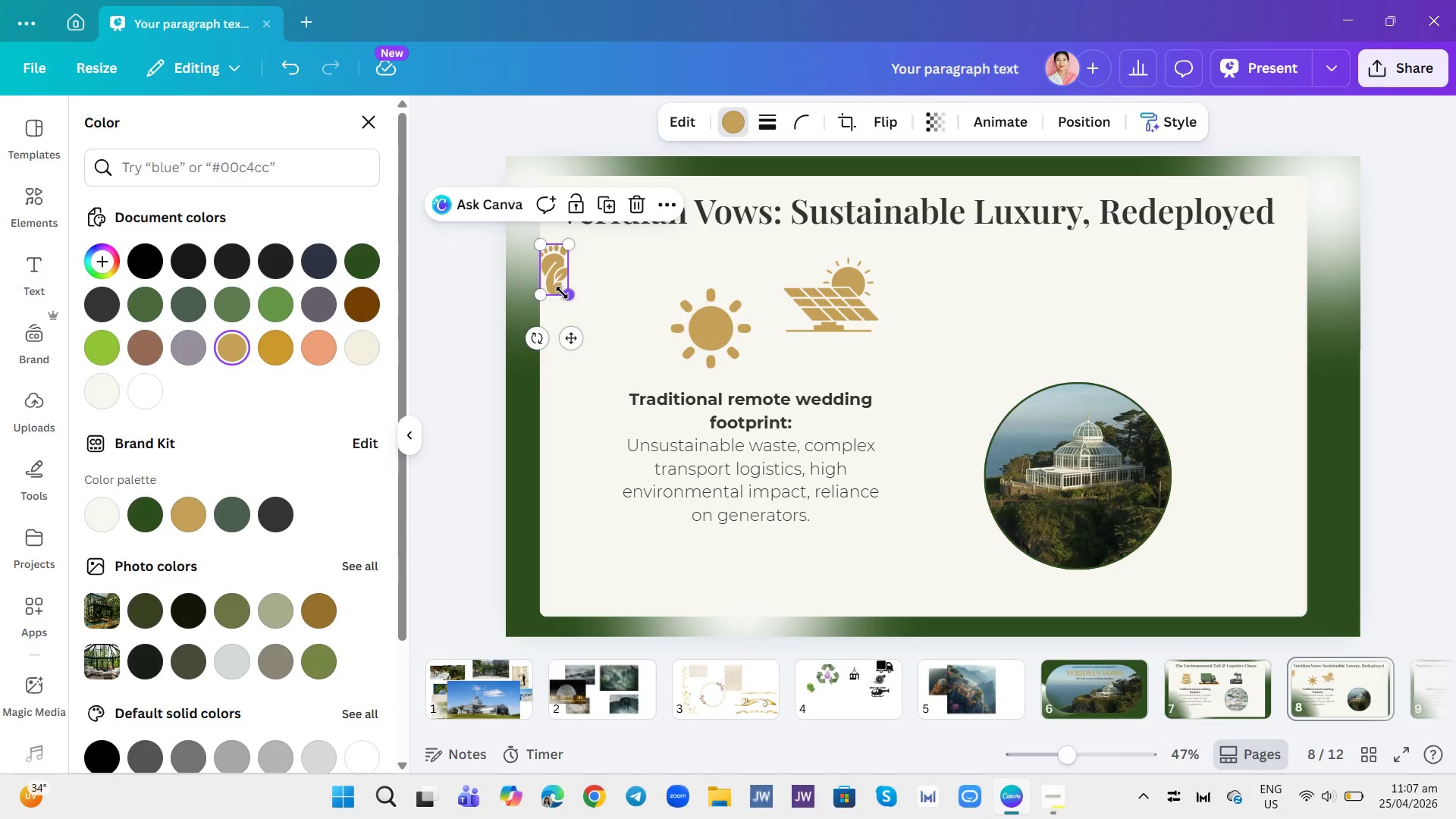 
left_click_drag(start_coordinate=[566, 296], to_coordinate=[603, 344])
 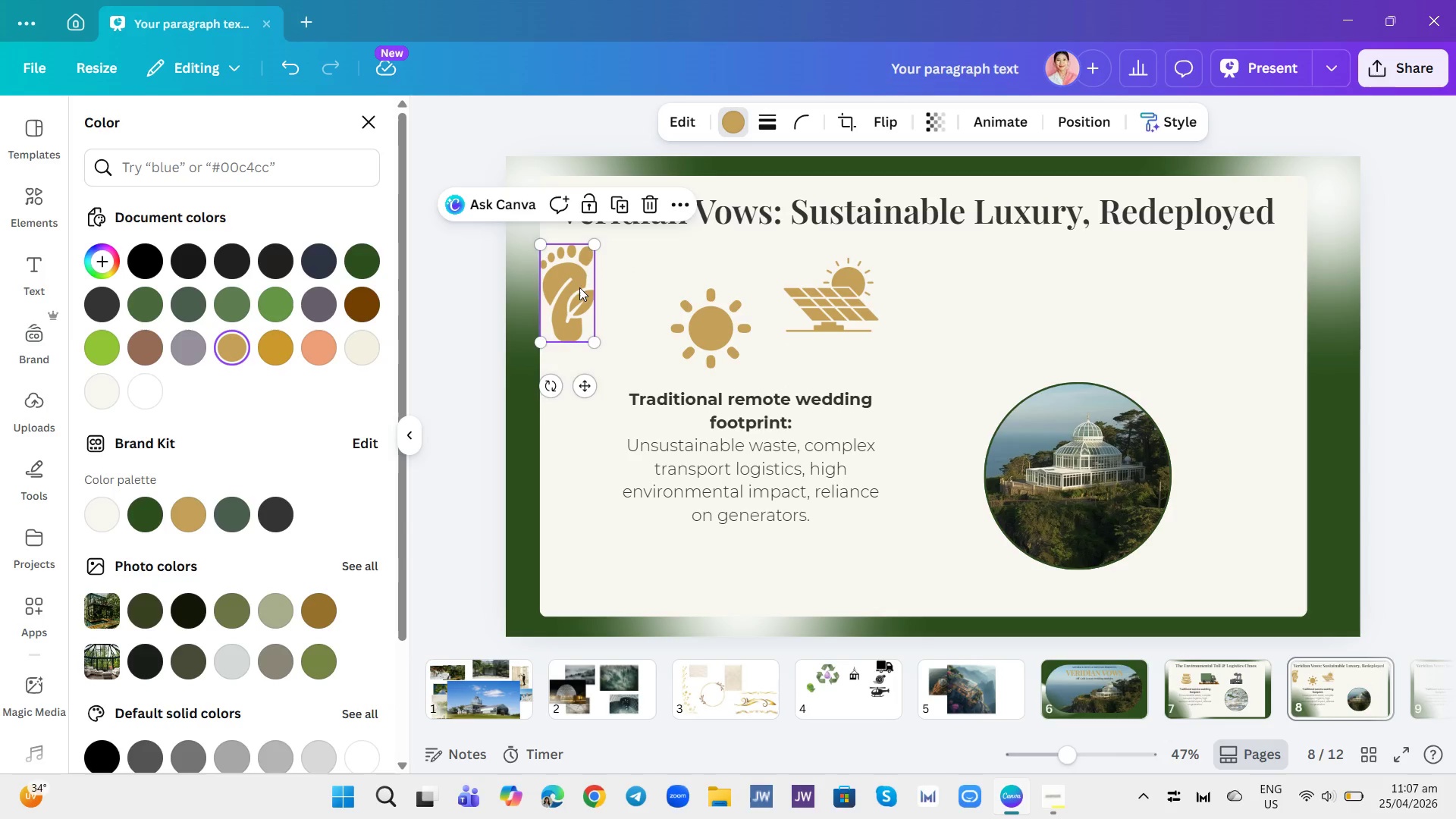 
left_click_drag(start_coordinate=[574, 285], to_coordinate=[639, 306])
 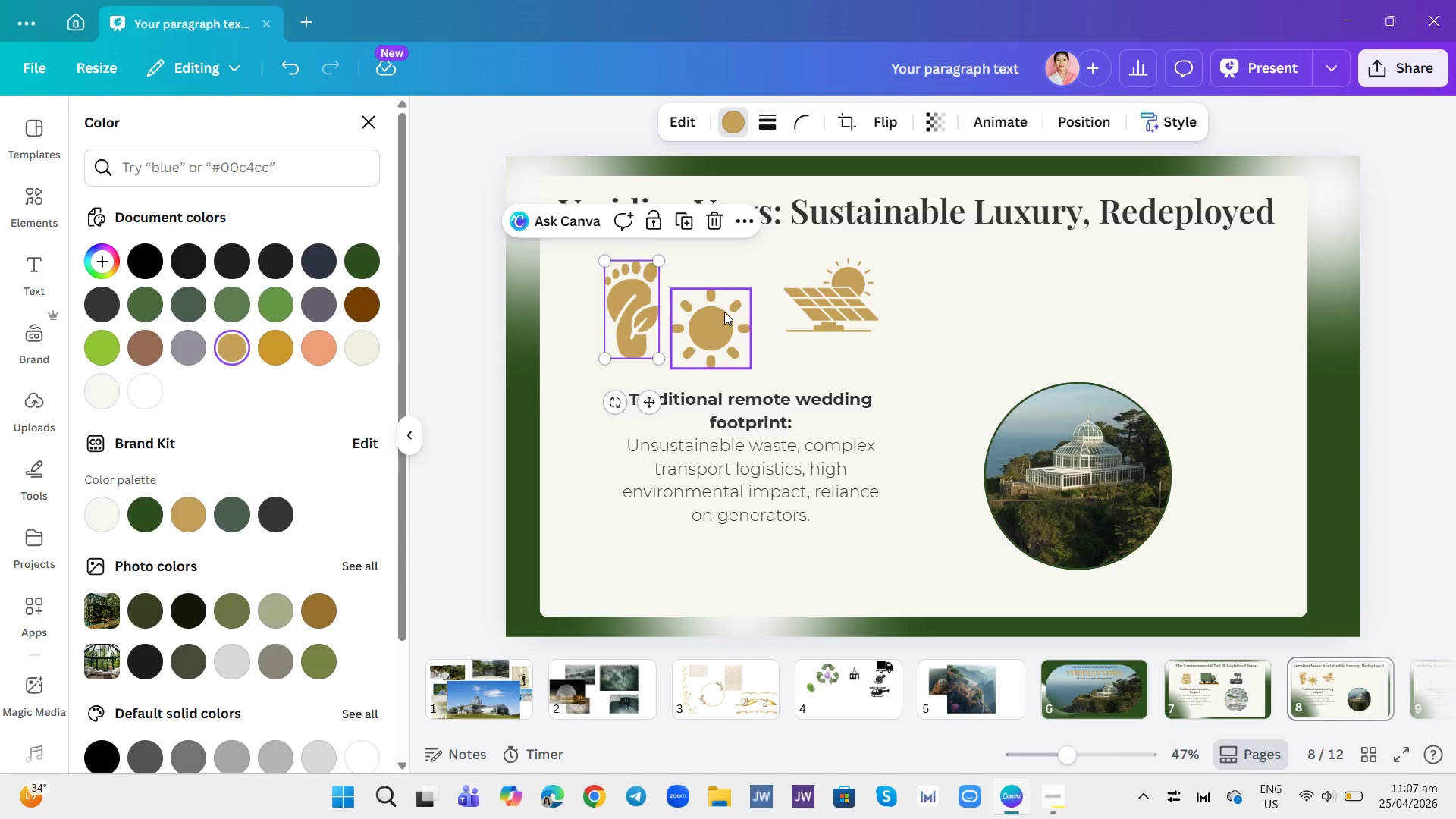 
left_click([724, 312])
 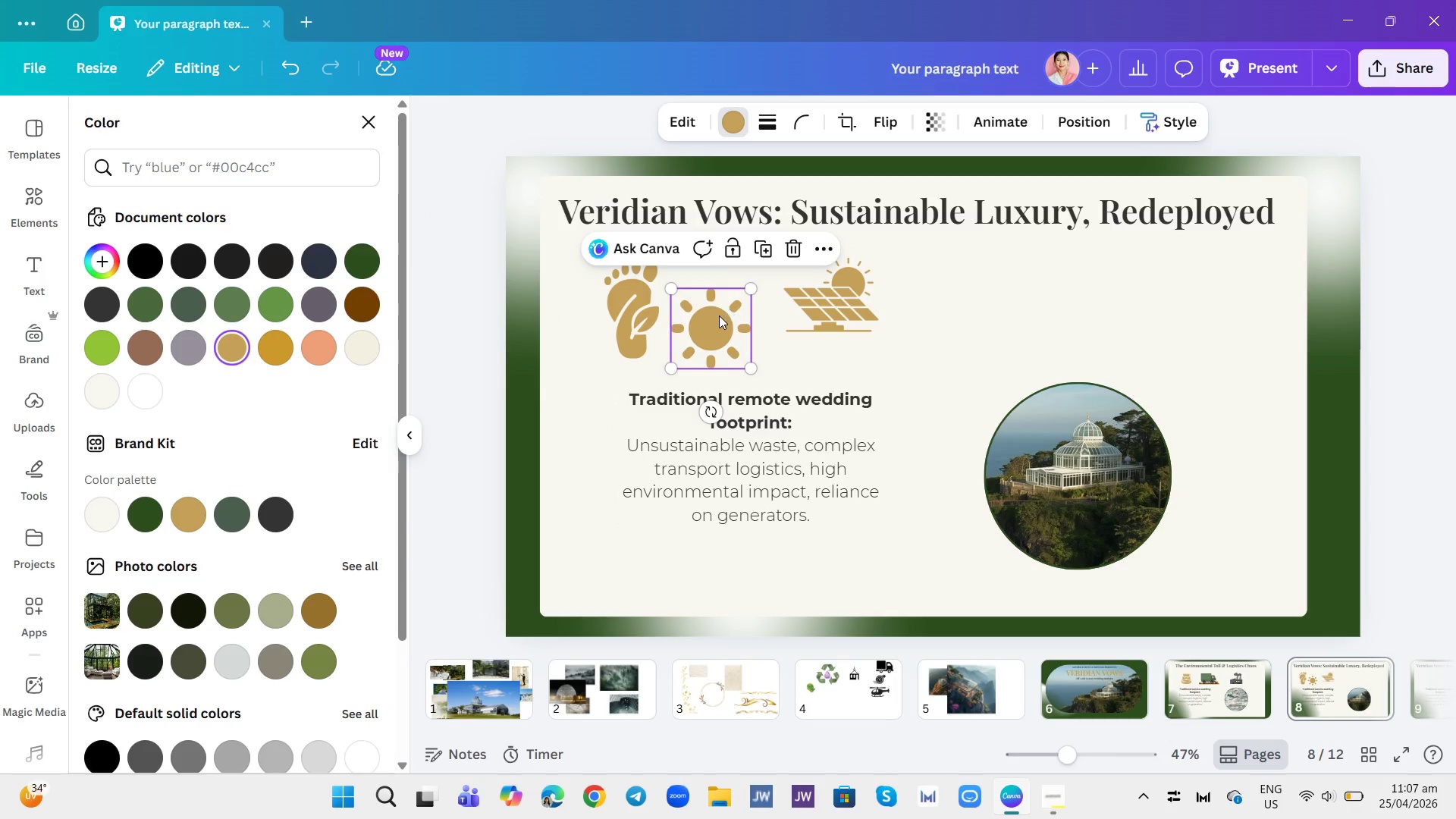 
left_click_drag(start_coordinate=[719, 316], to_coordinate=[733, 292])
 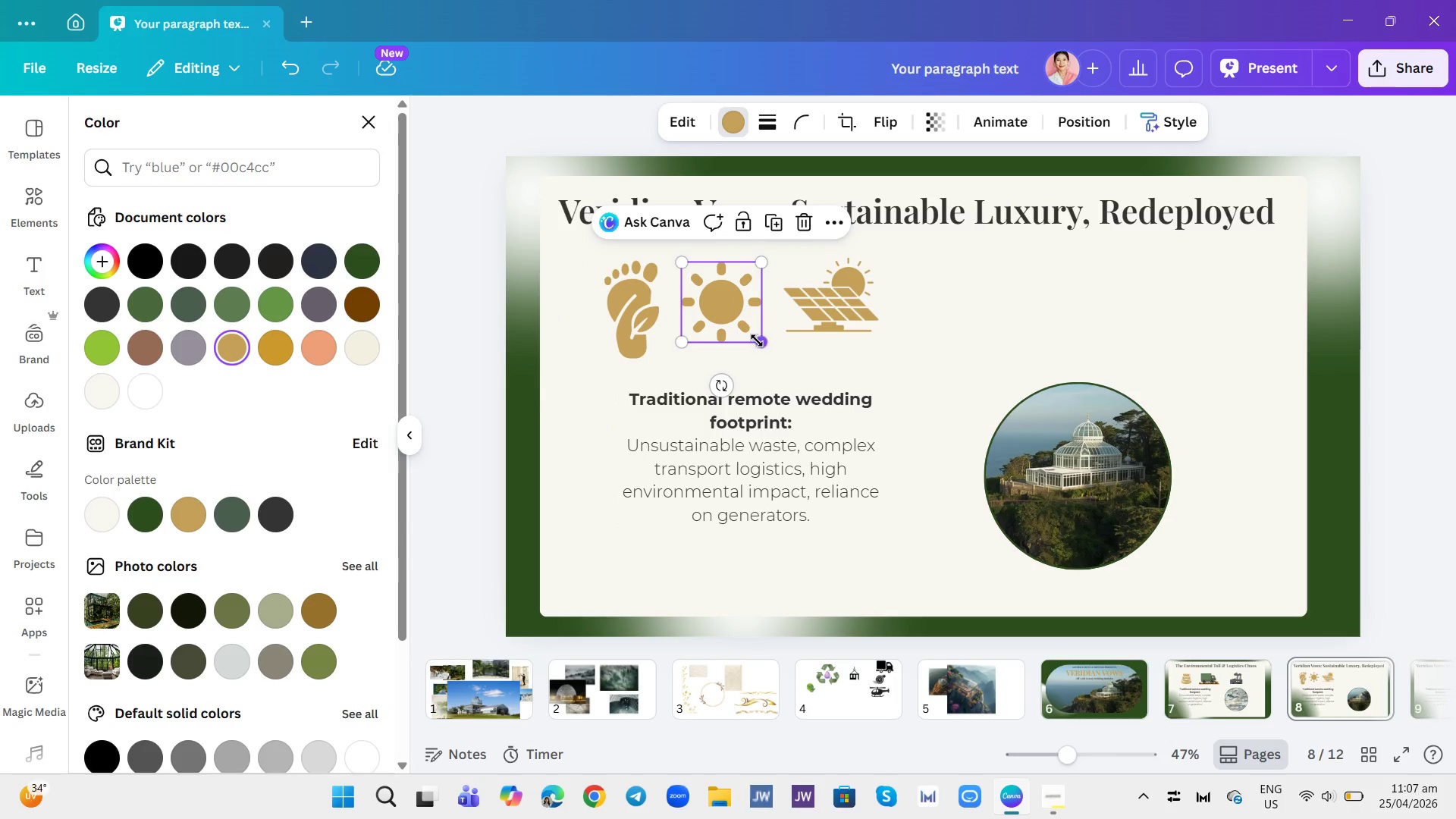 
left_click_drag(start_coordinate=[758, 341], to_coordinate=[774, 362])
 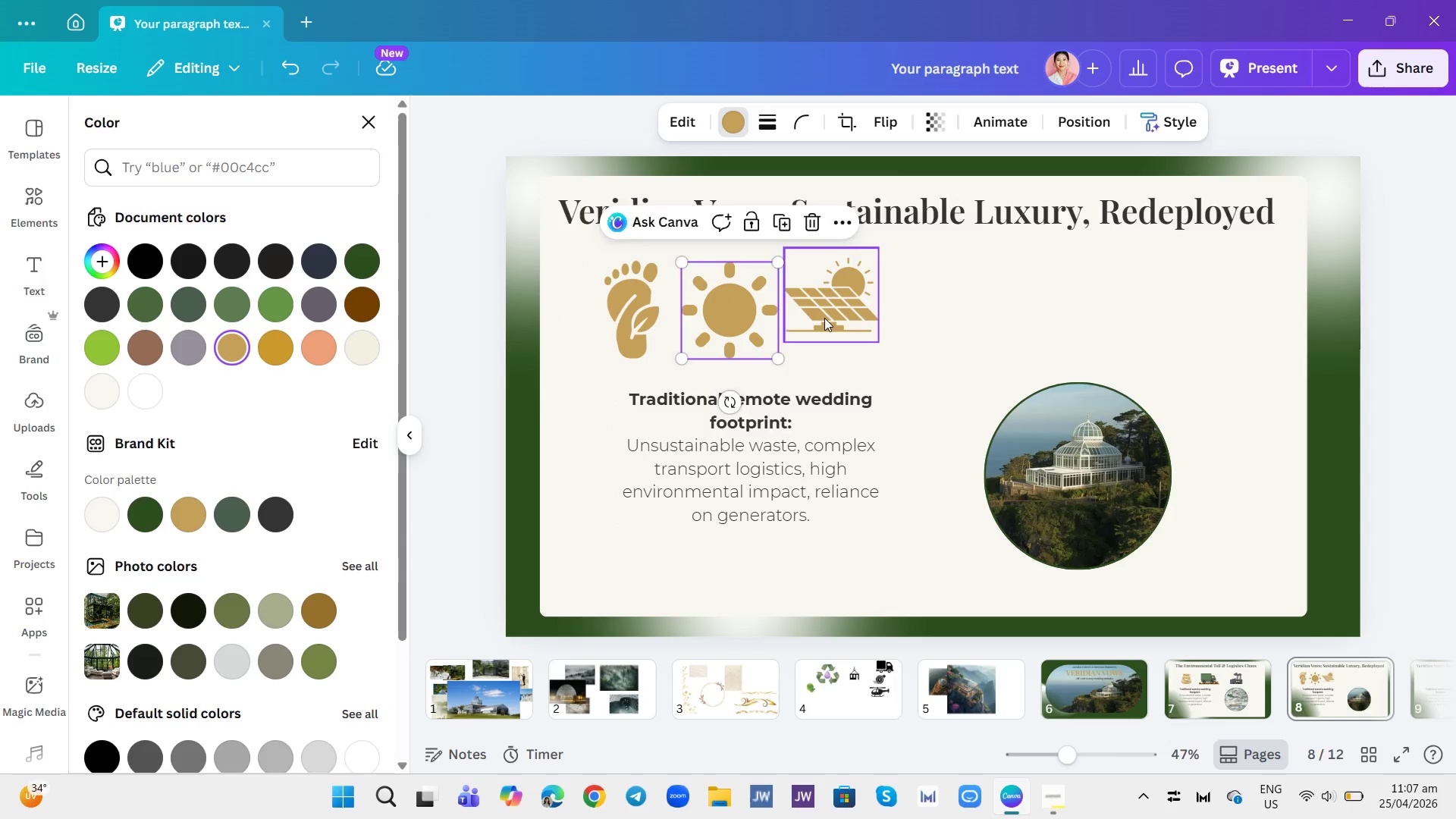 
left_click([824, 318])
 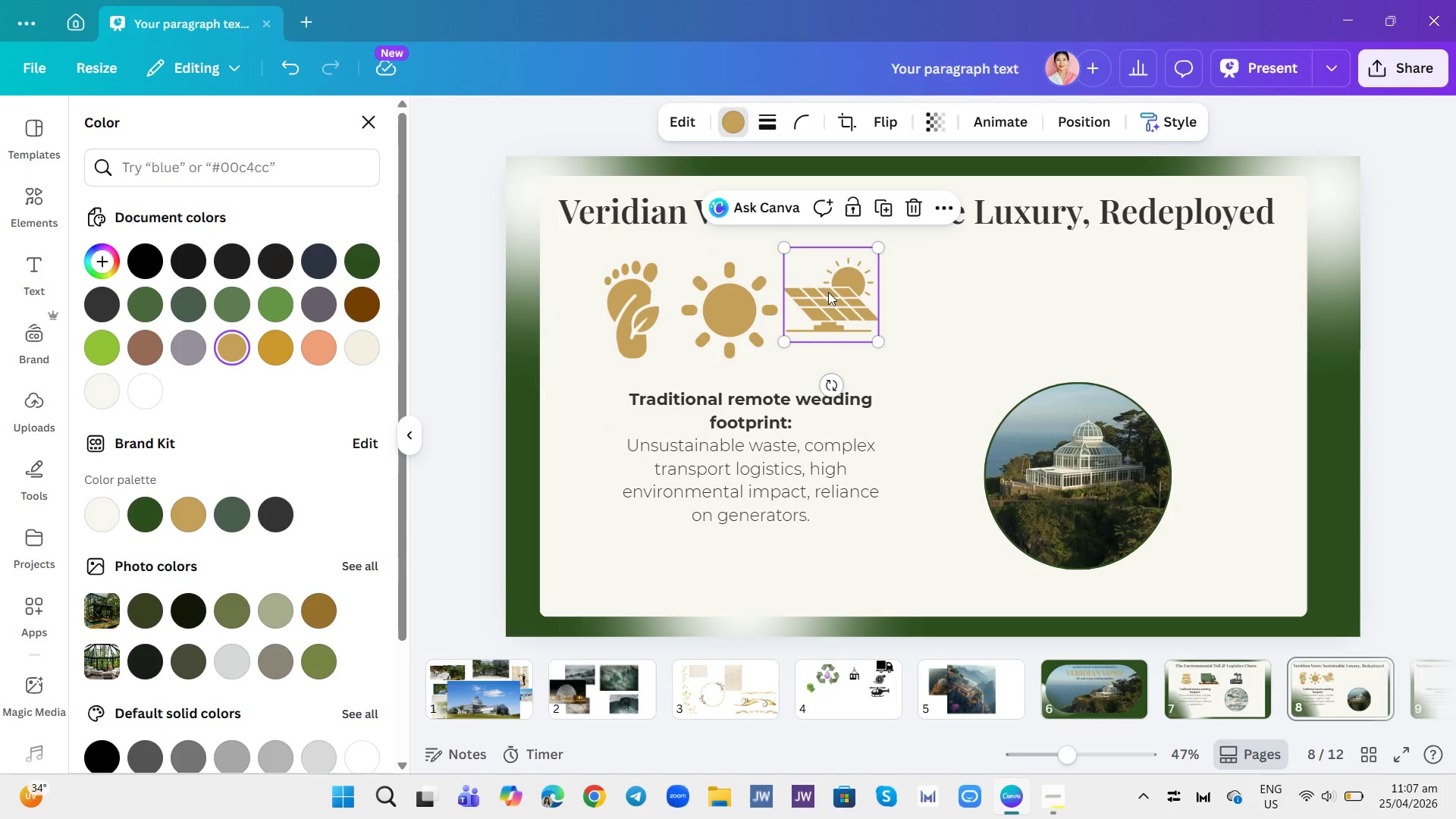 
left_click_drag(start_coordinate=[828, 292], to_coordinate=[845, 306])
 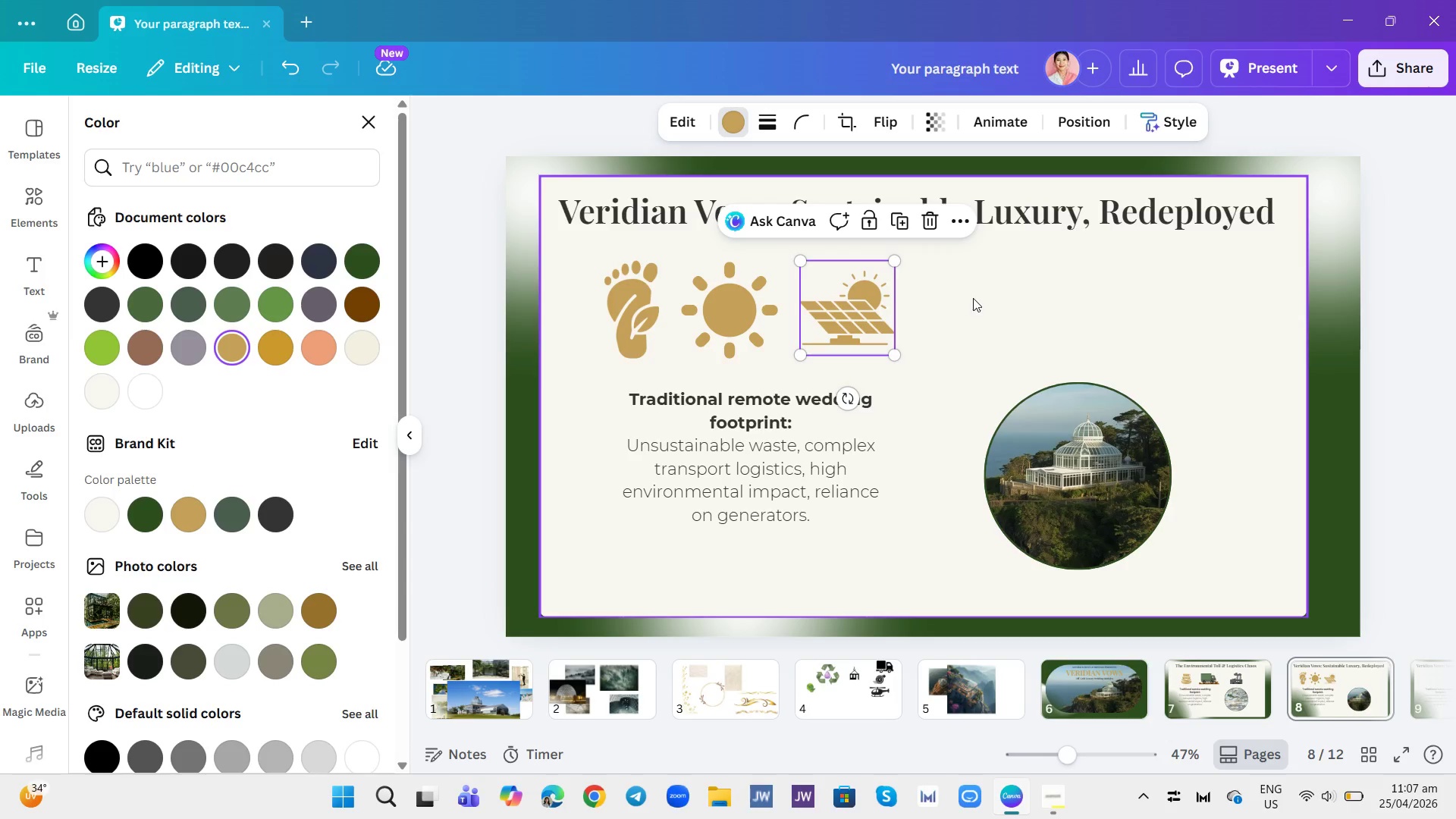 
left_click([973, 298])
 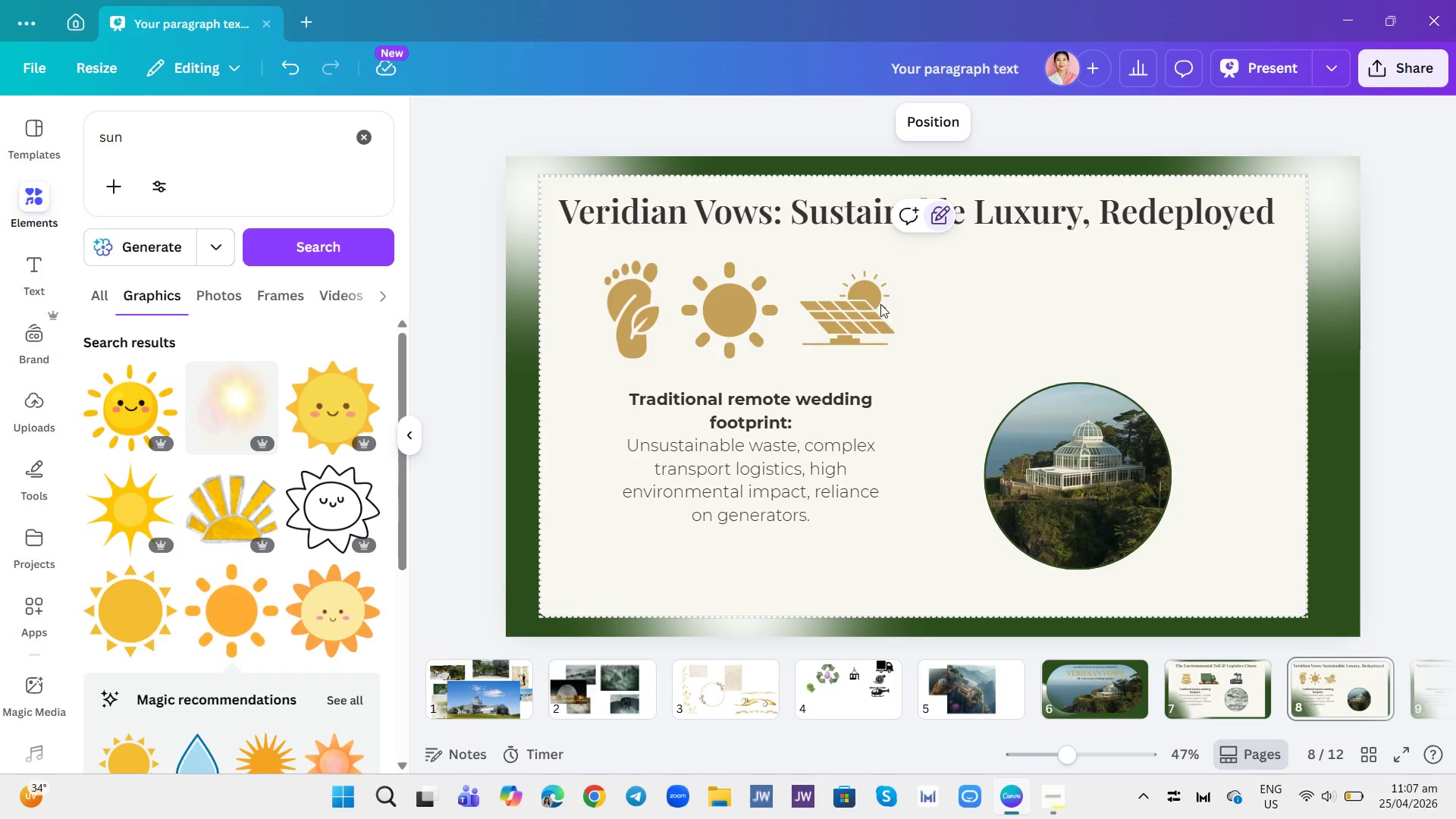 
left_click([863, 302])
 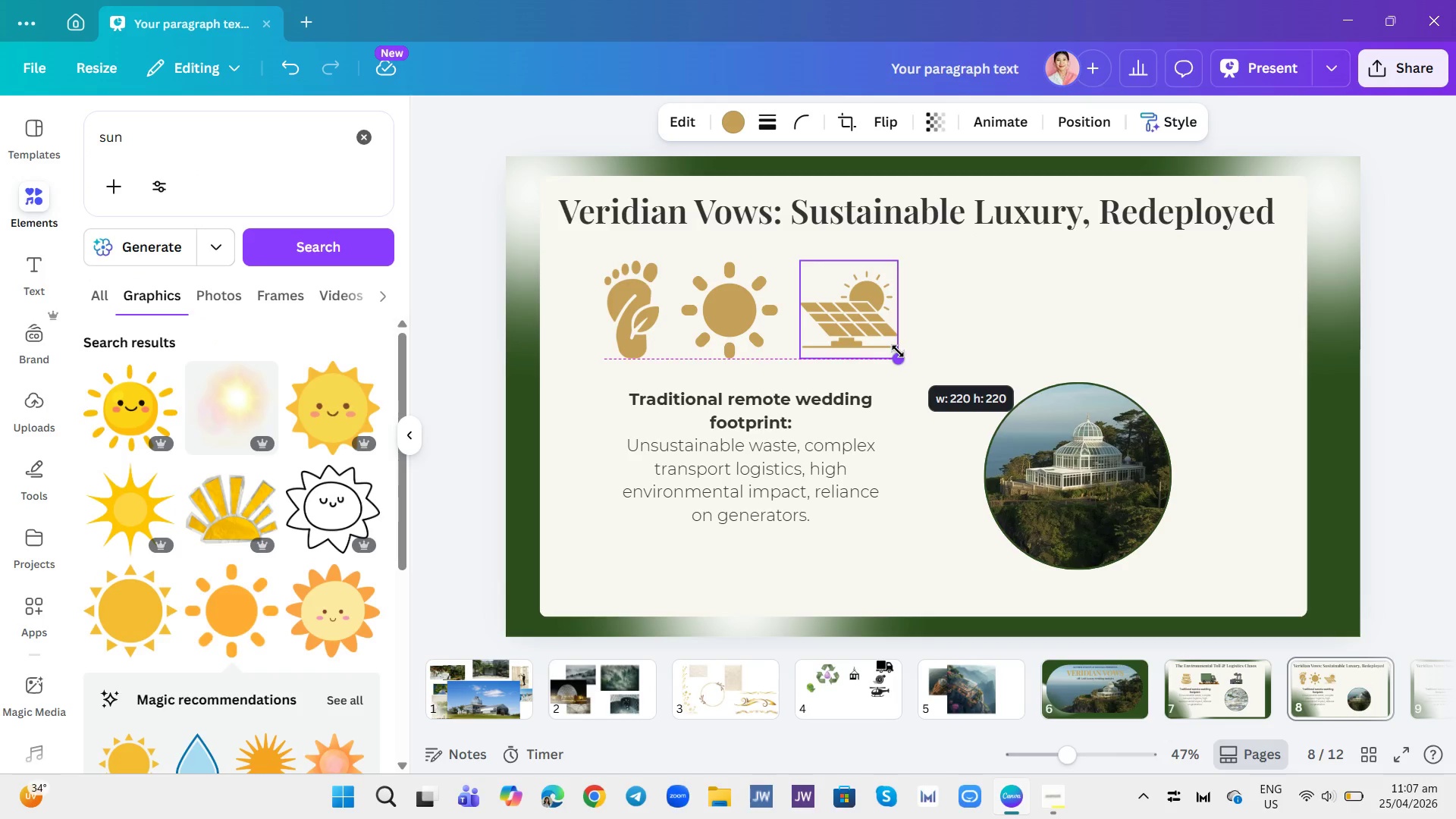 
left_click([1014, 312])
 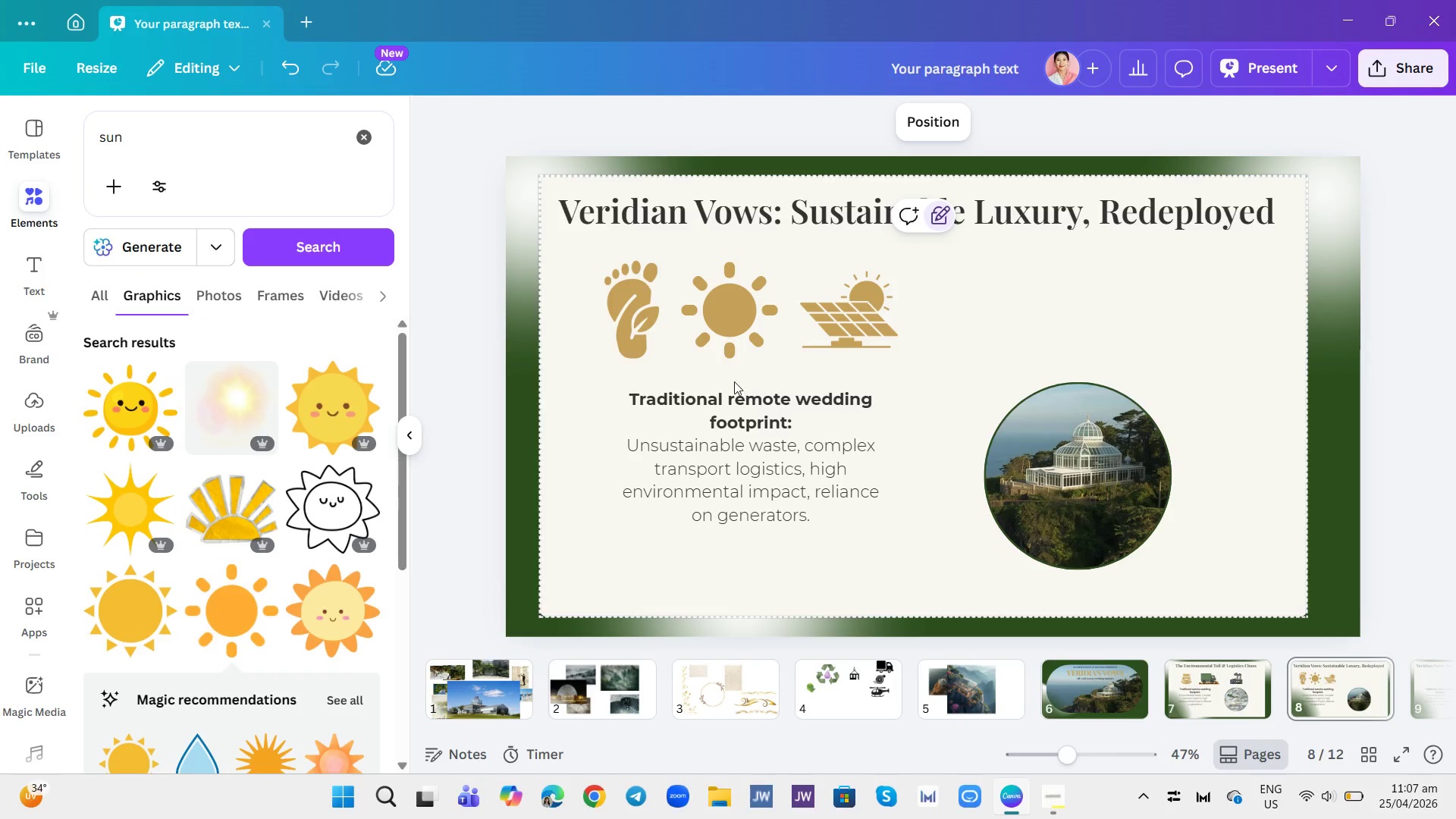 
double_click([767, 417])
 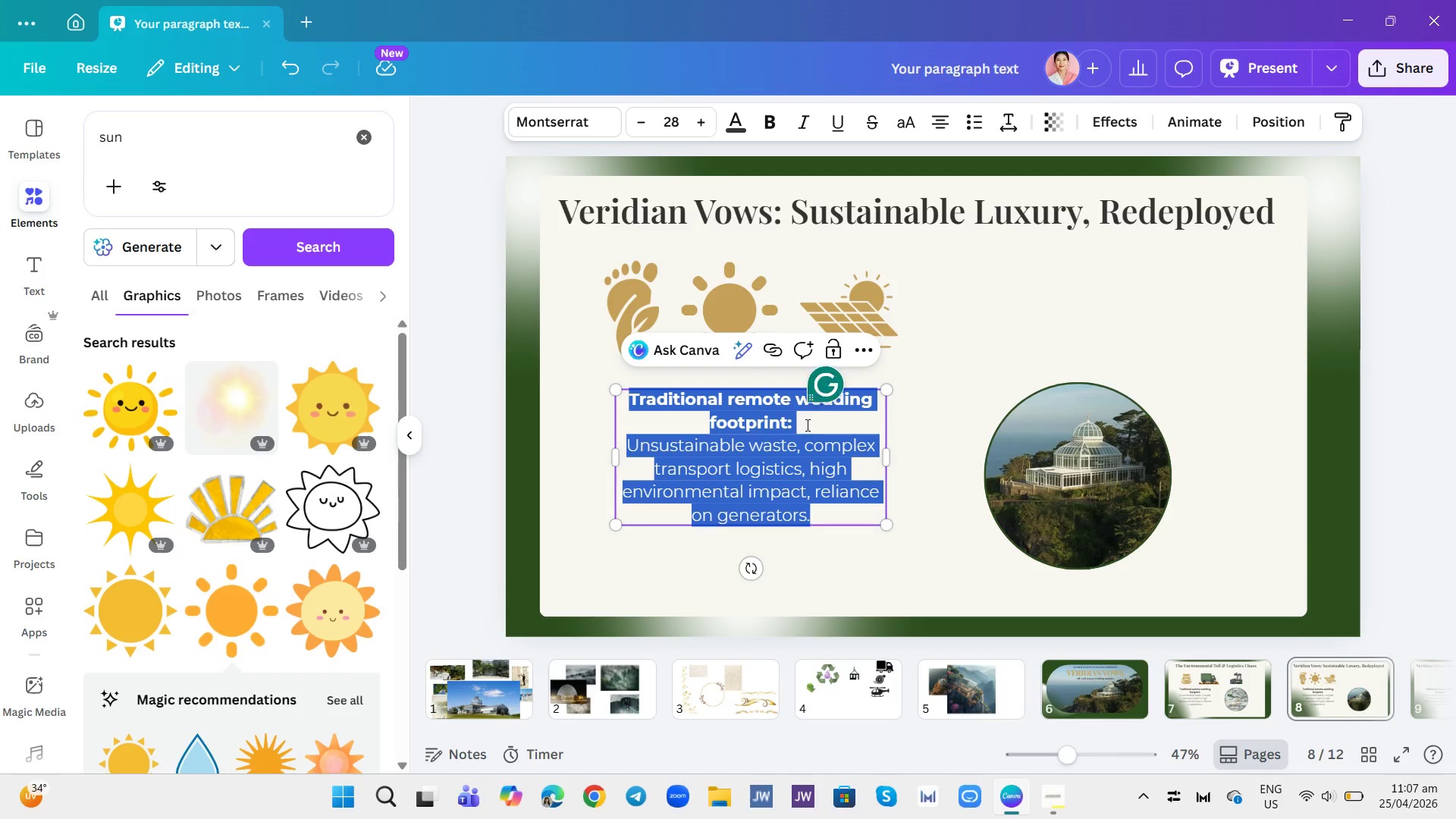 
left_click([795, 418])
 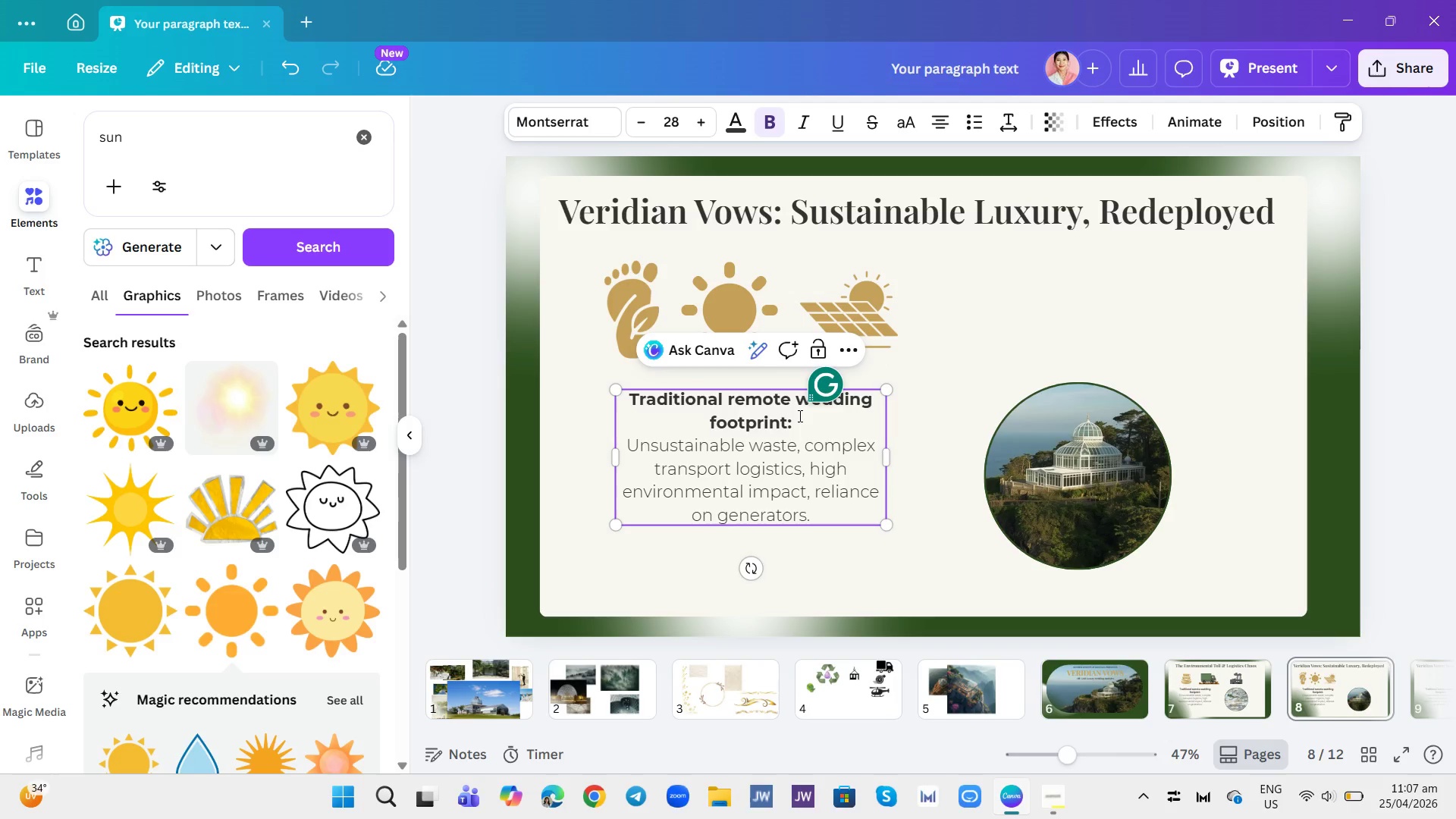 
hold_key(key=Backspace, duration=1.5)
 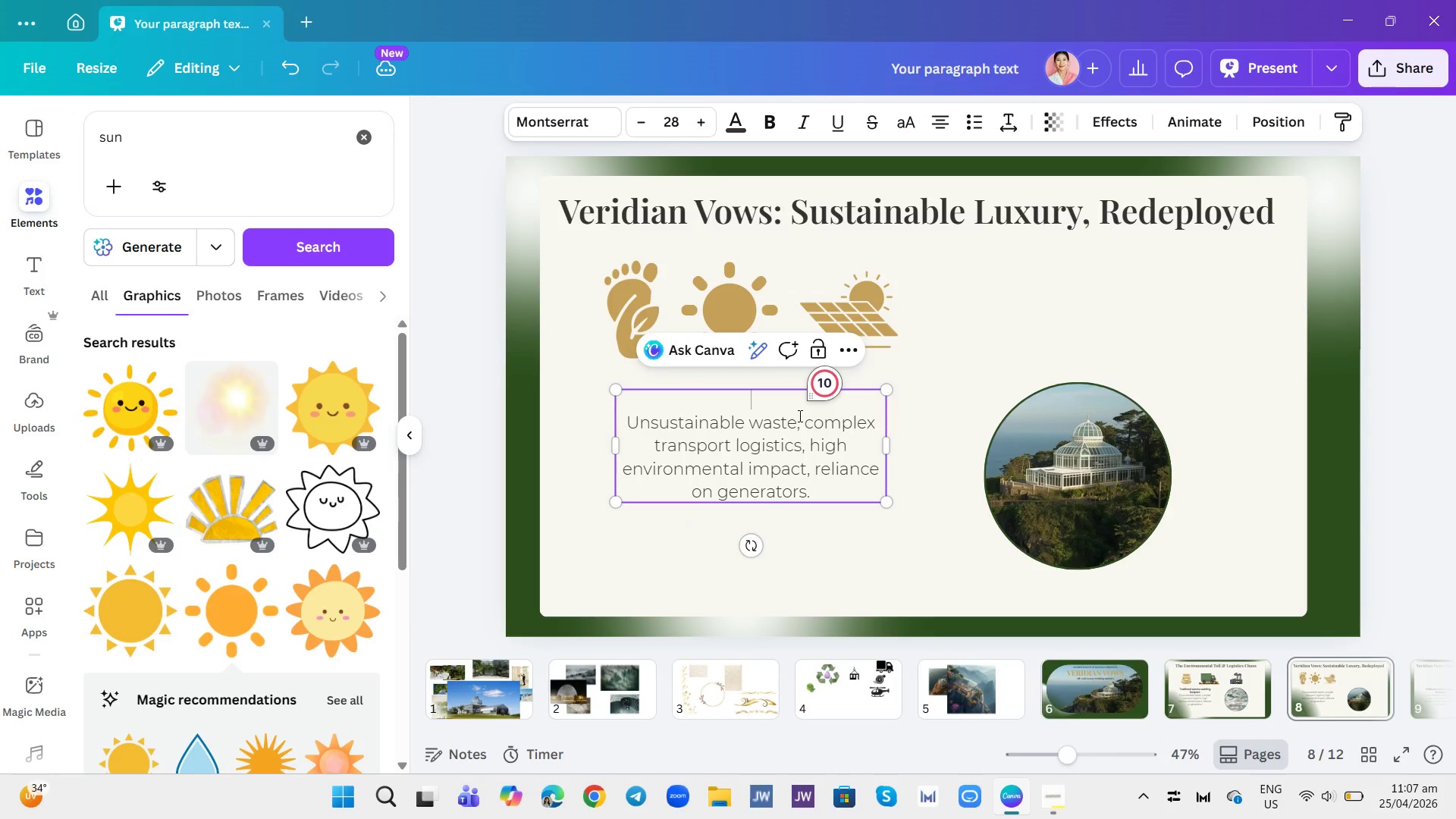 
hold_key(key=Backspace, duration=0.52)
 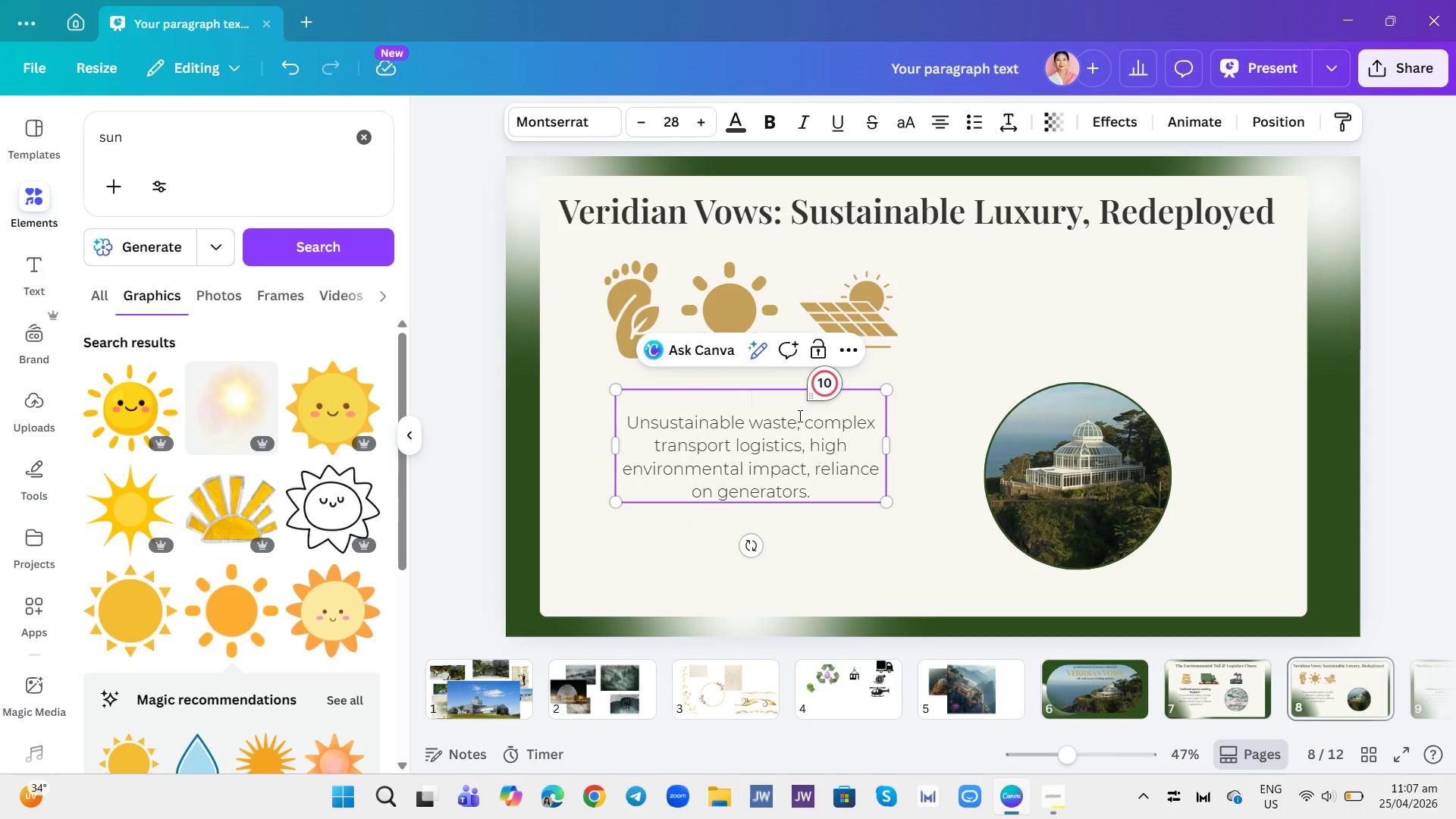 
type(Veridian Vows:)
 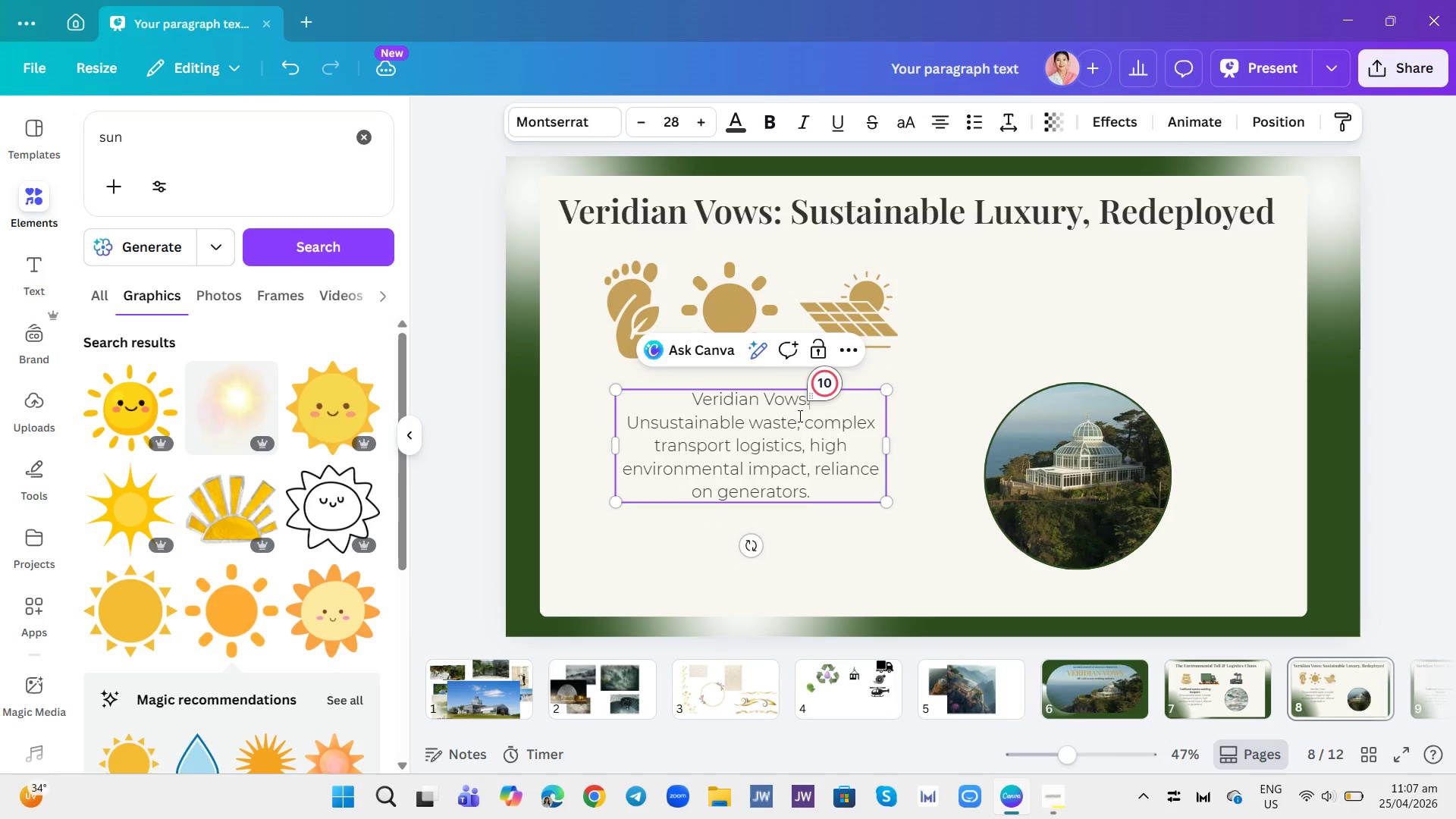 
key(Enter)
 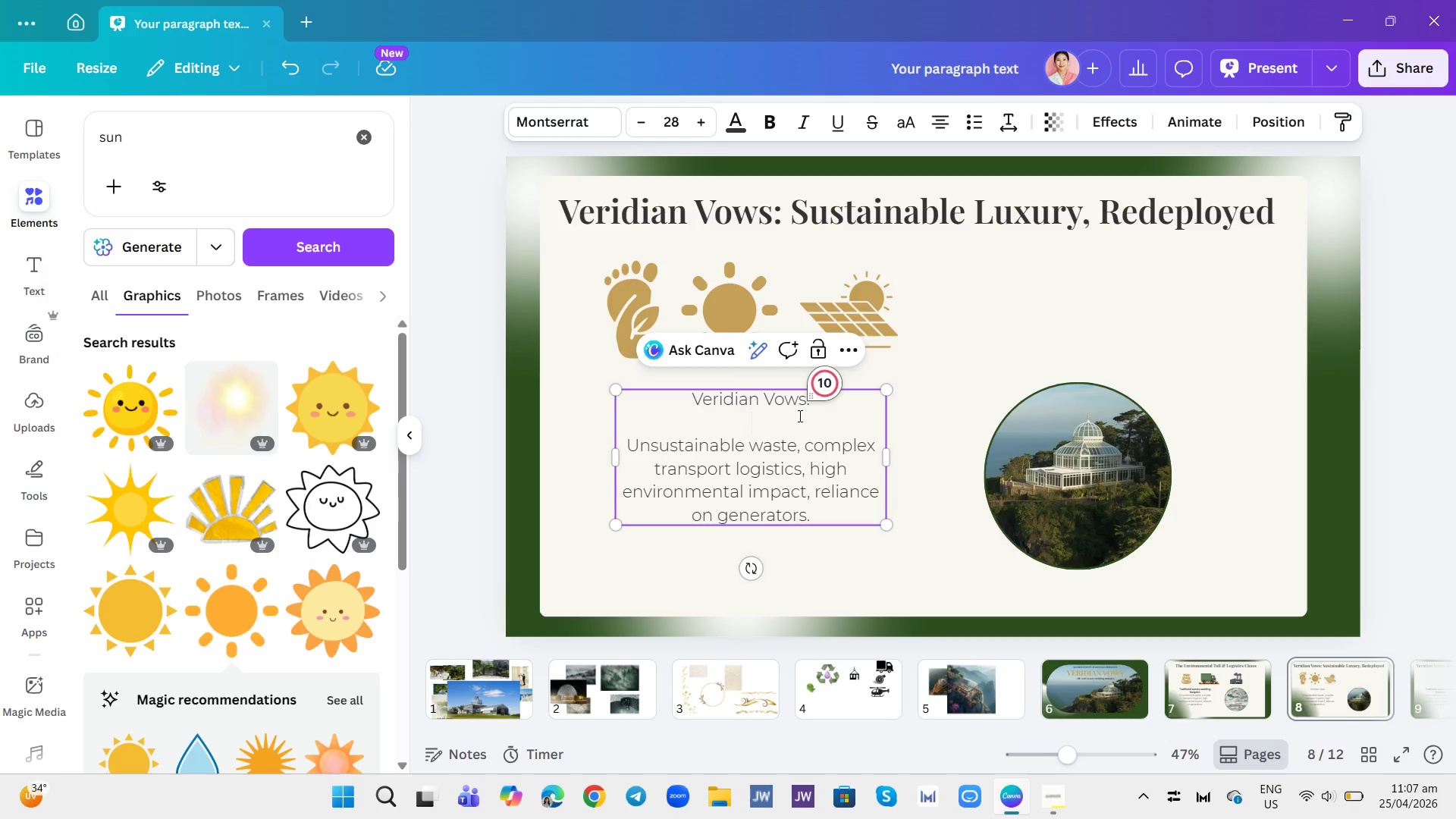 
type(Fully solar-powered )
key(Backspace)
type(, modulr glass suites )
key(Backspace)
type(. Sustainable design )
key(Backspace)
type(, portable luxury, zerofootprint in pristine locations.)
 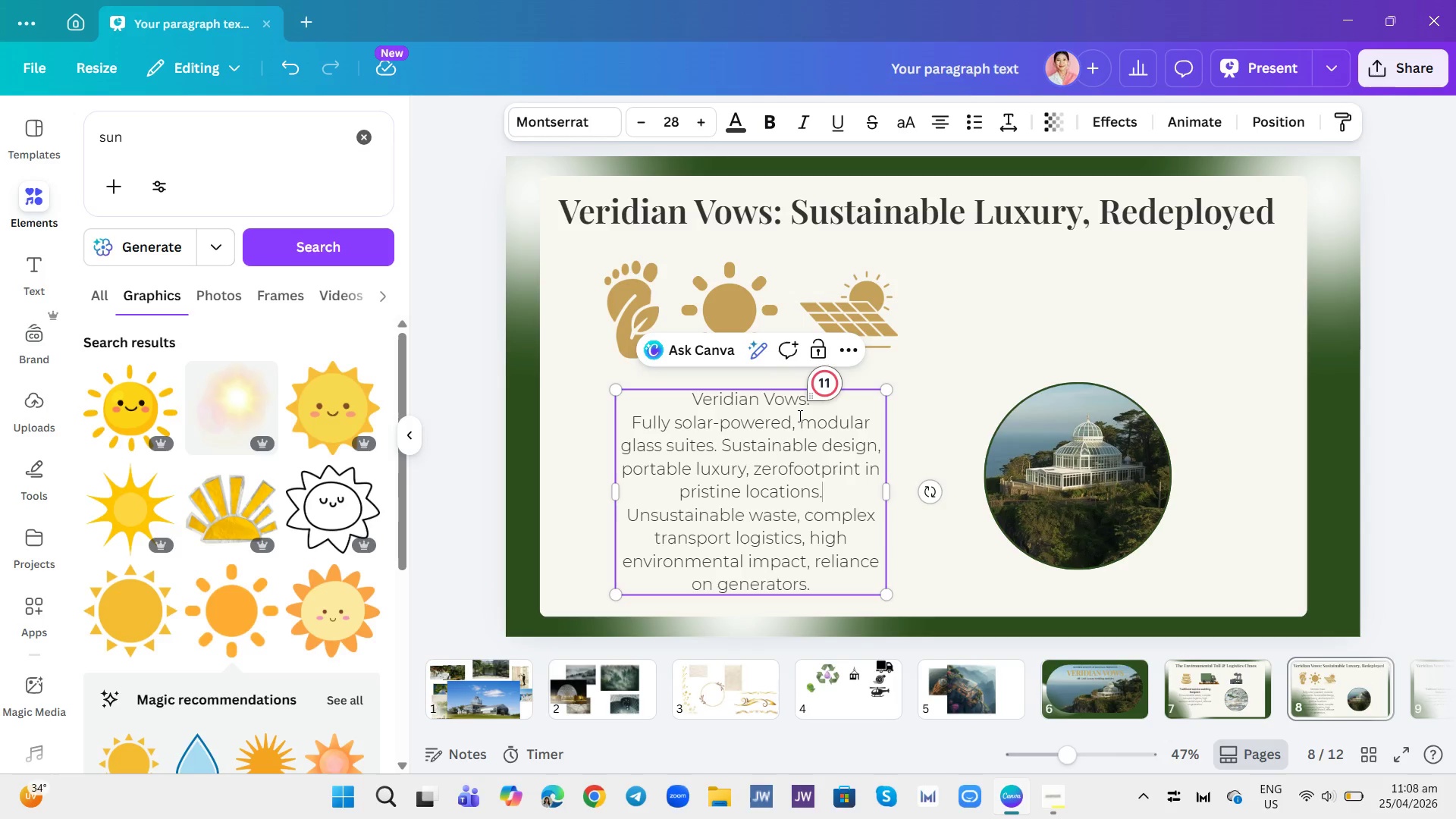 
wait(5.41)
 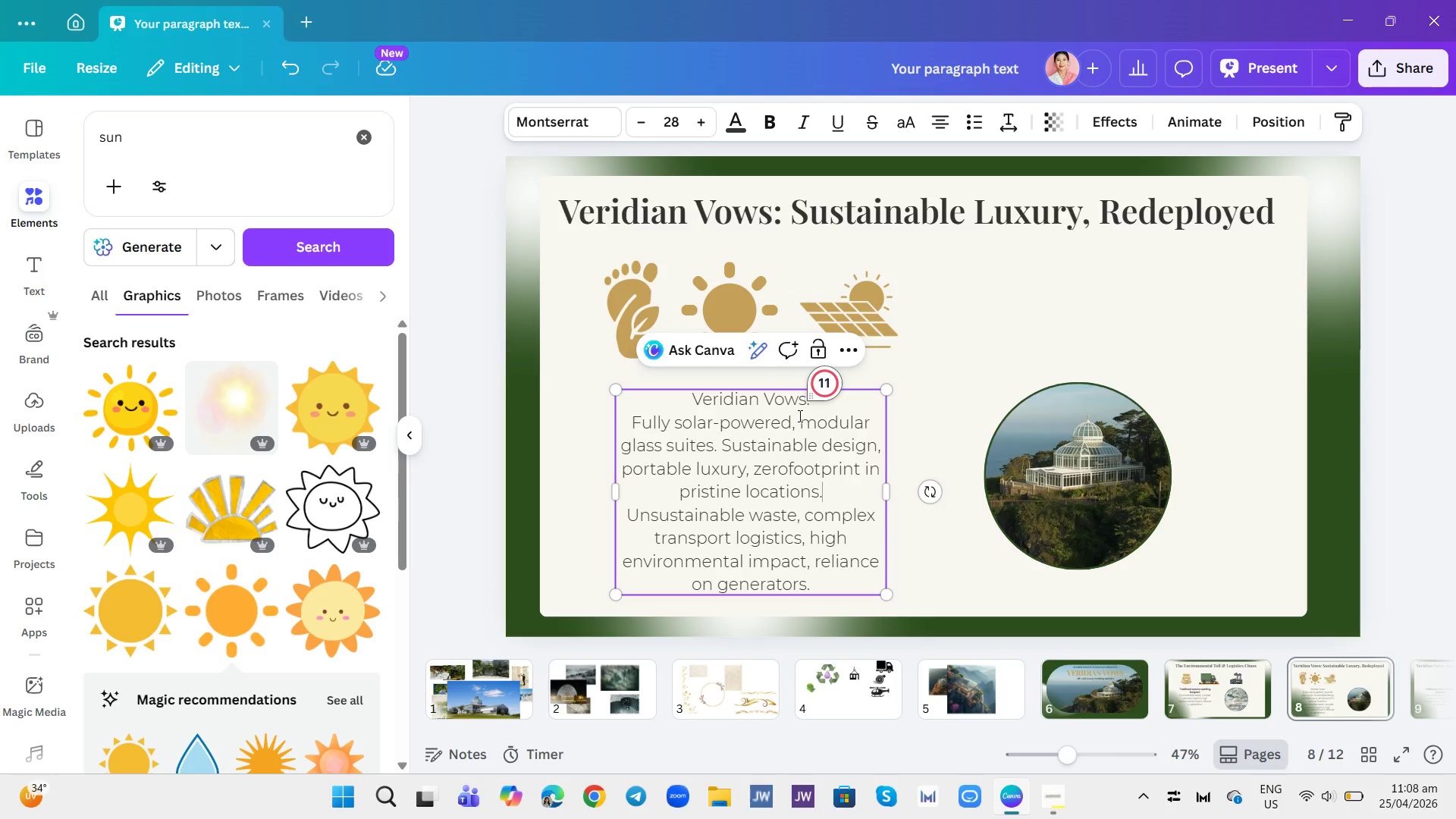 
left_click([817, 595])
 